 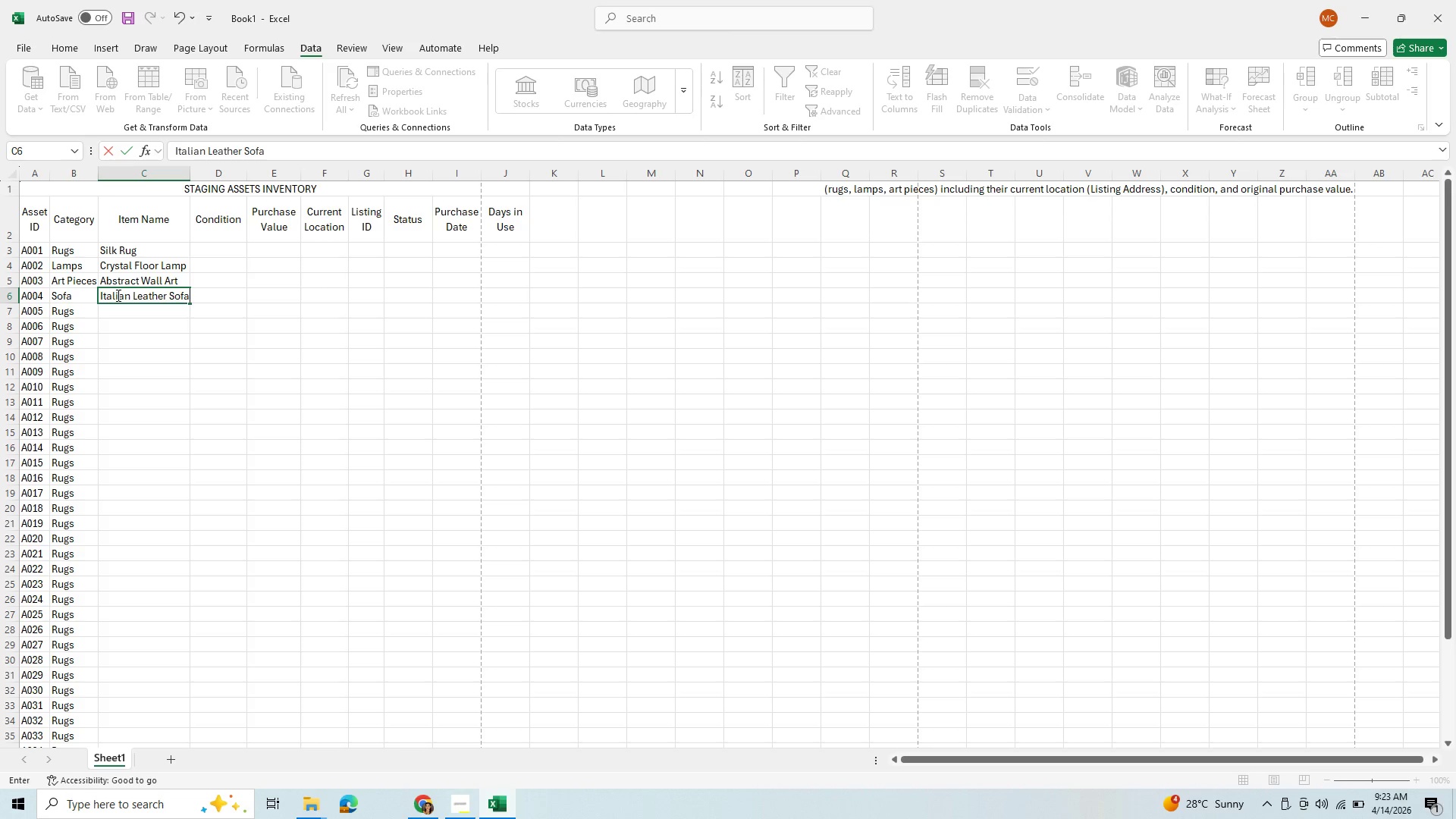 
key(Enter)
 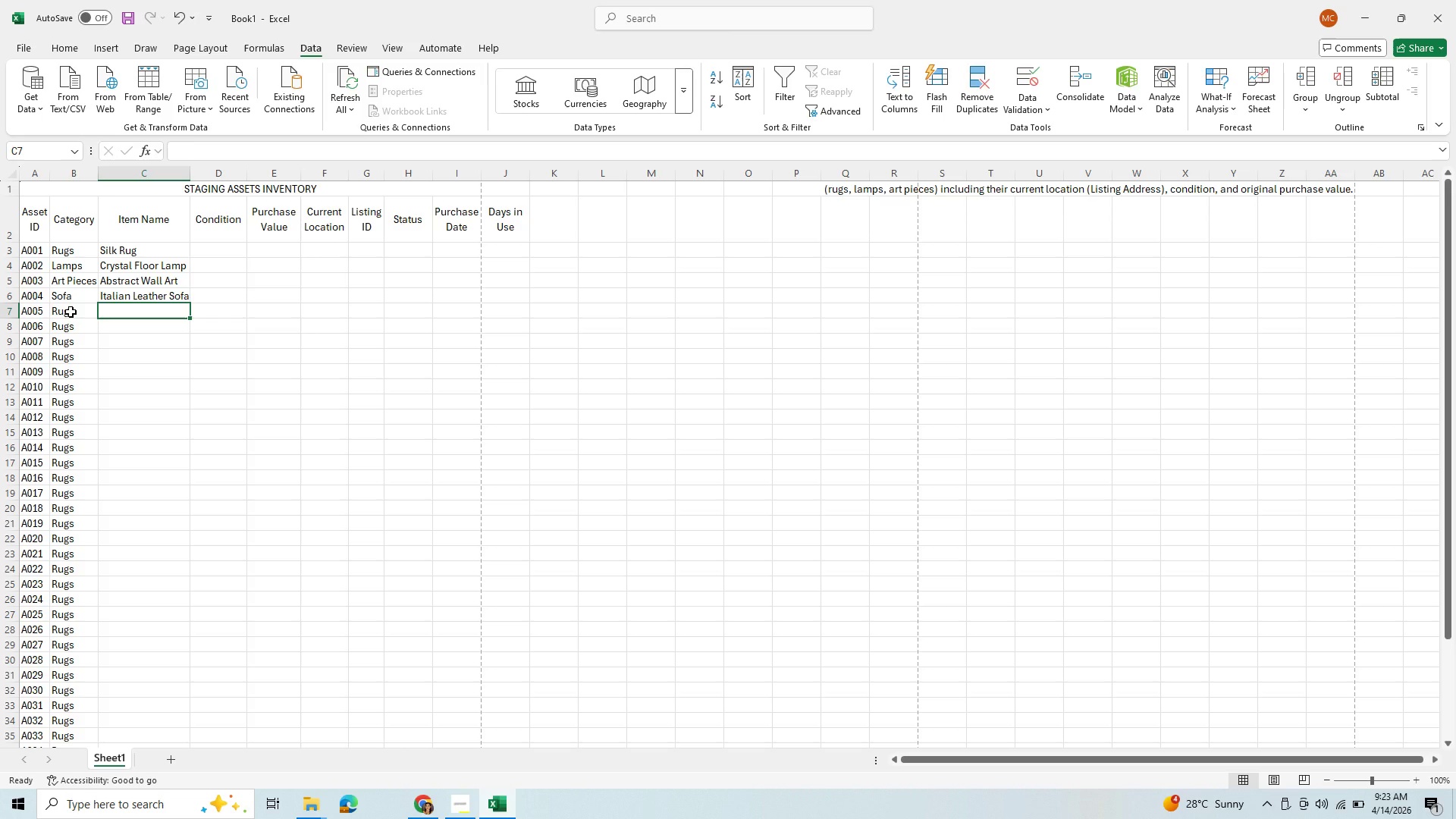 
left_click([71, 312])
 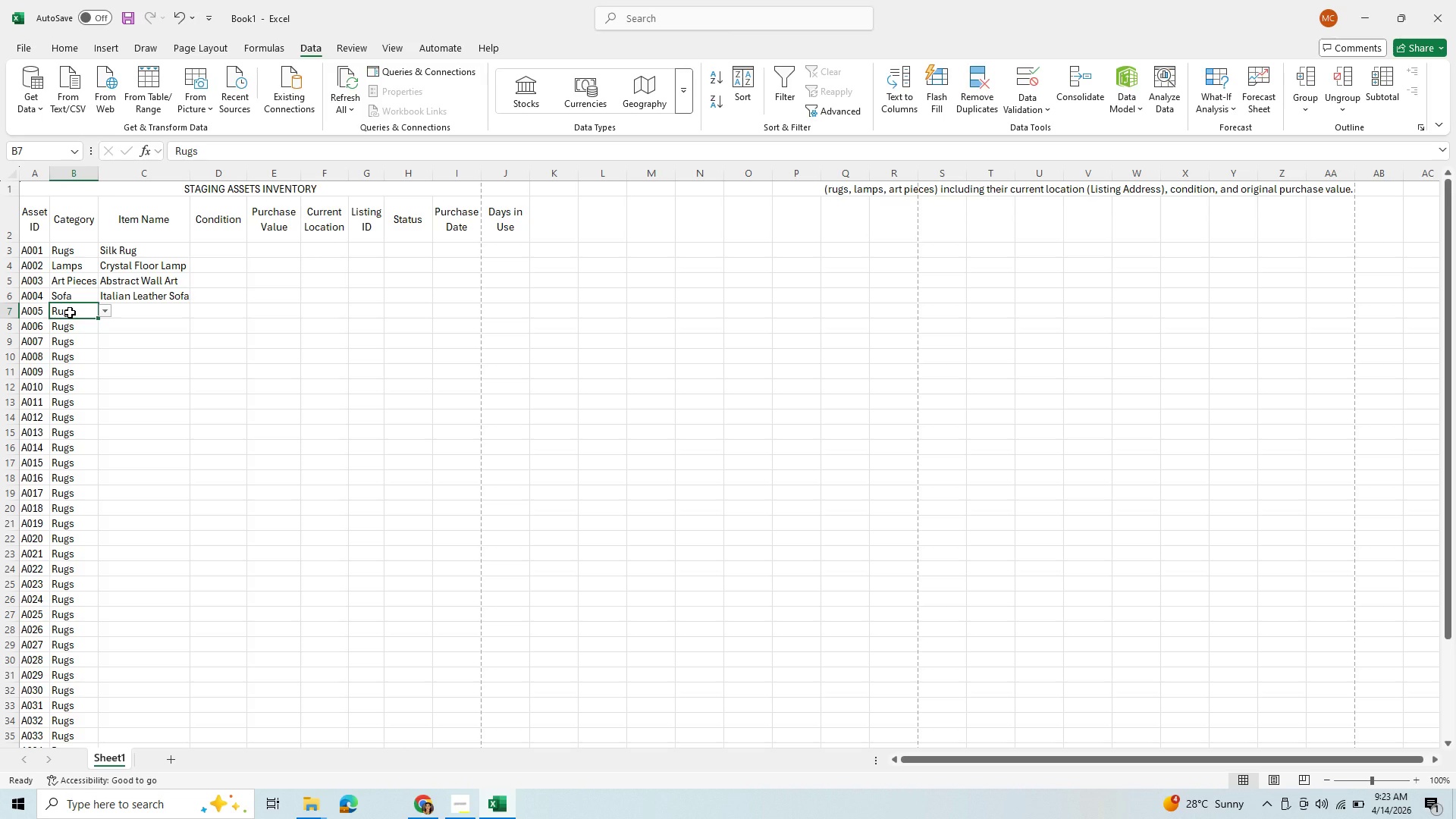 
wait(7.05)
 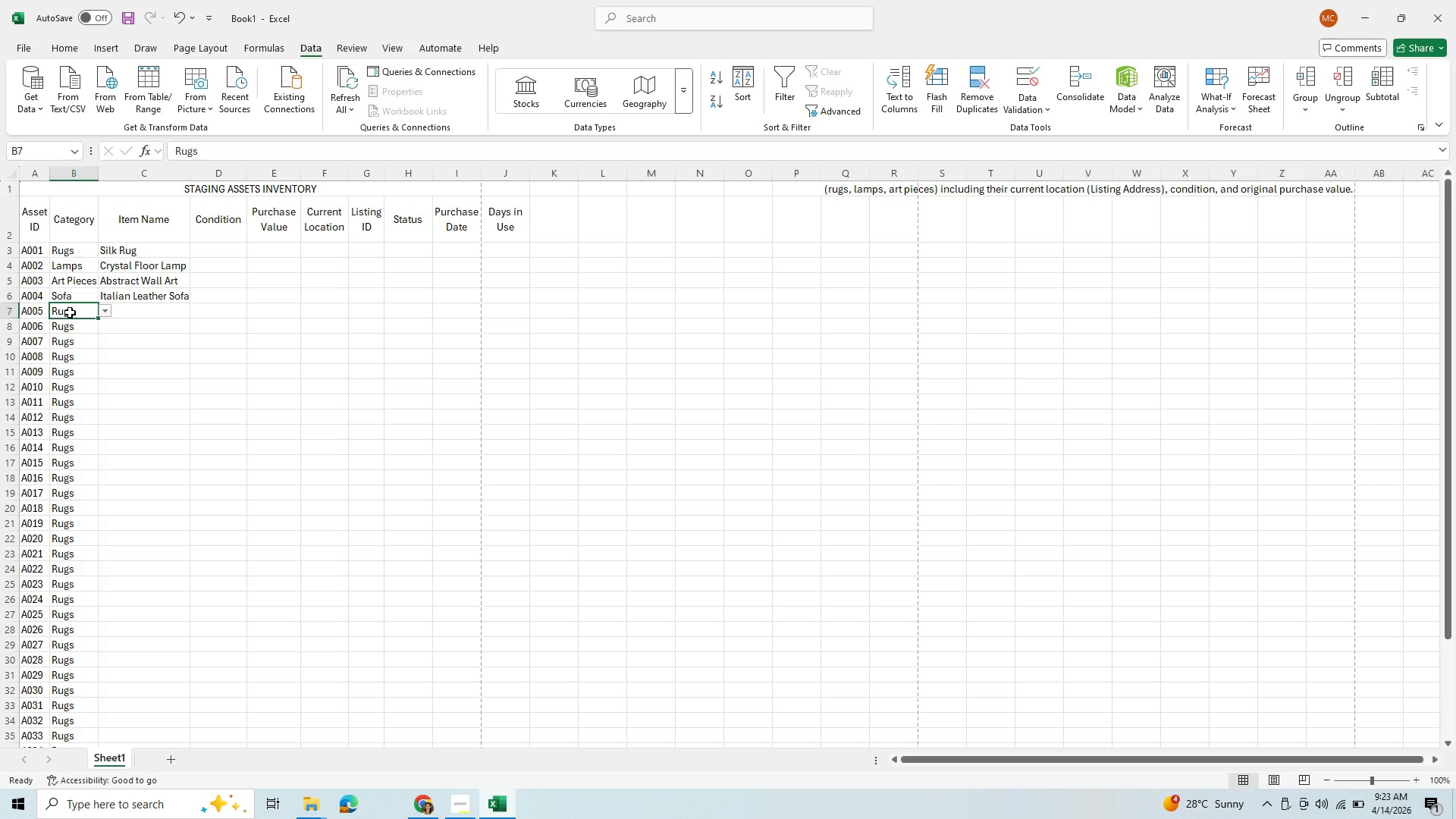 
left_click([97, 312])
 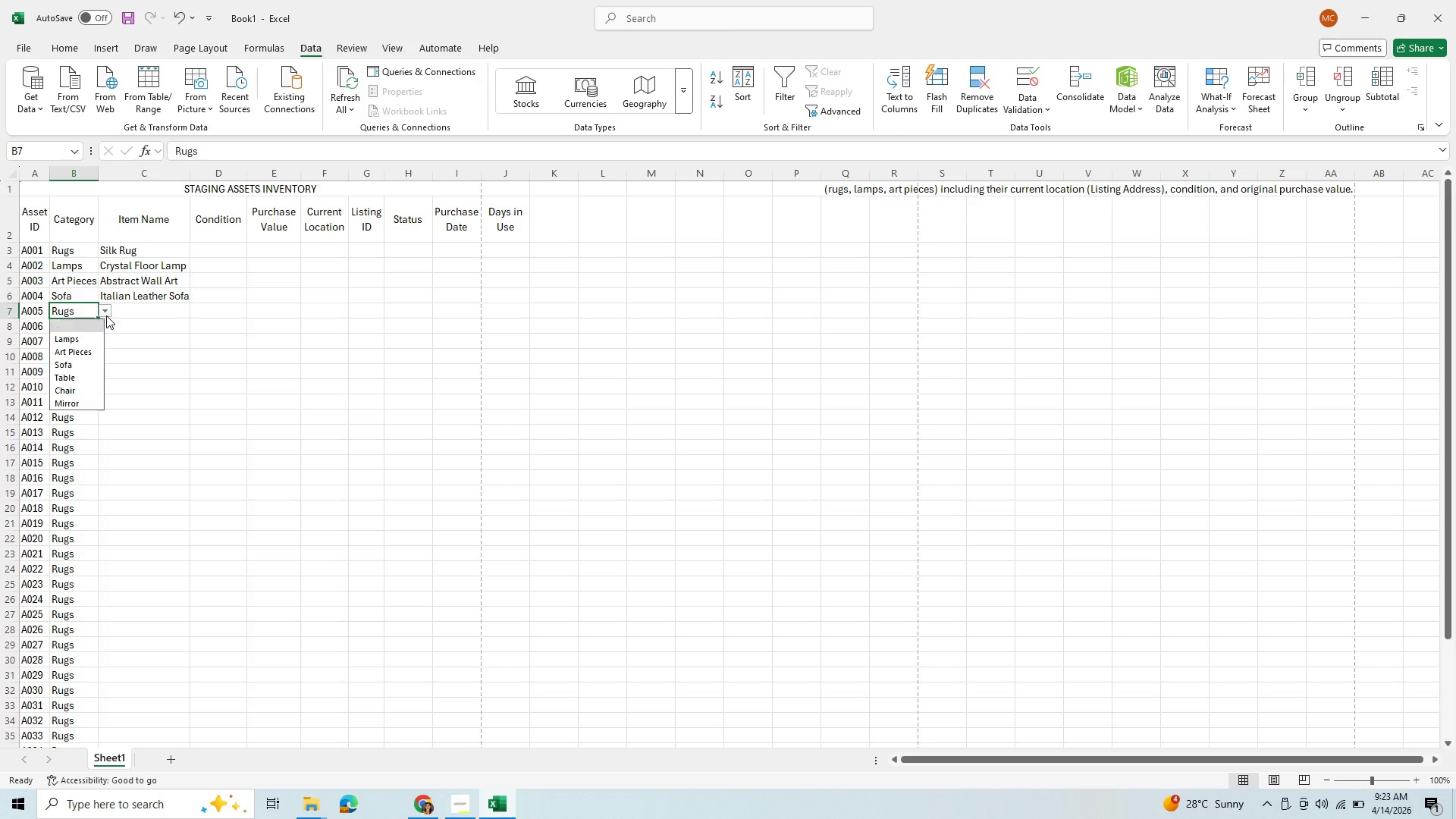 
left_click([106, 315])
 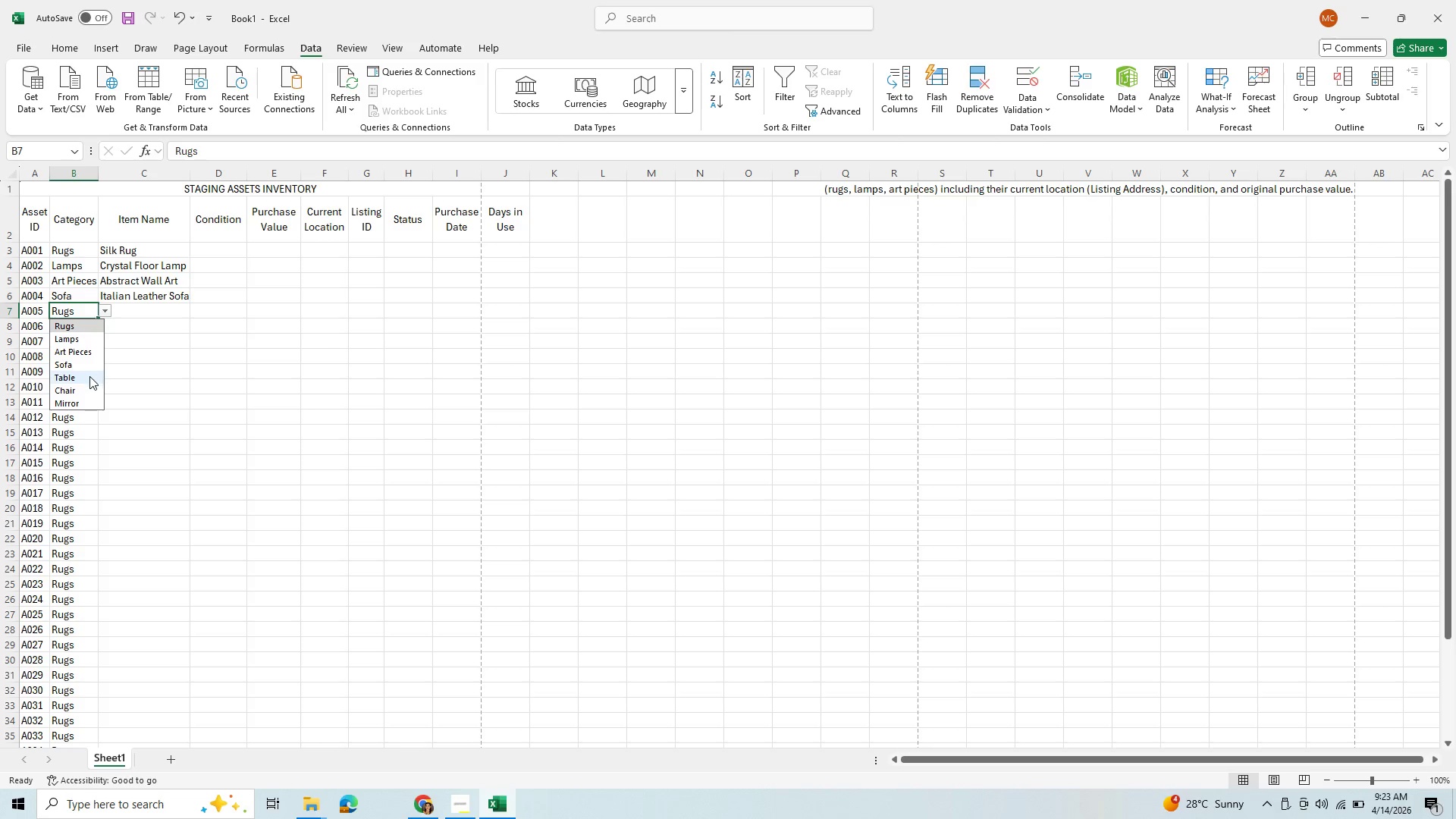 
left_click([89, 378])
 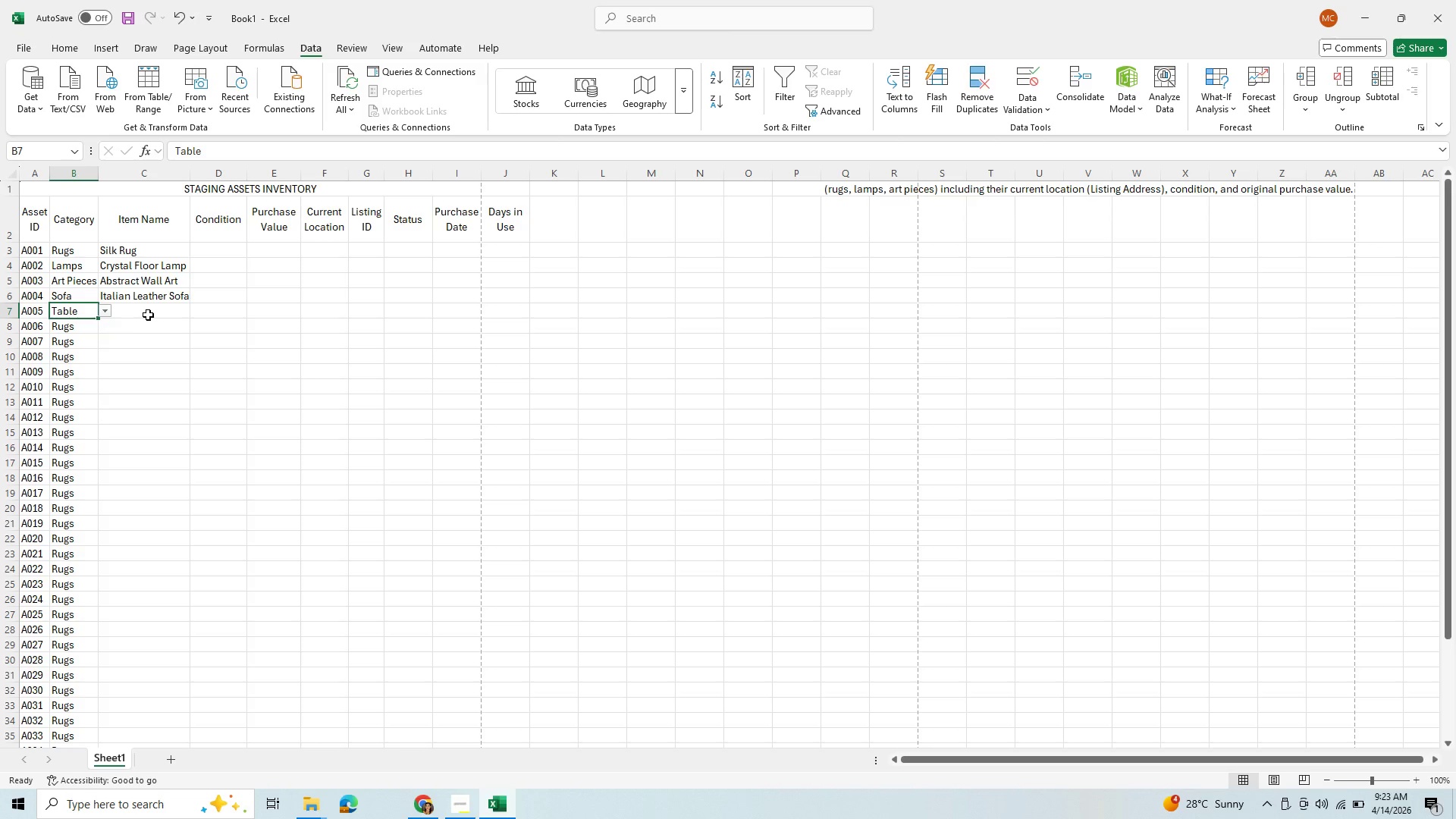 
left_click([148, 315])
 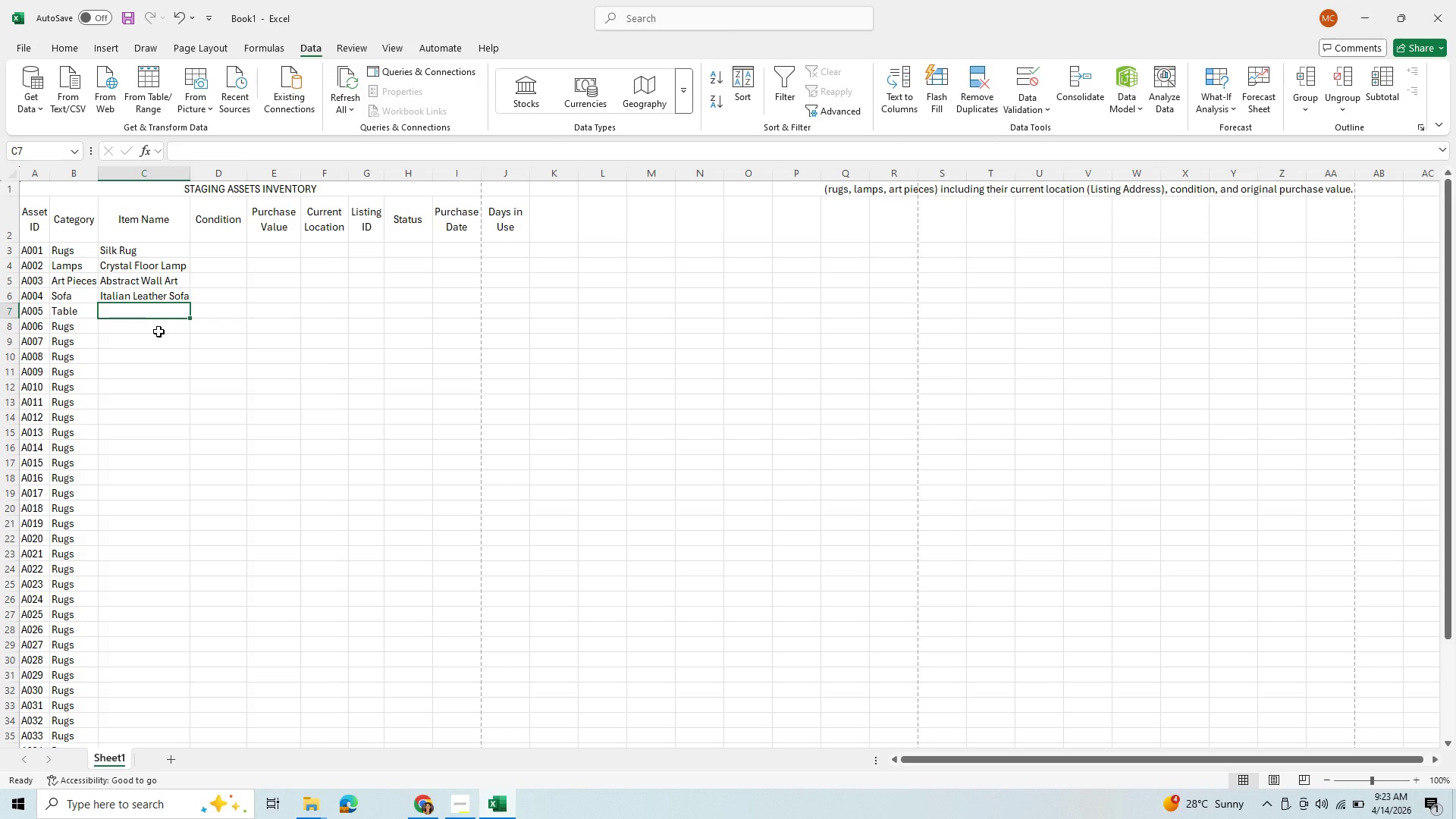 
type(Marble Cofee)
key(Backspace)
key(Backspace)
type(fee Table)
 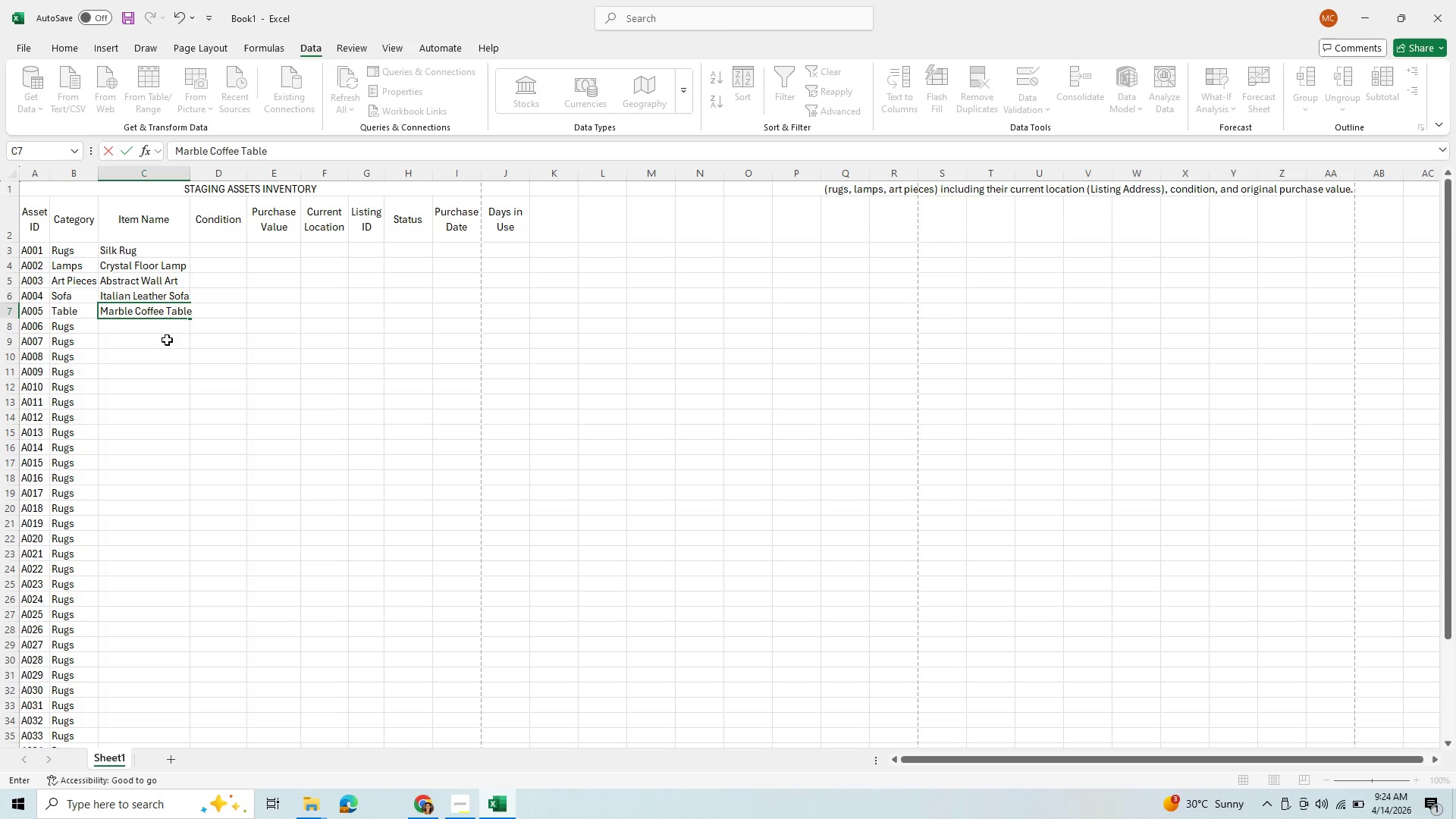 
left_click([60, 333])
 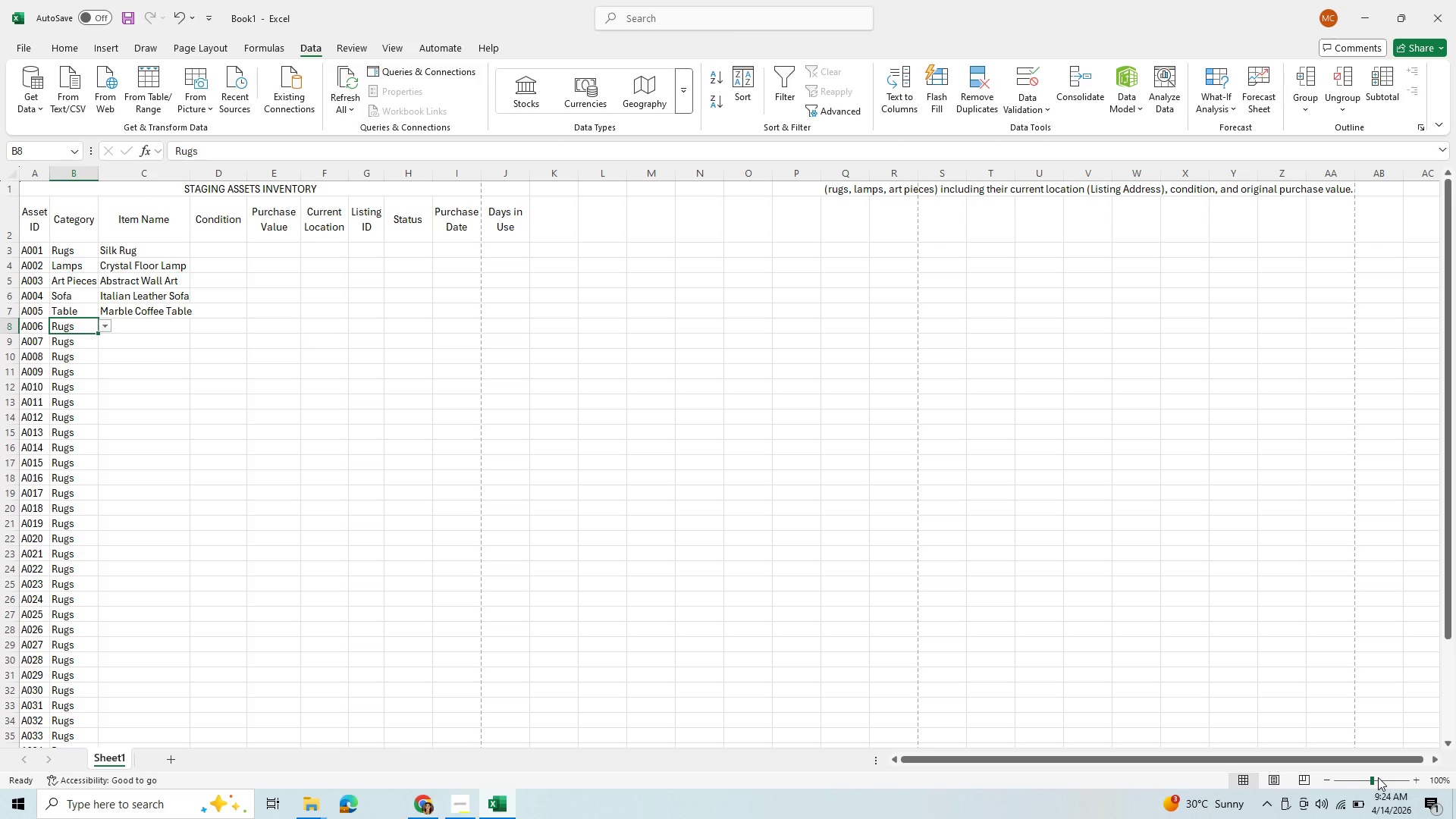 
left_click([1378, 777])
 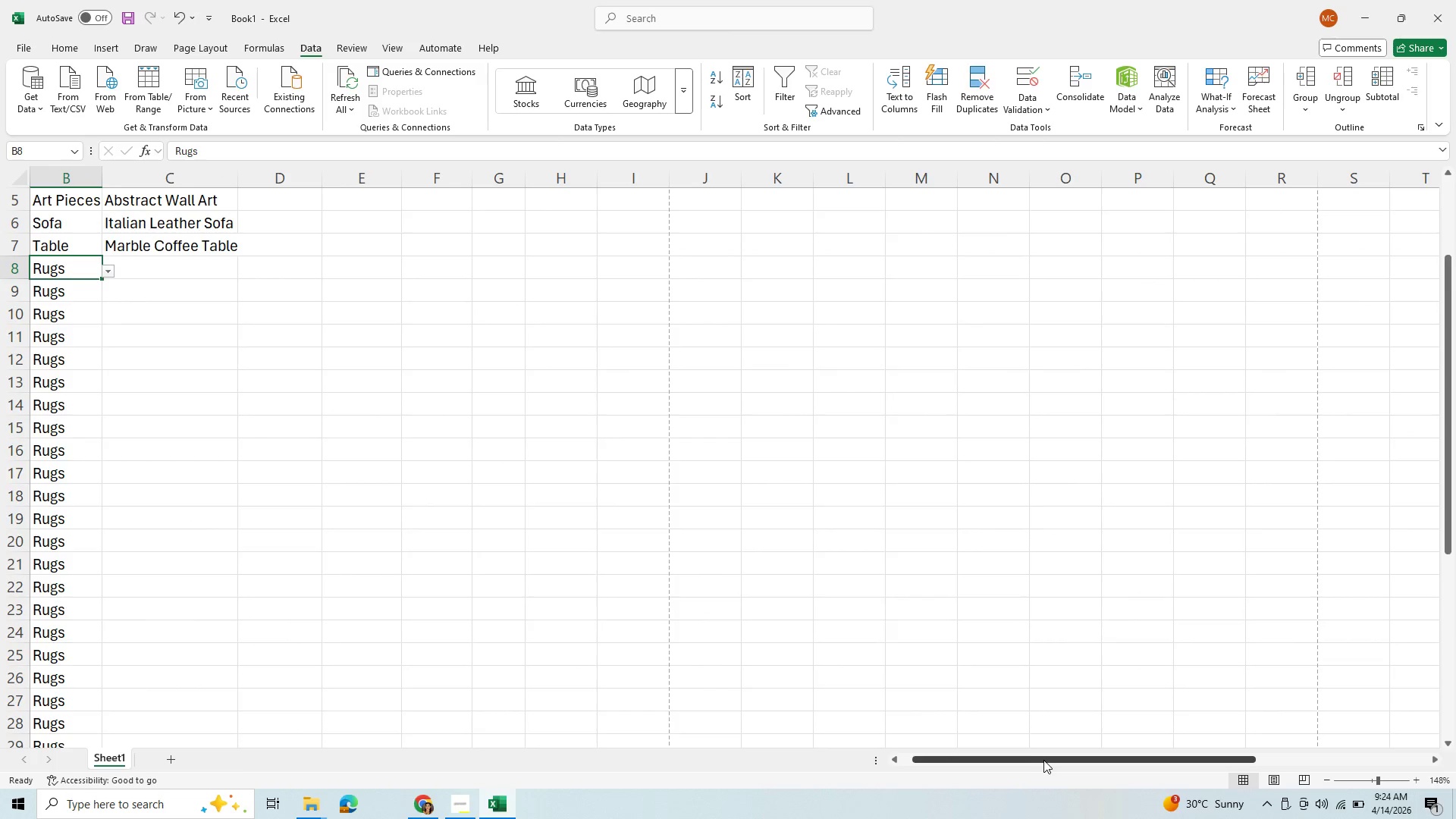 
left_click_drag(start_coordinate=[1043, 761], to_coordinate=[799, 724])
 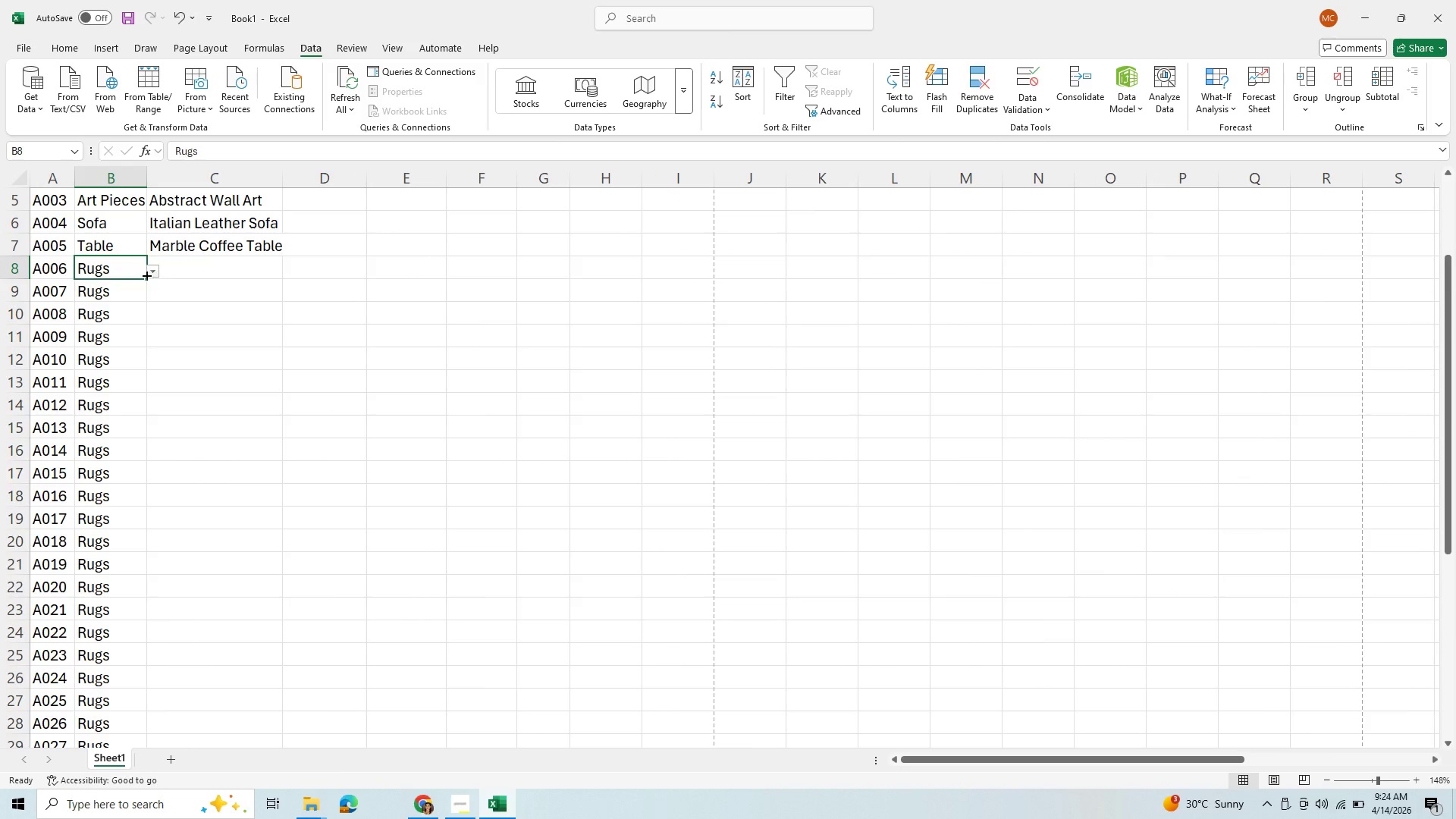 
scroll: coordinate [146, 275], scroll_direction: up, amount: 3.0
 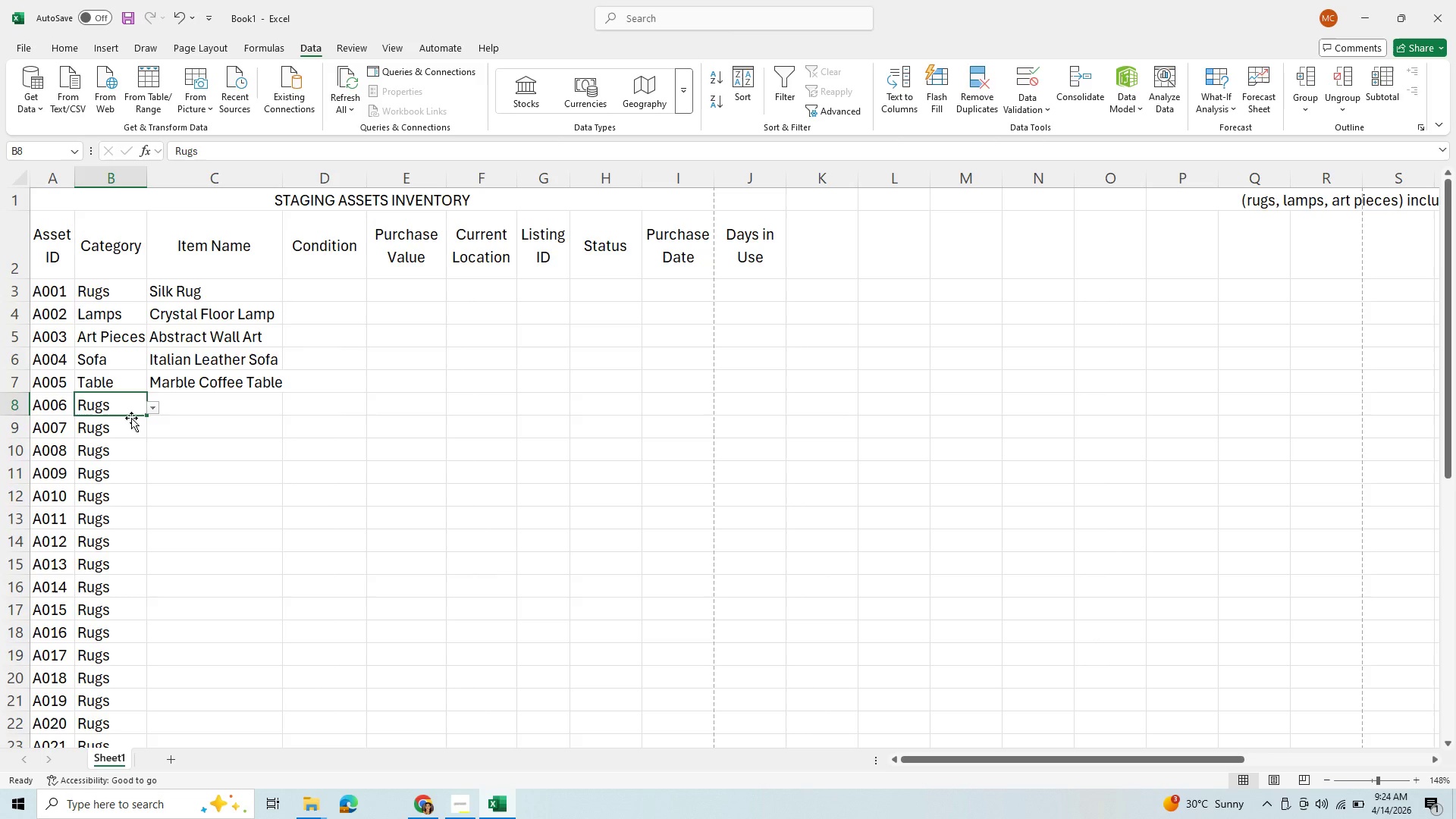 
wait(5.63)
 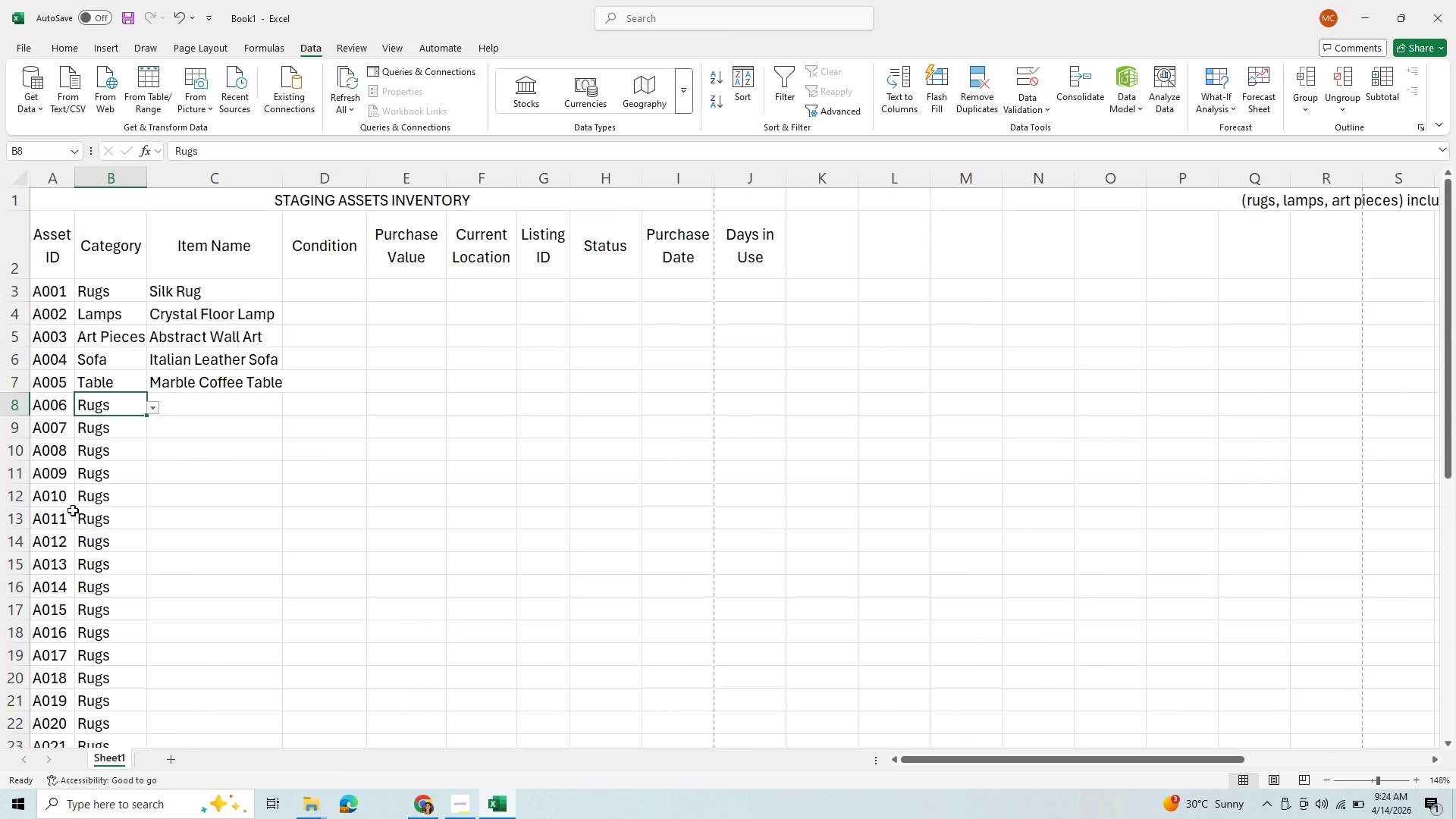 
left_click([152, 403])
 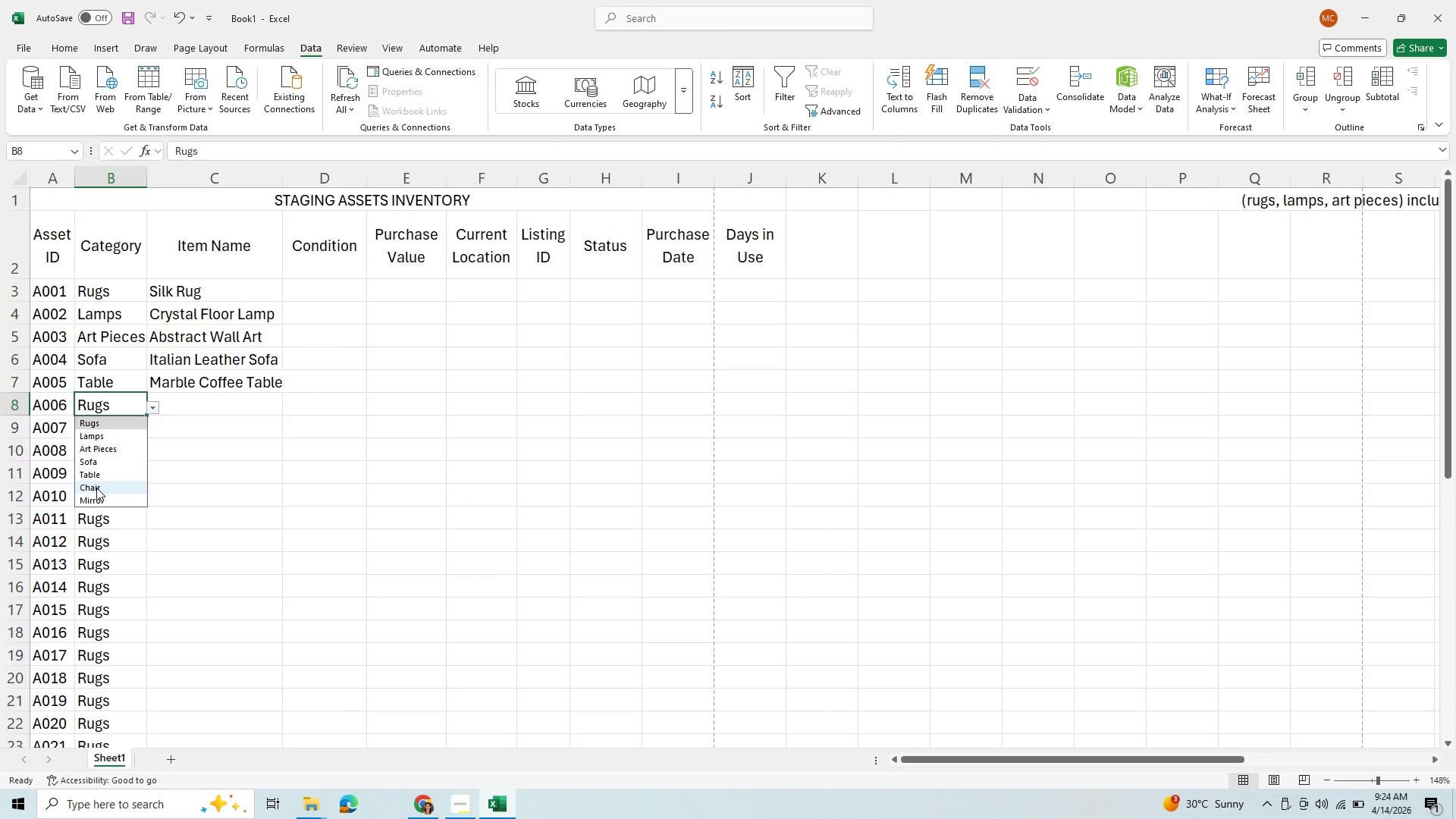 
left_click([96, 488])
 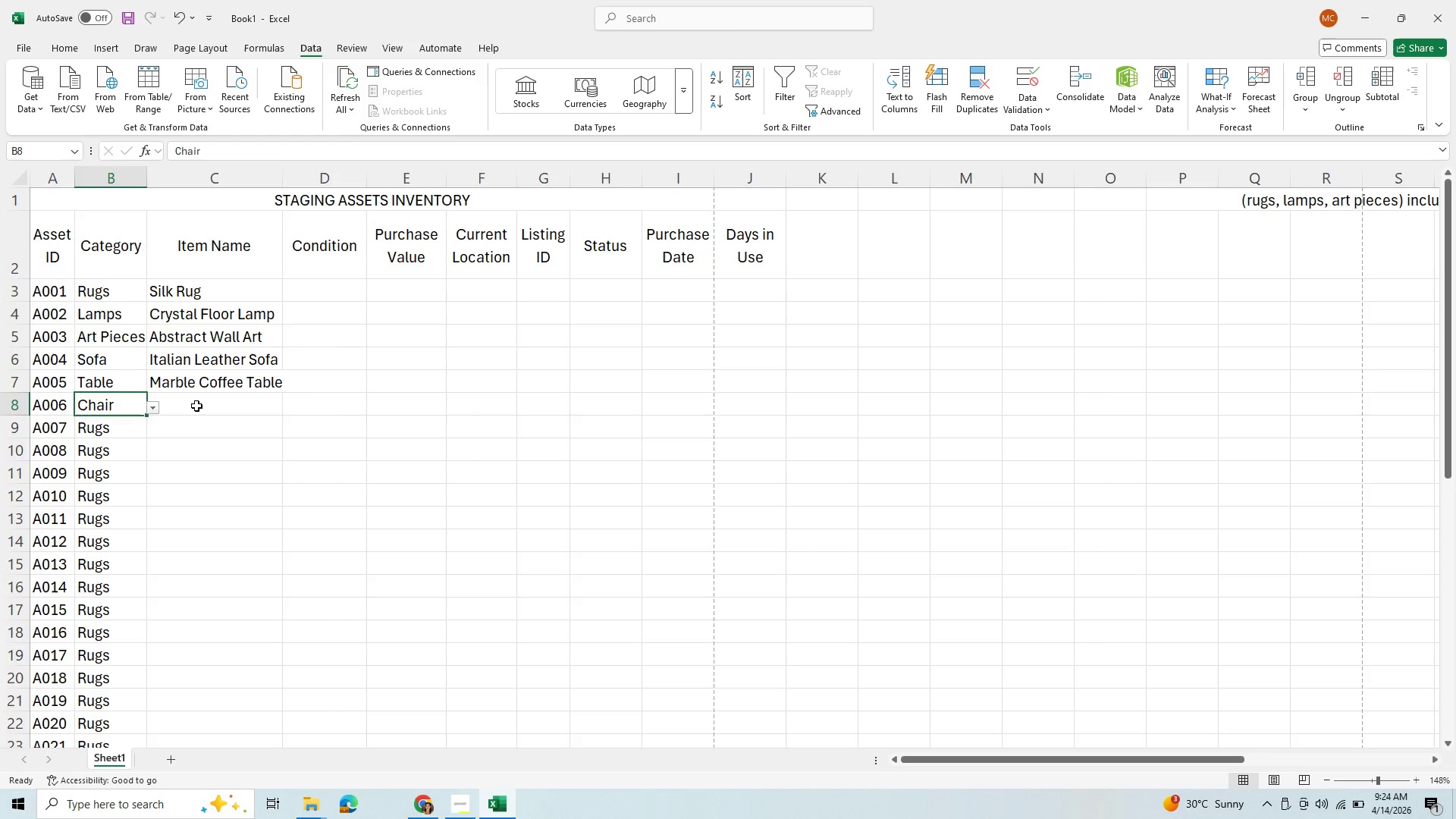 
left_click([196, 406])
 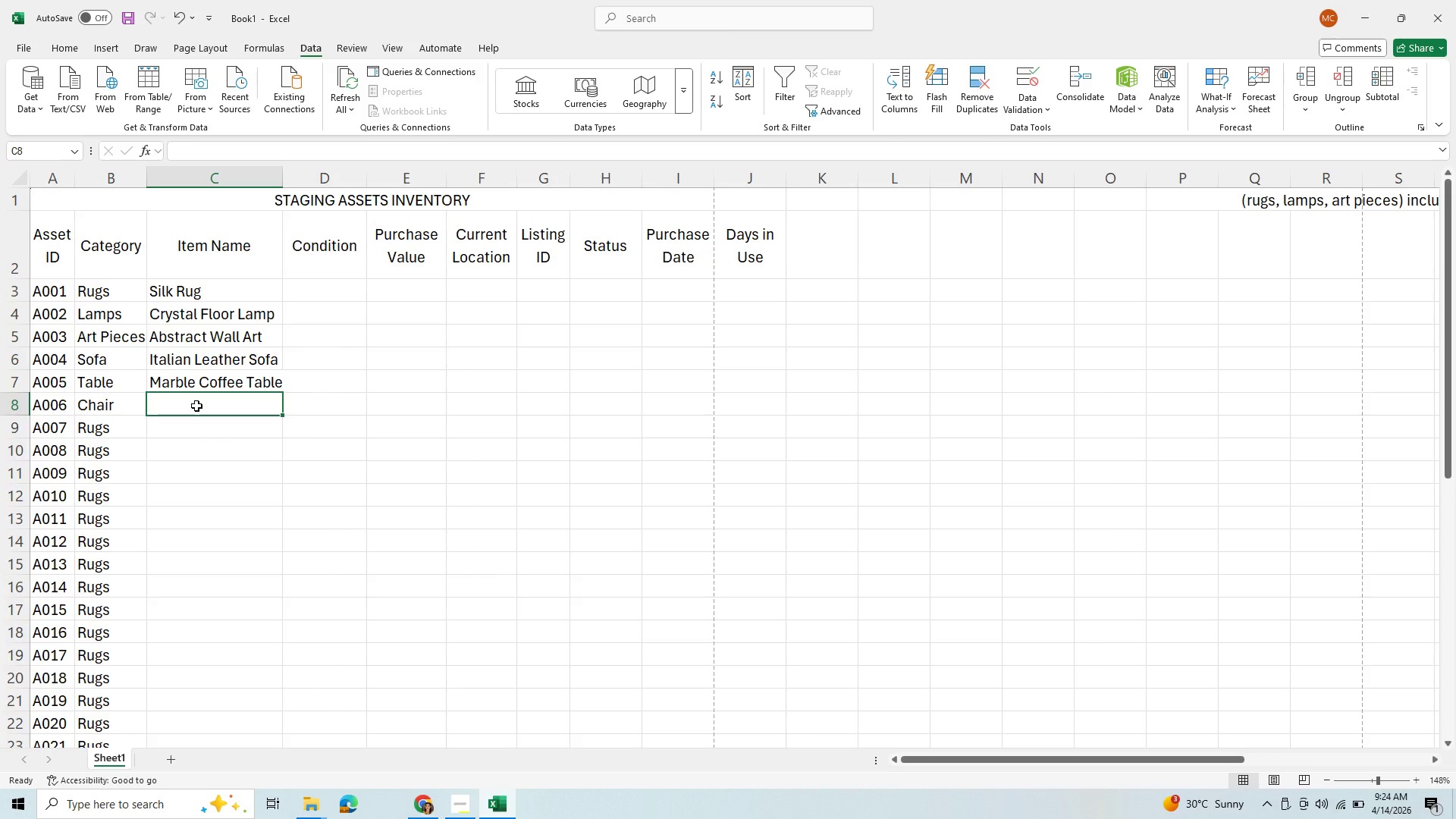 
type(Vr)
key(Backspace)
type(elvet Accent Chair)
 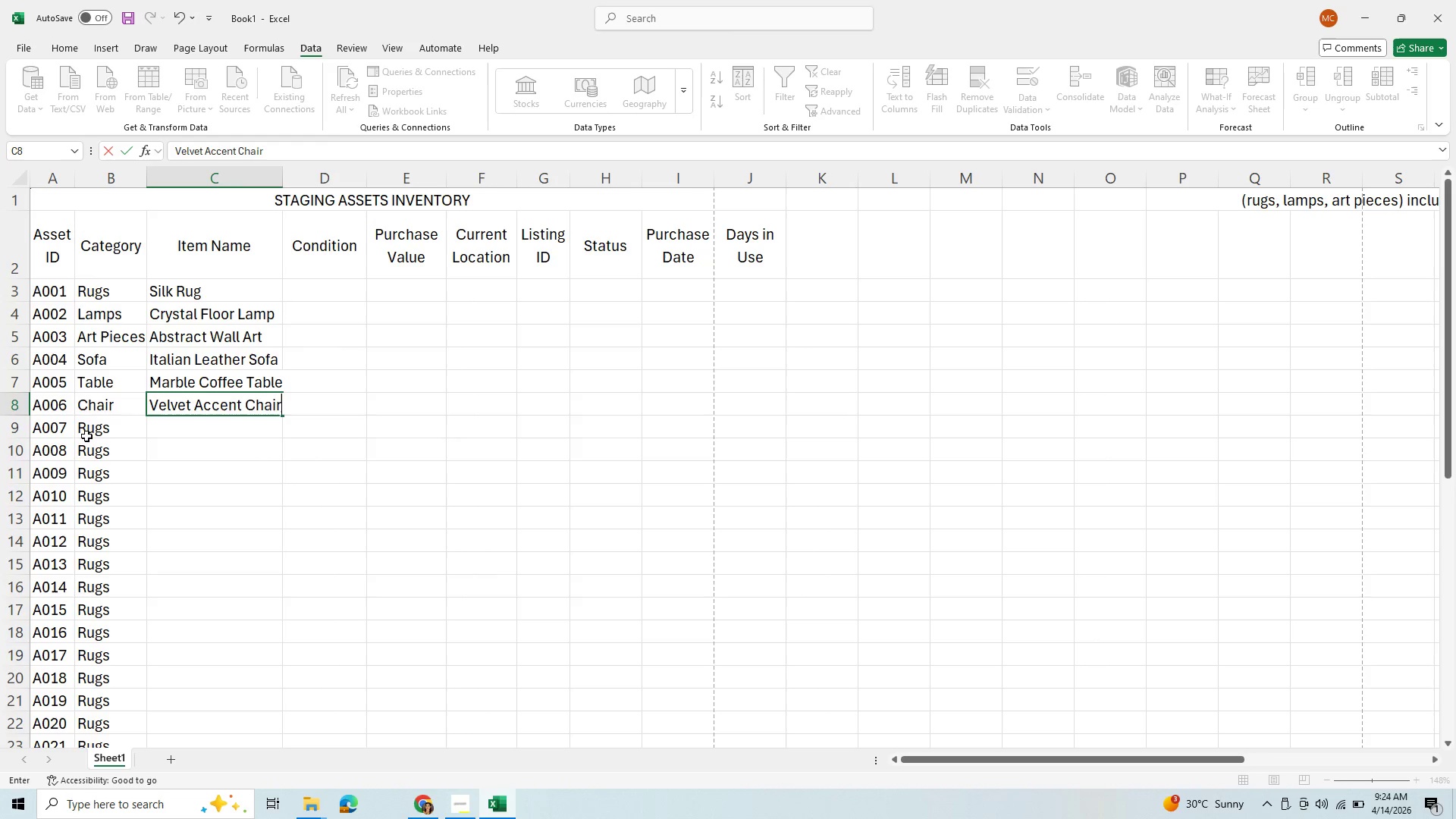 
left_click([89, 432])
 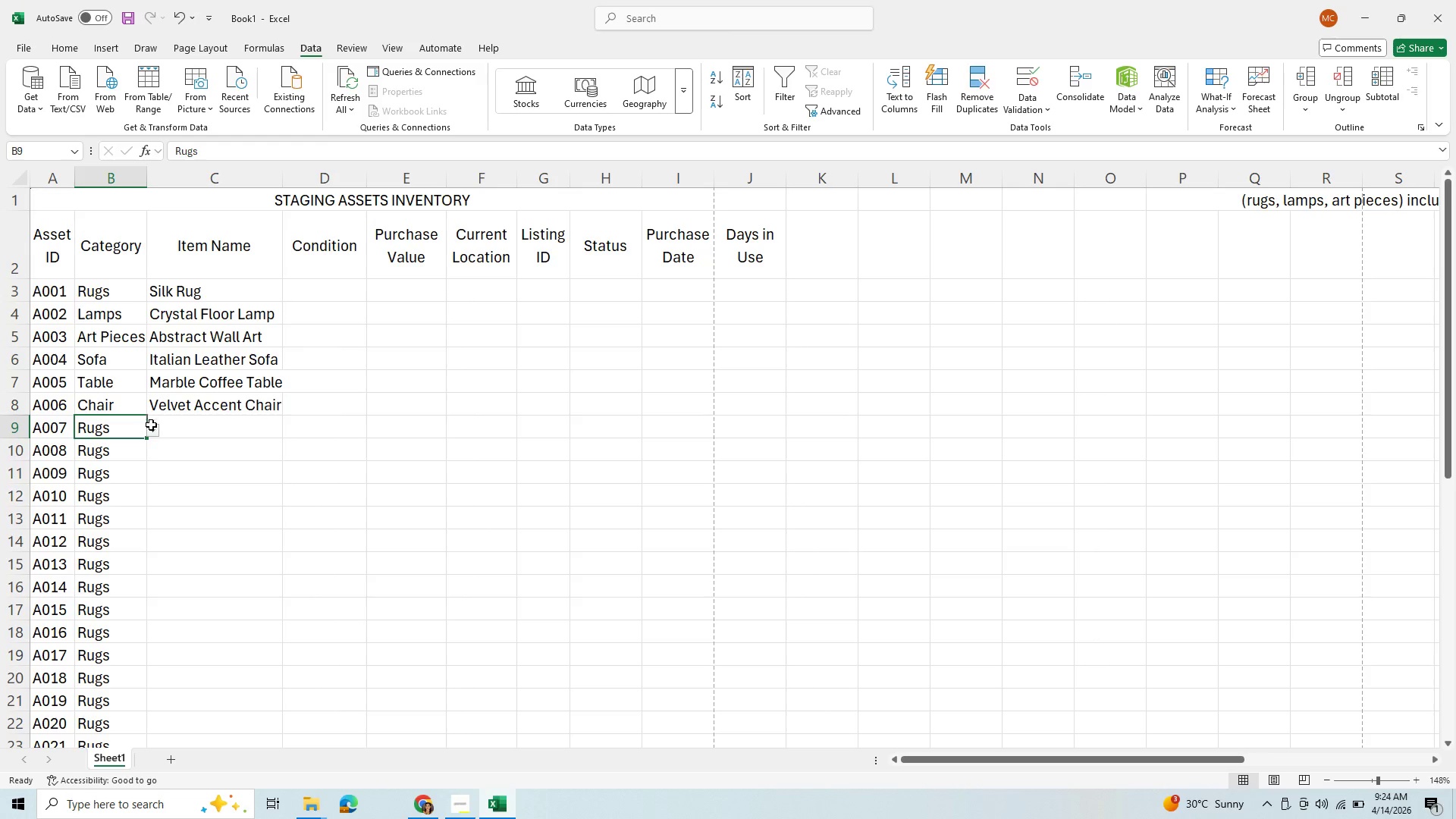 
left_click([148, 430])
 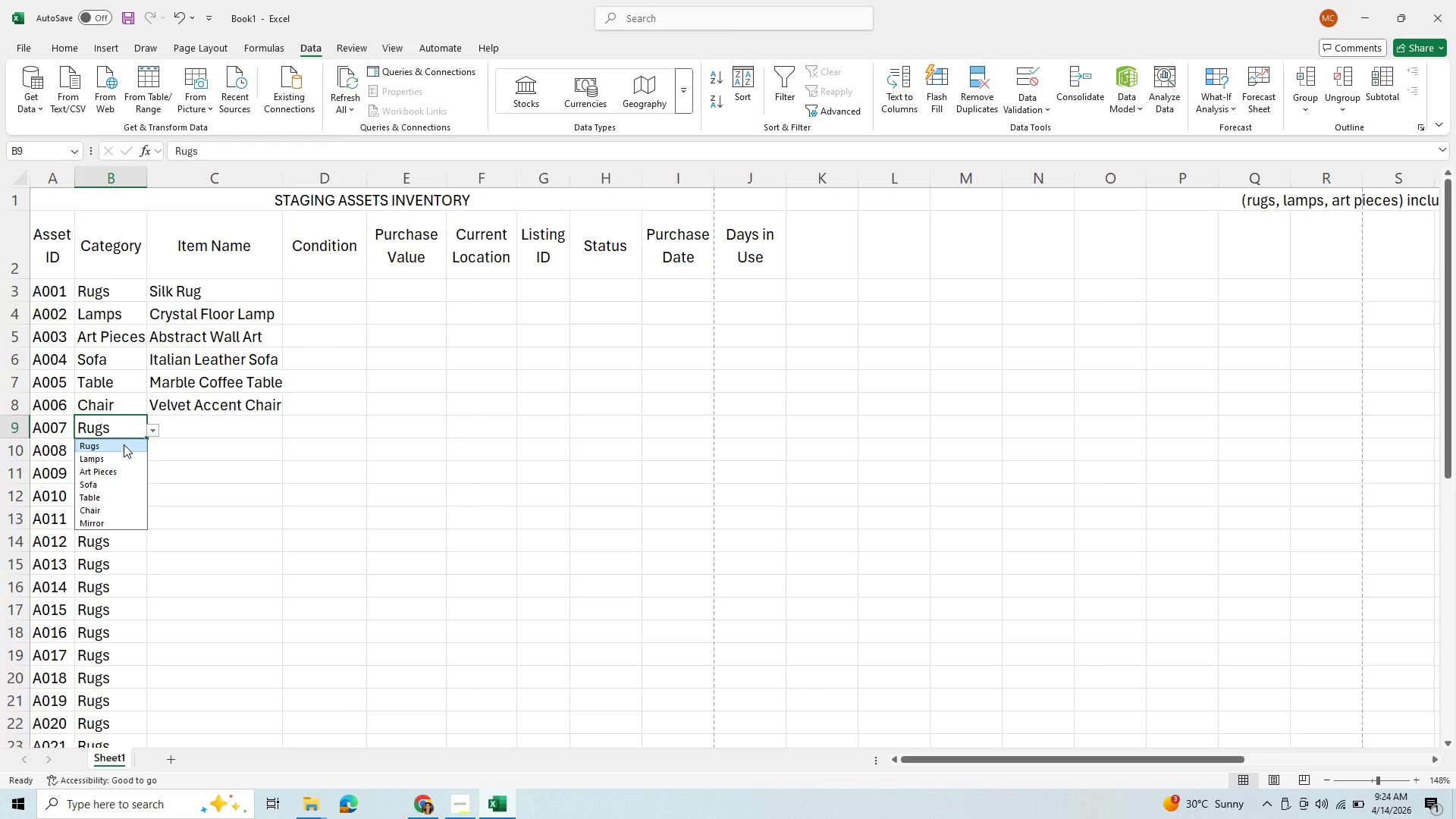 
left_click([124, 444])
 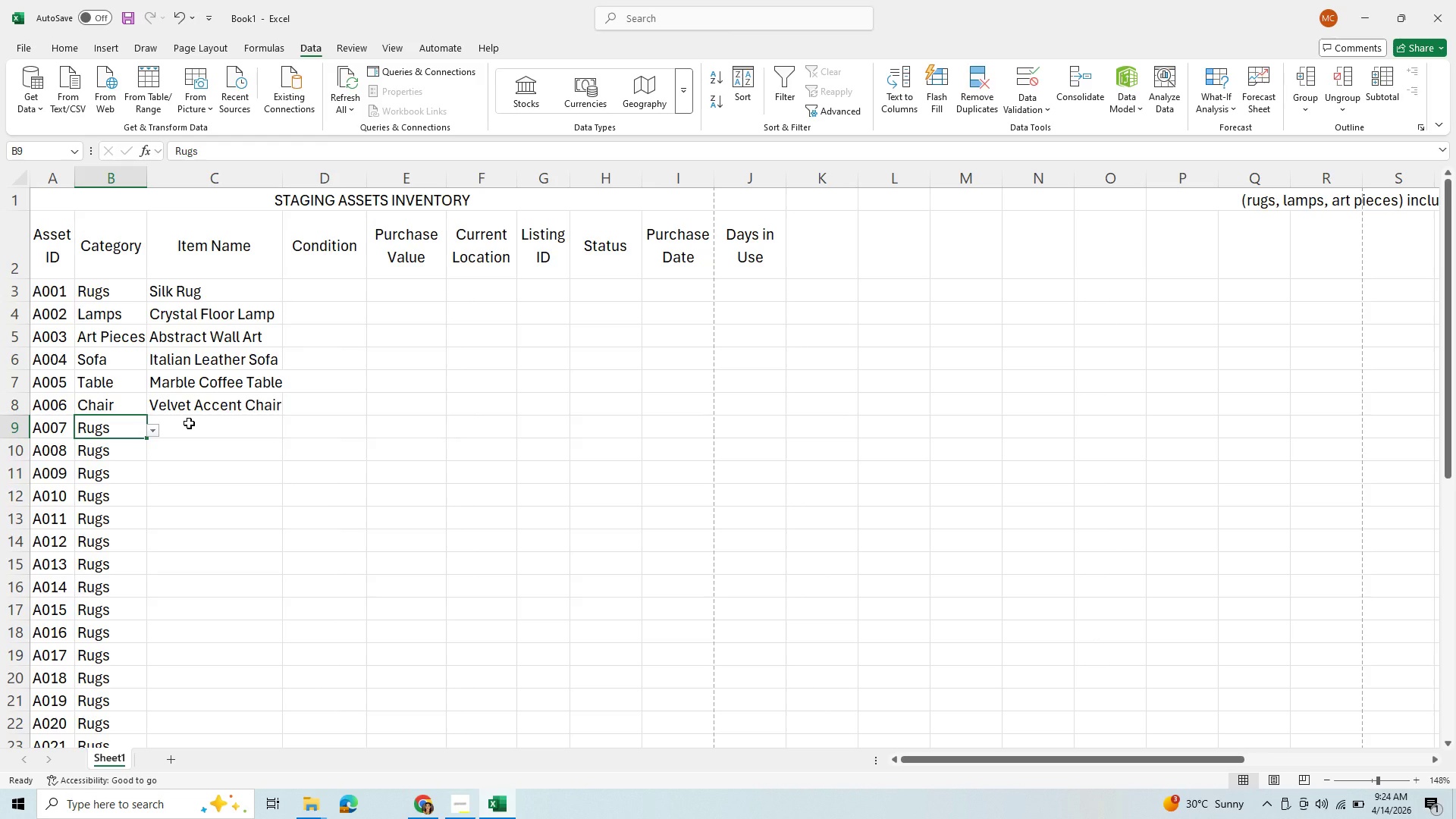 
left_click([189, 423])
 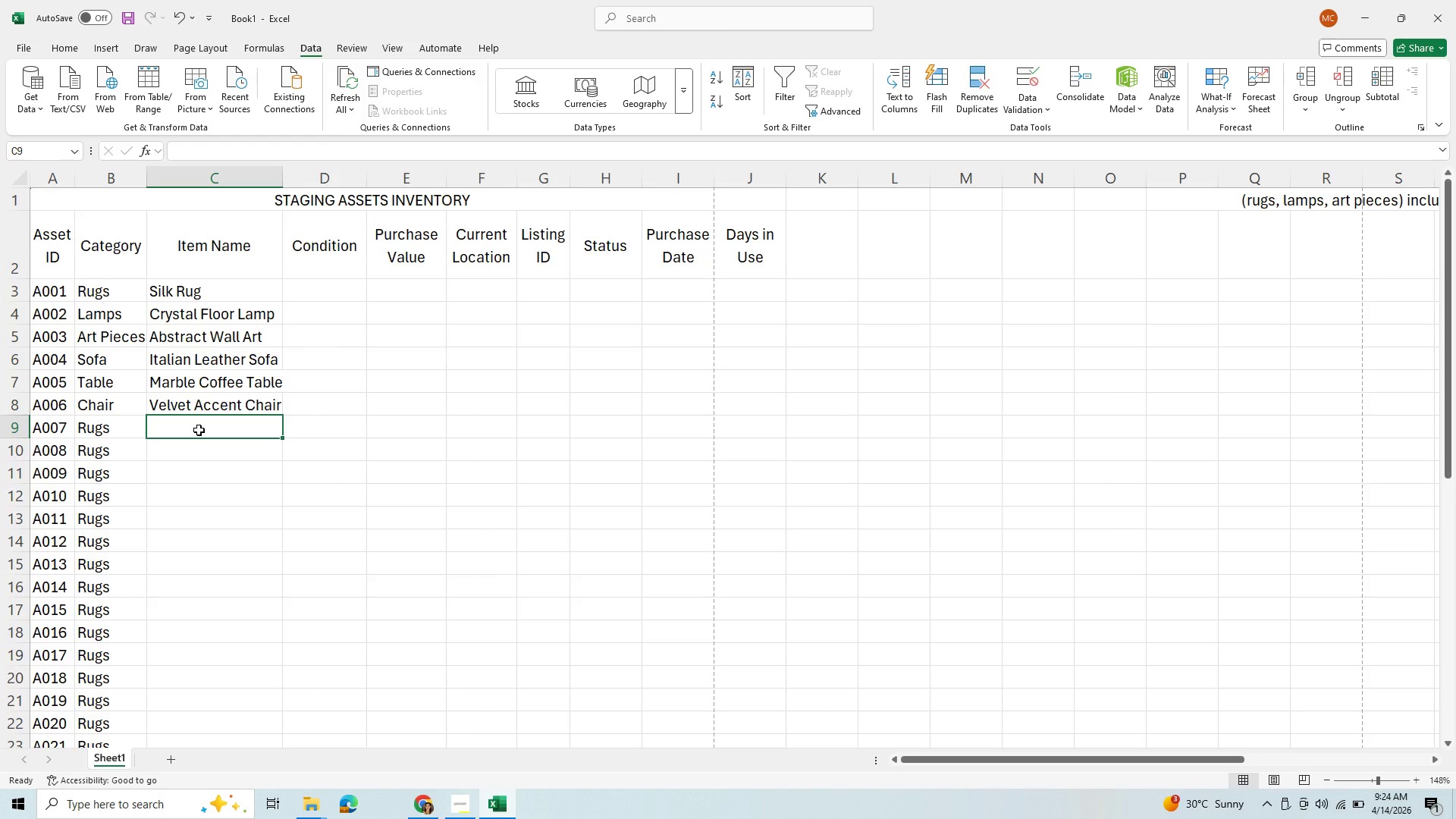 
type(Modern Area Rug)
 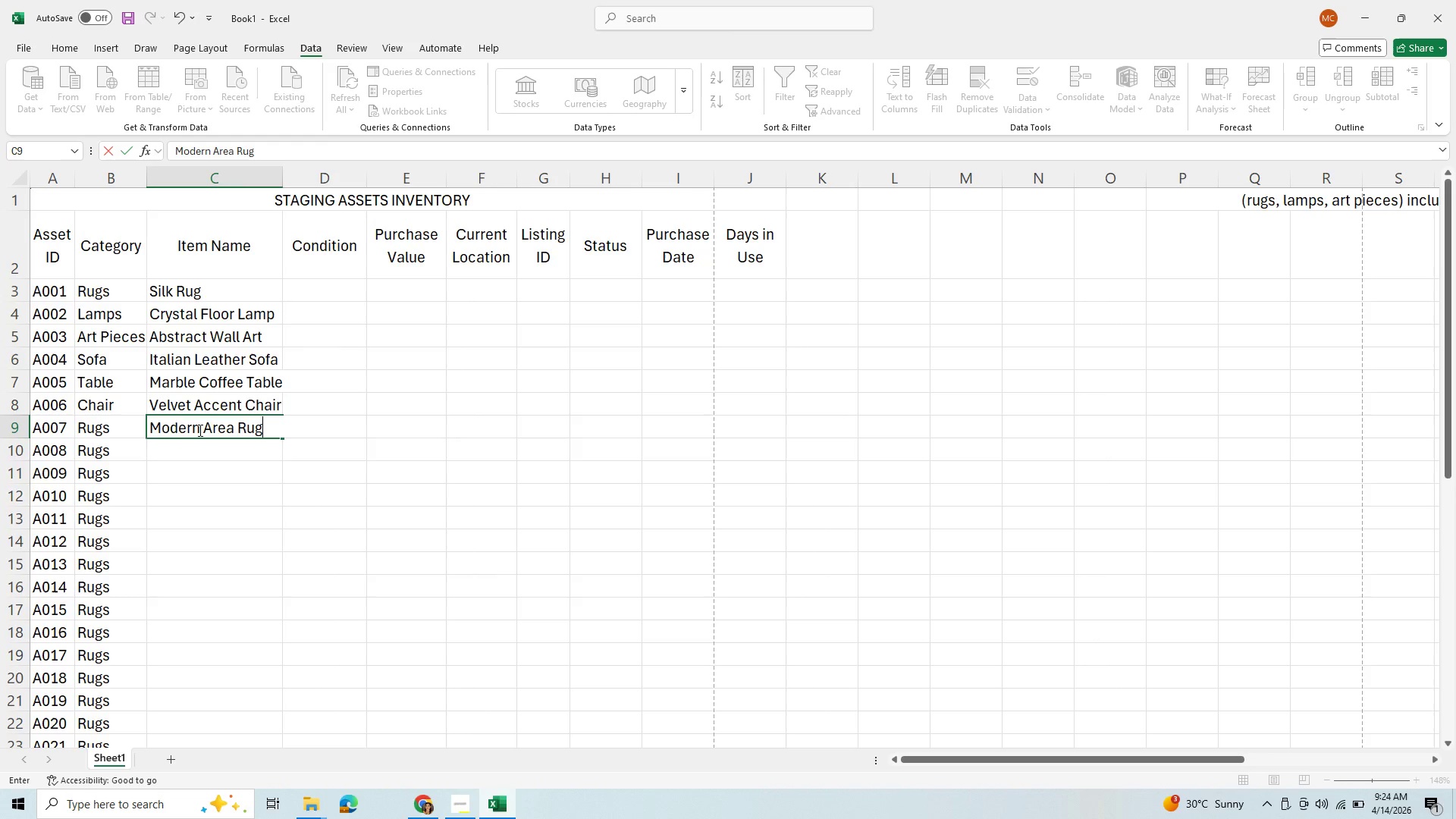 
key(Enter)
 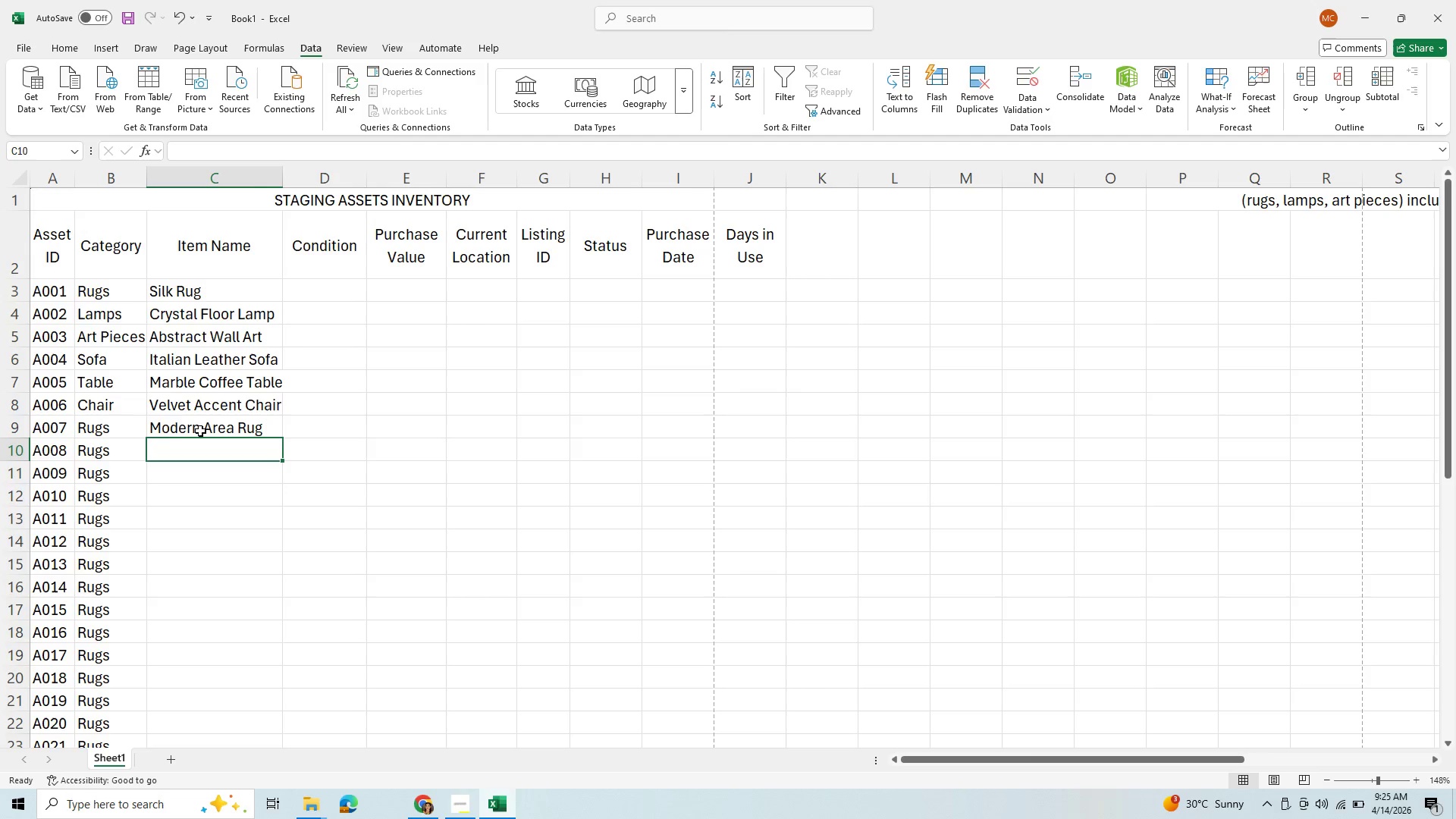 
wait(6.77)
 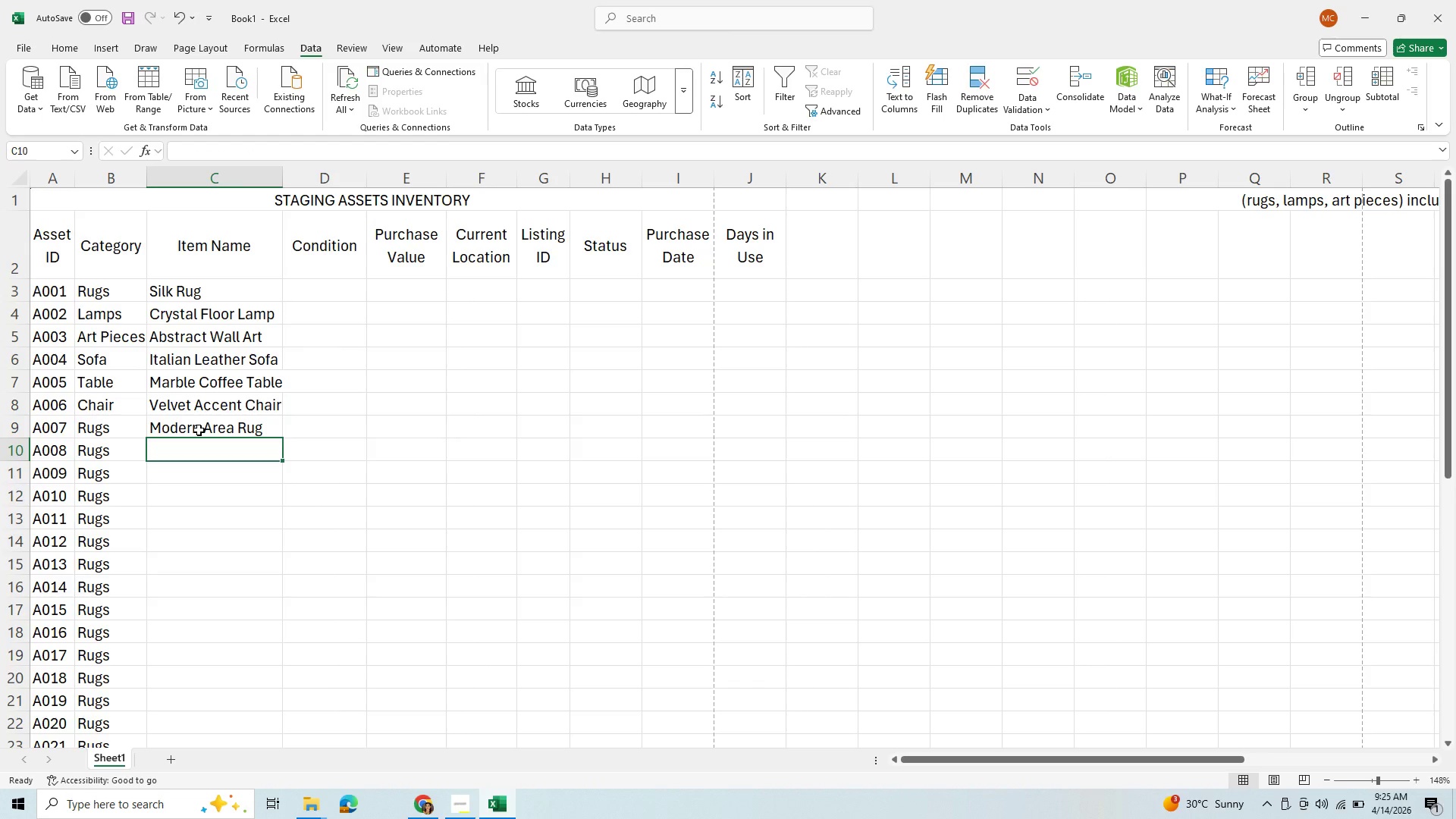 
left_click([127, 425])
 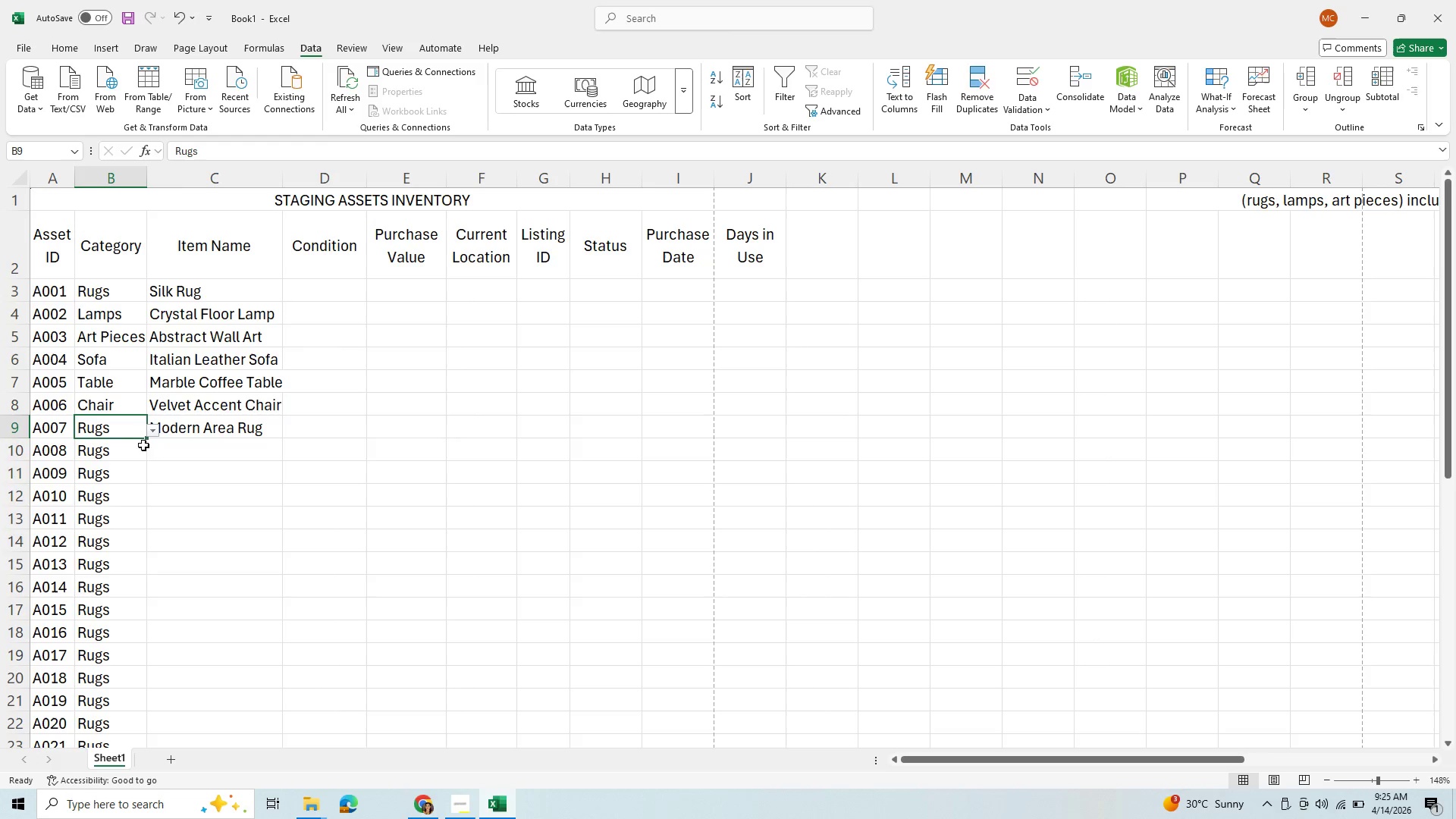 
left_click([124, 451])
 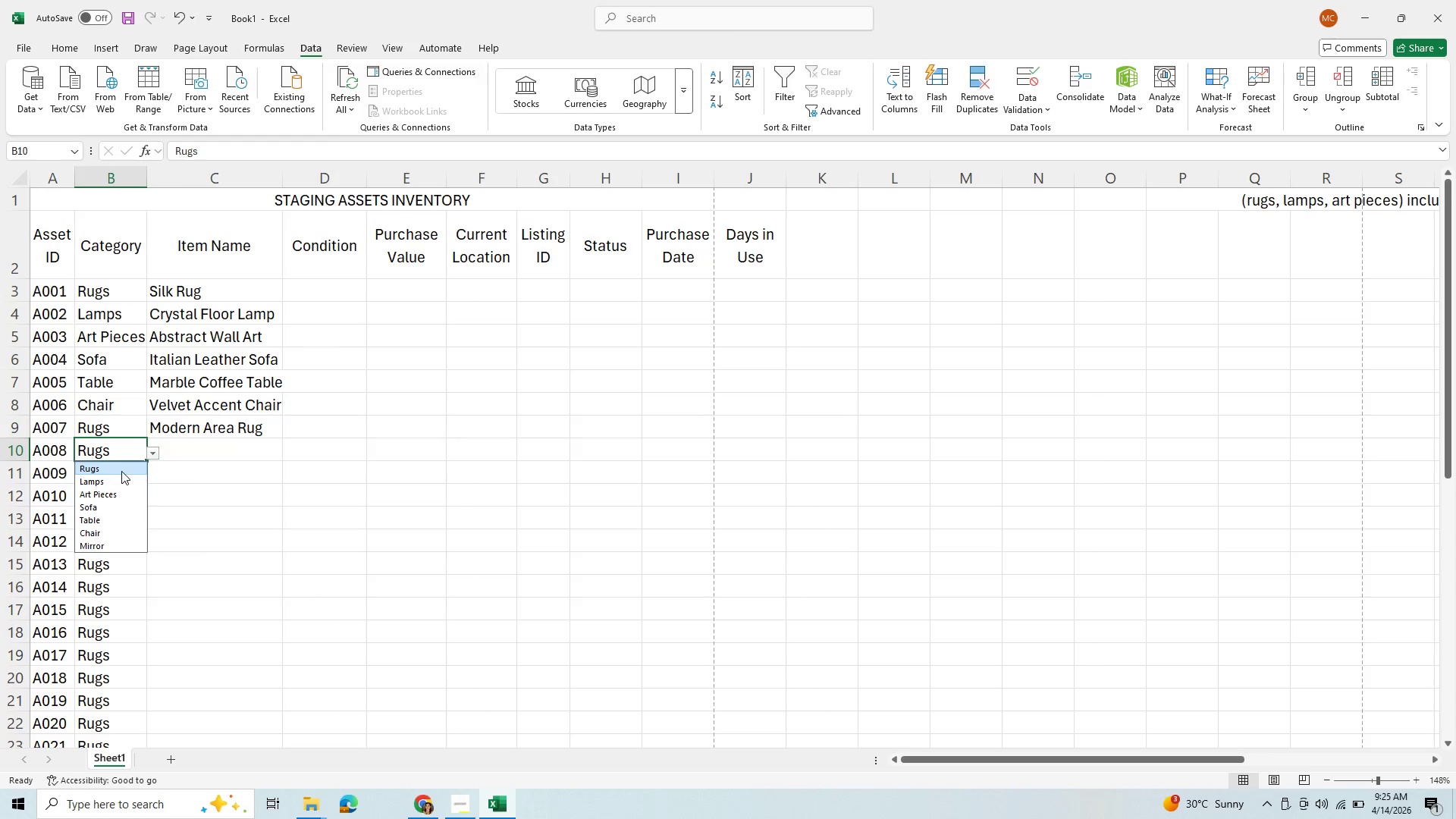 
left_click([124, 479])
 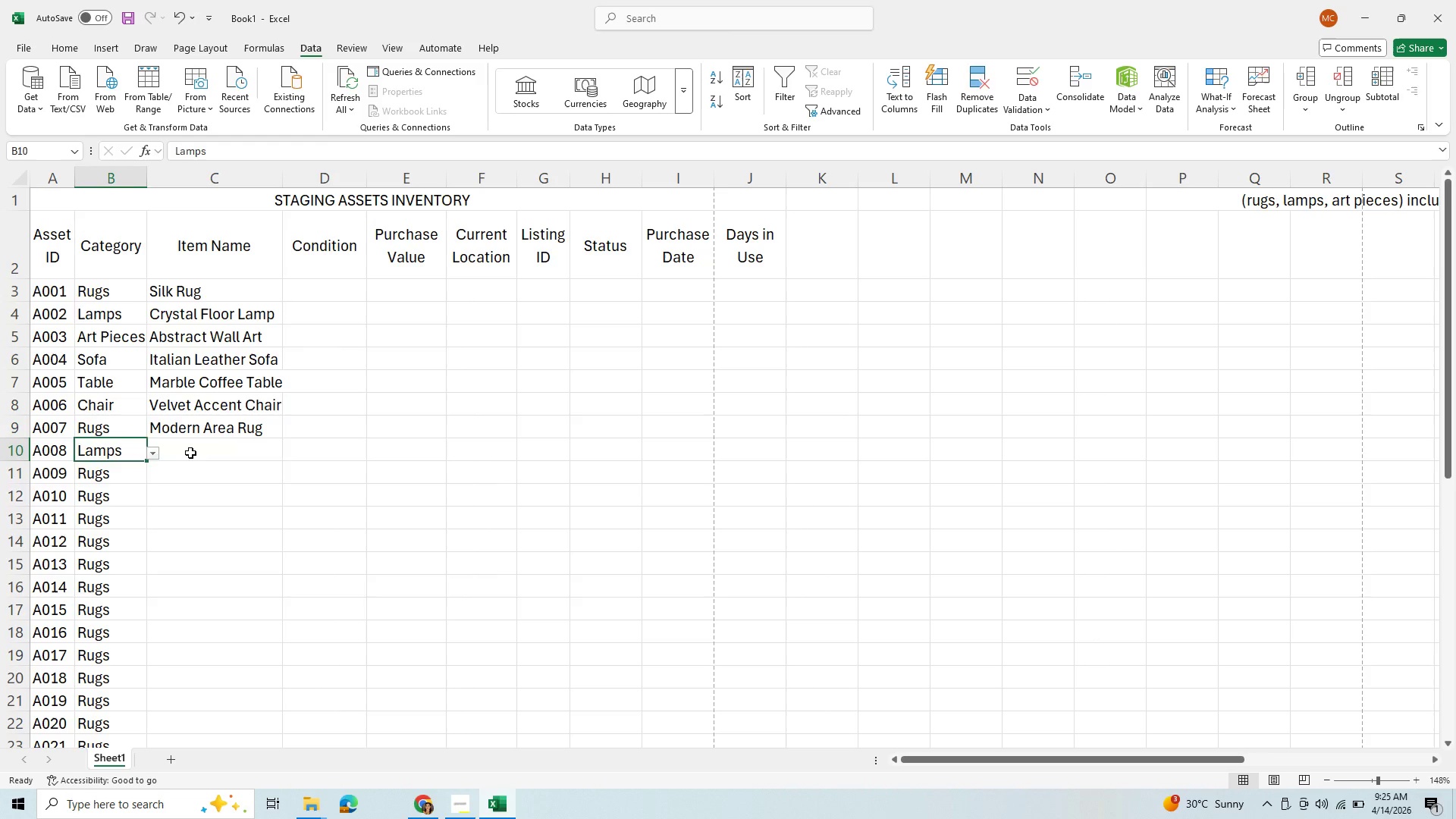 
left_click([190, 453])
 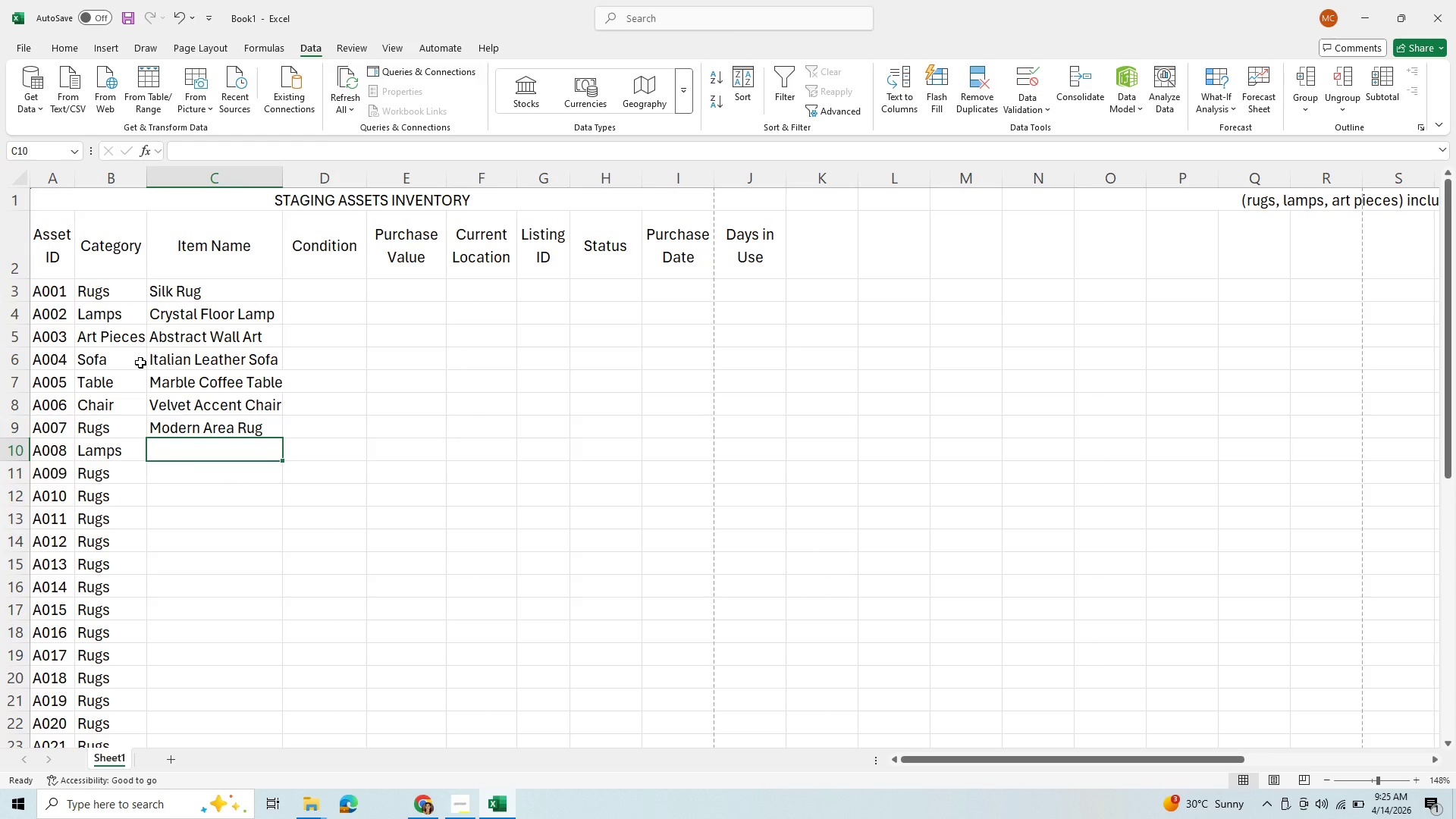 
wait(6.42)
 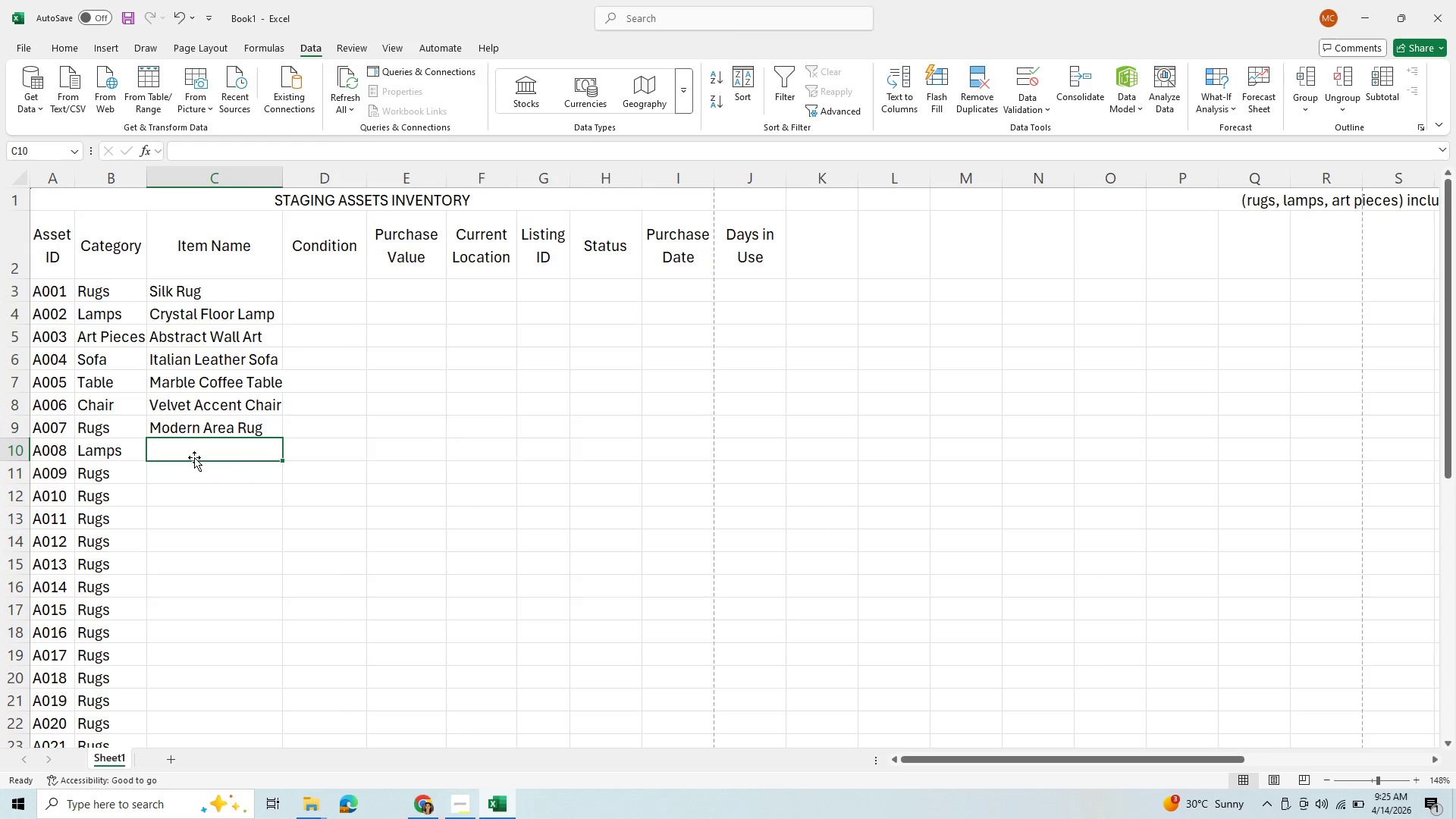 
type(Gols )
key(Backspace)
key(Backspace)
type(d Table Lamp)
 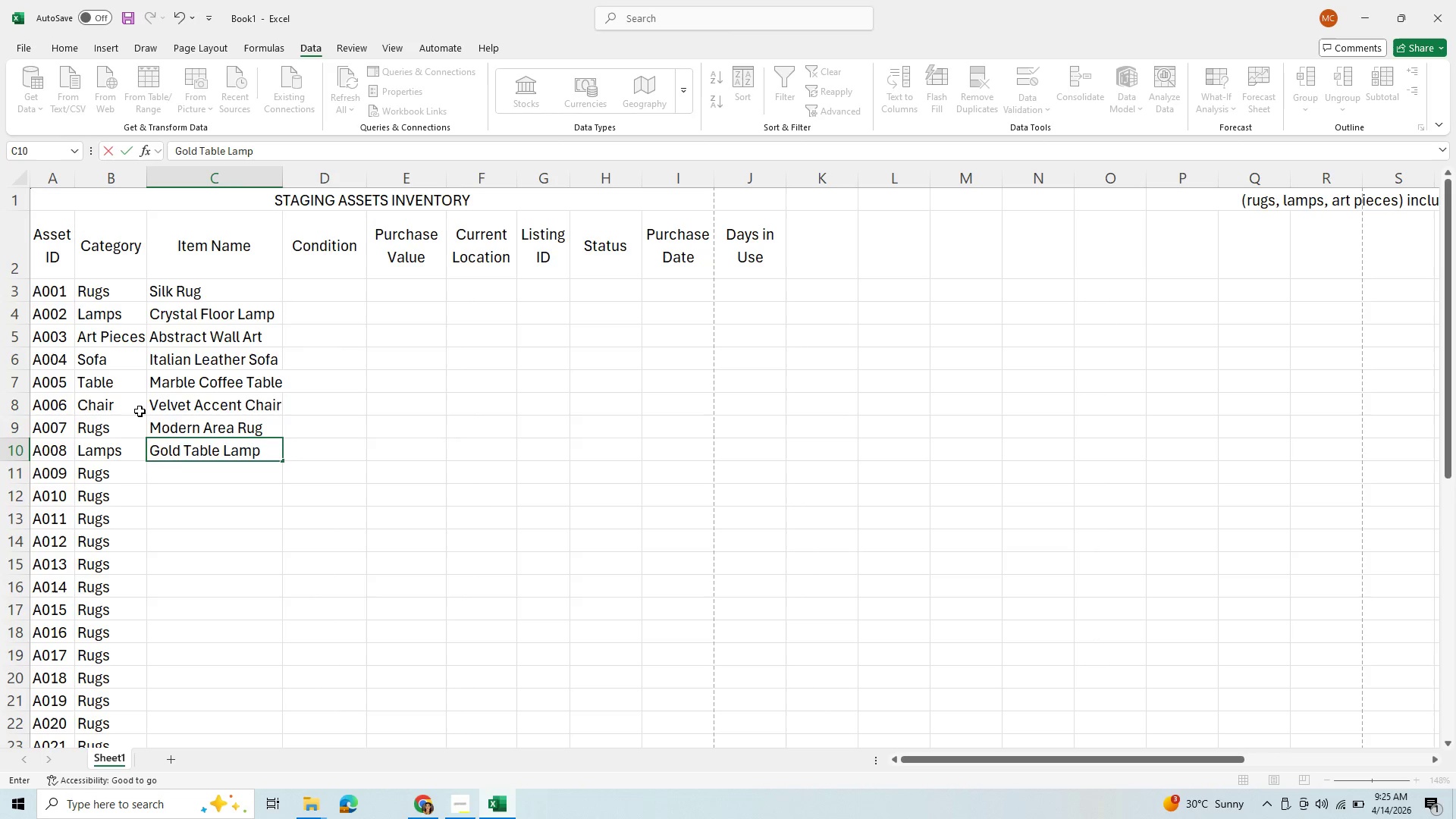 
key(Enter)
 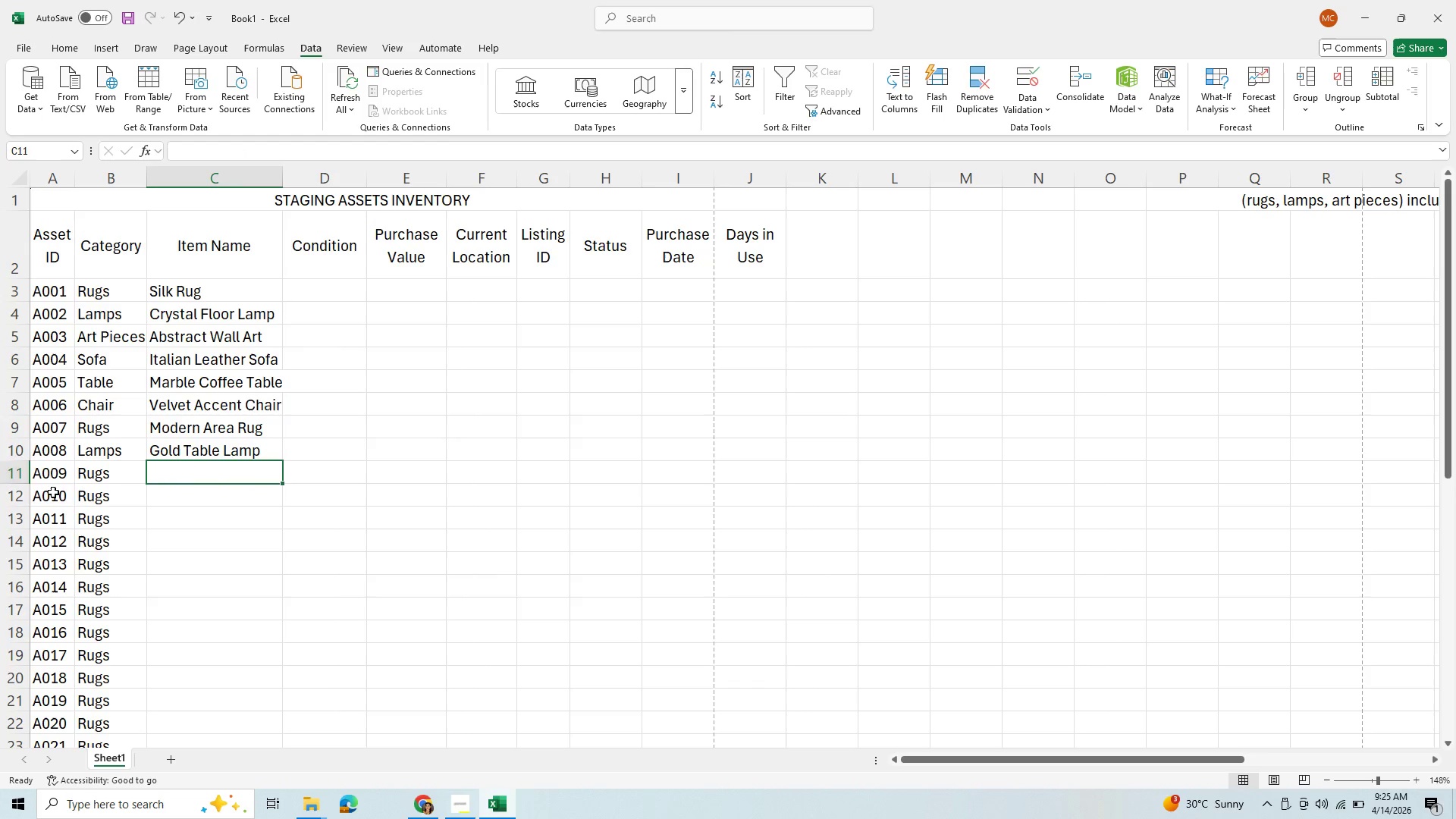 
left_click([93, 474])
 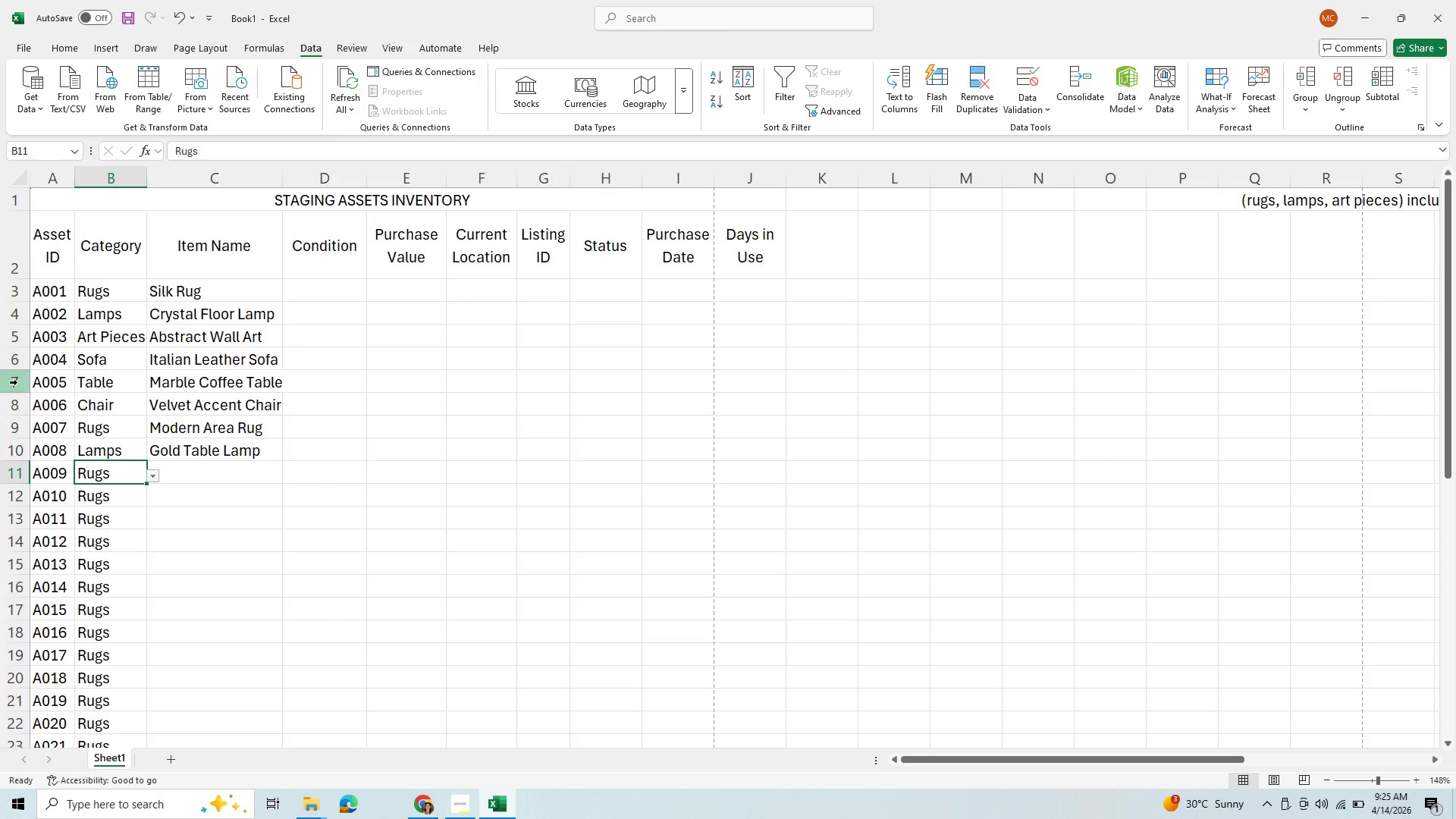 
wait(7.81)
 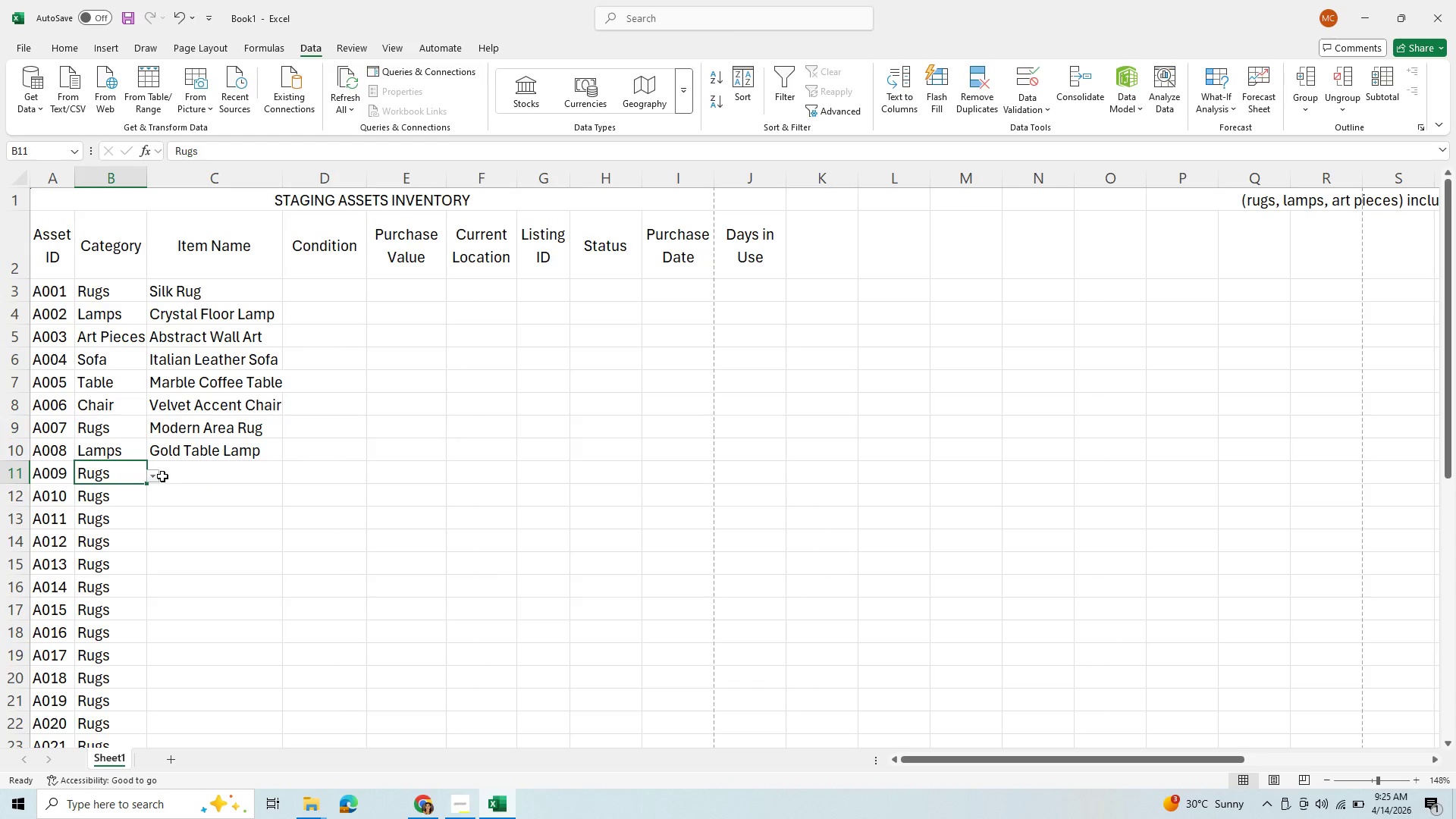 
left_click([153, 478])
 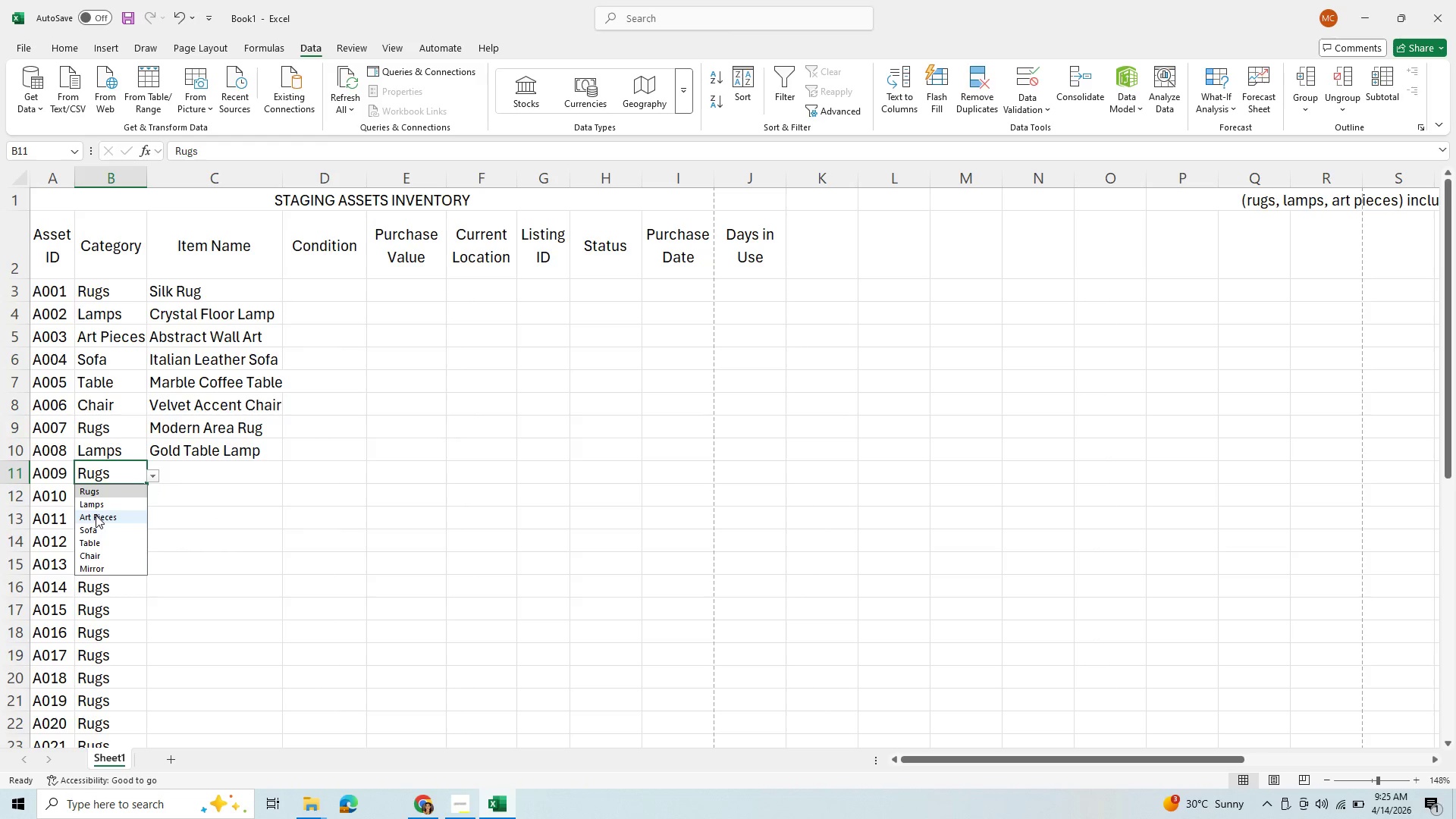 
left_click([100, 513])
 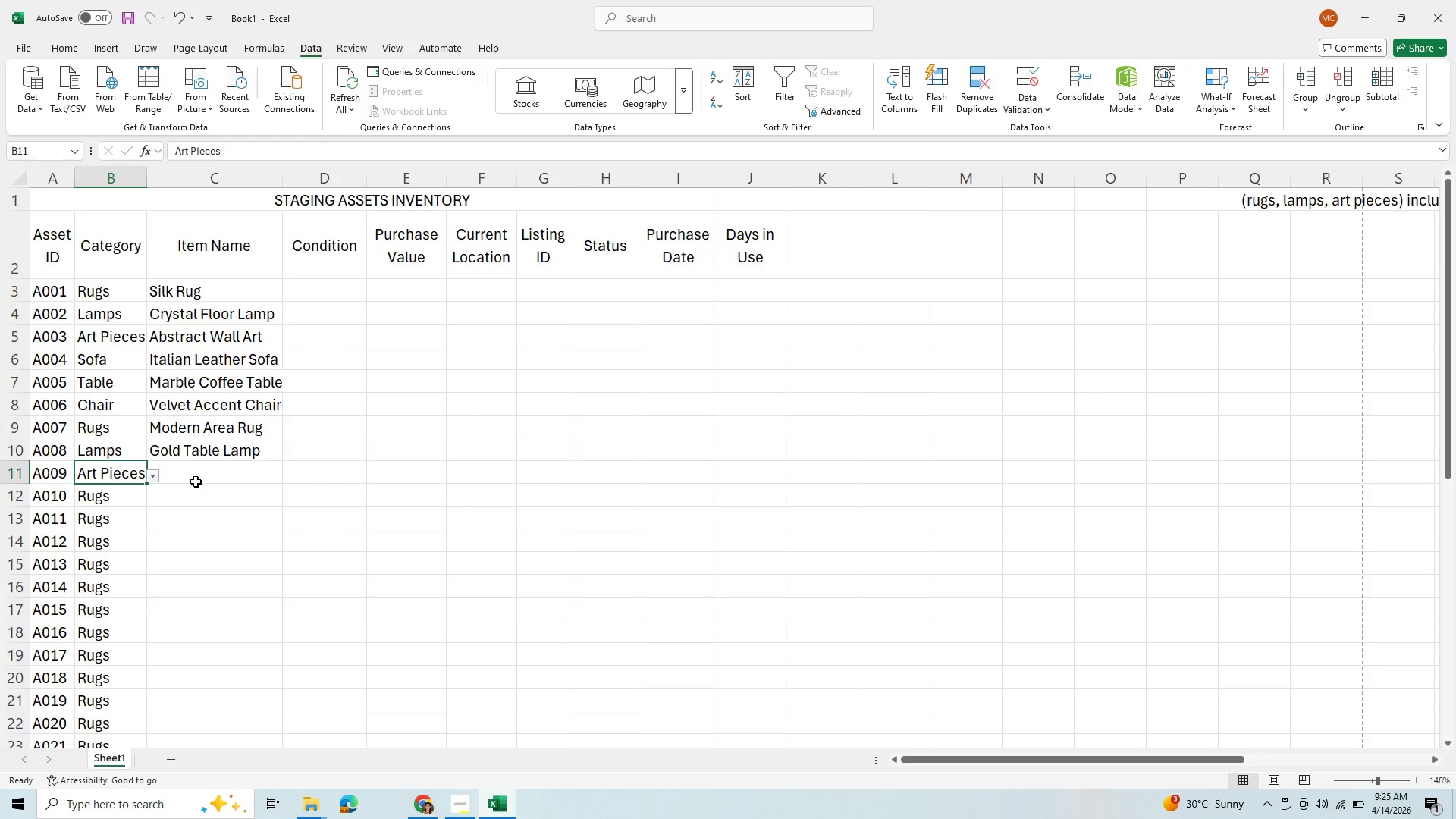 
left_click([199, 476])
 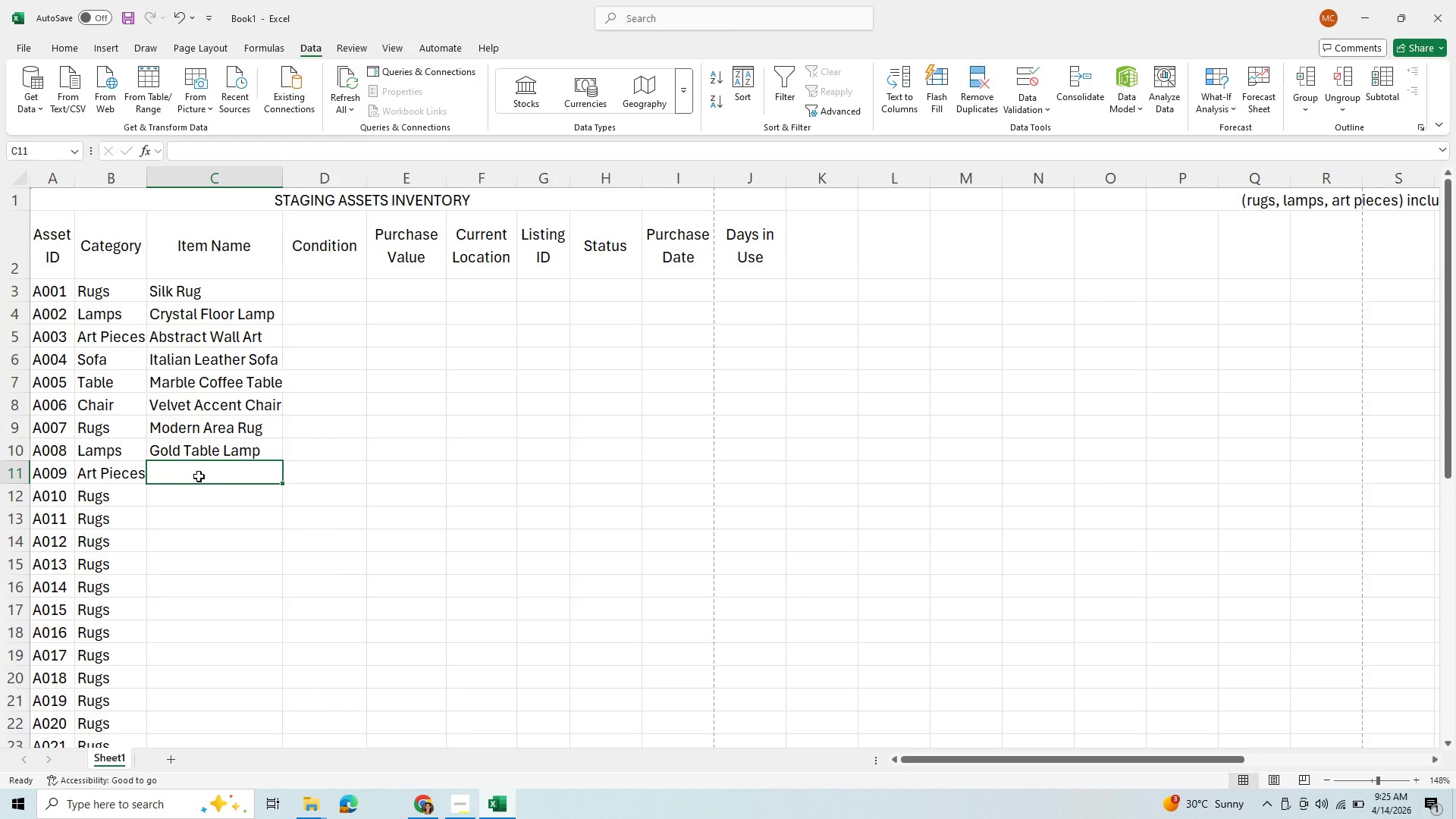 
type(Canvas Landcape)
 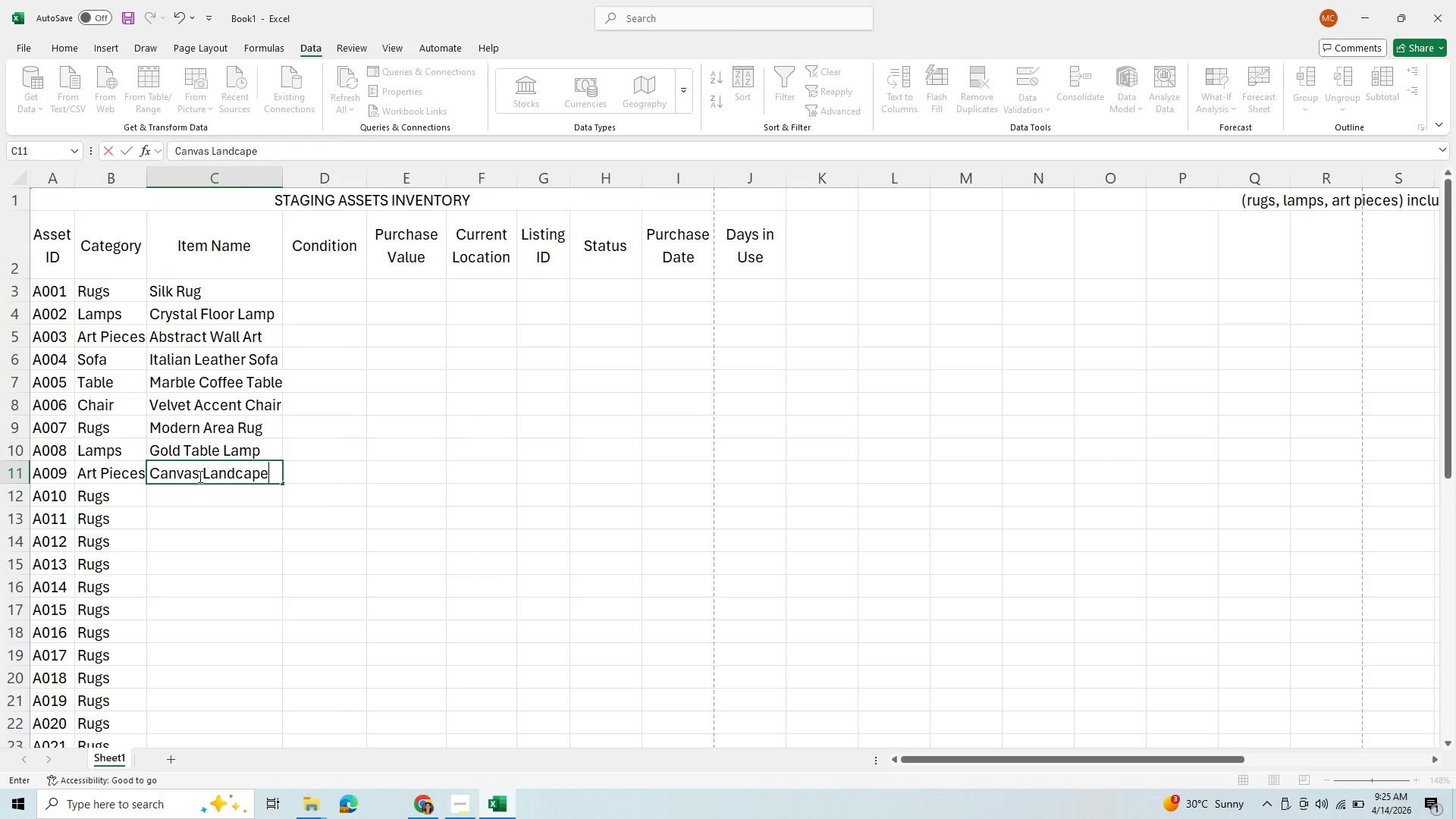 
hold_key(key=Enter, duration=15.59)
 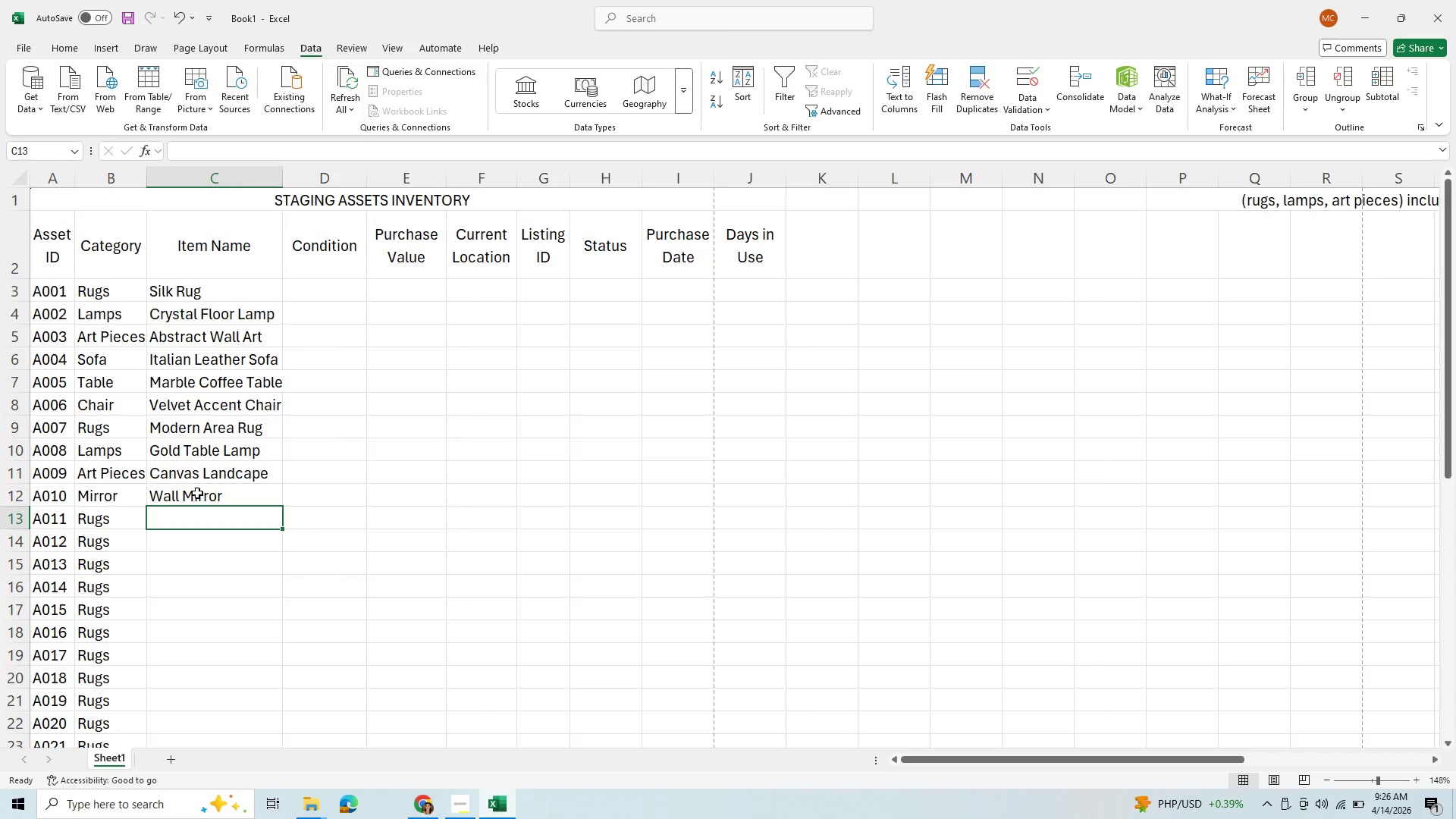 
left_click([91, 504])
 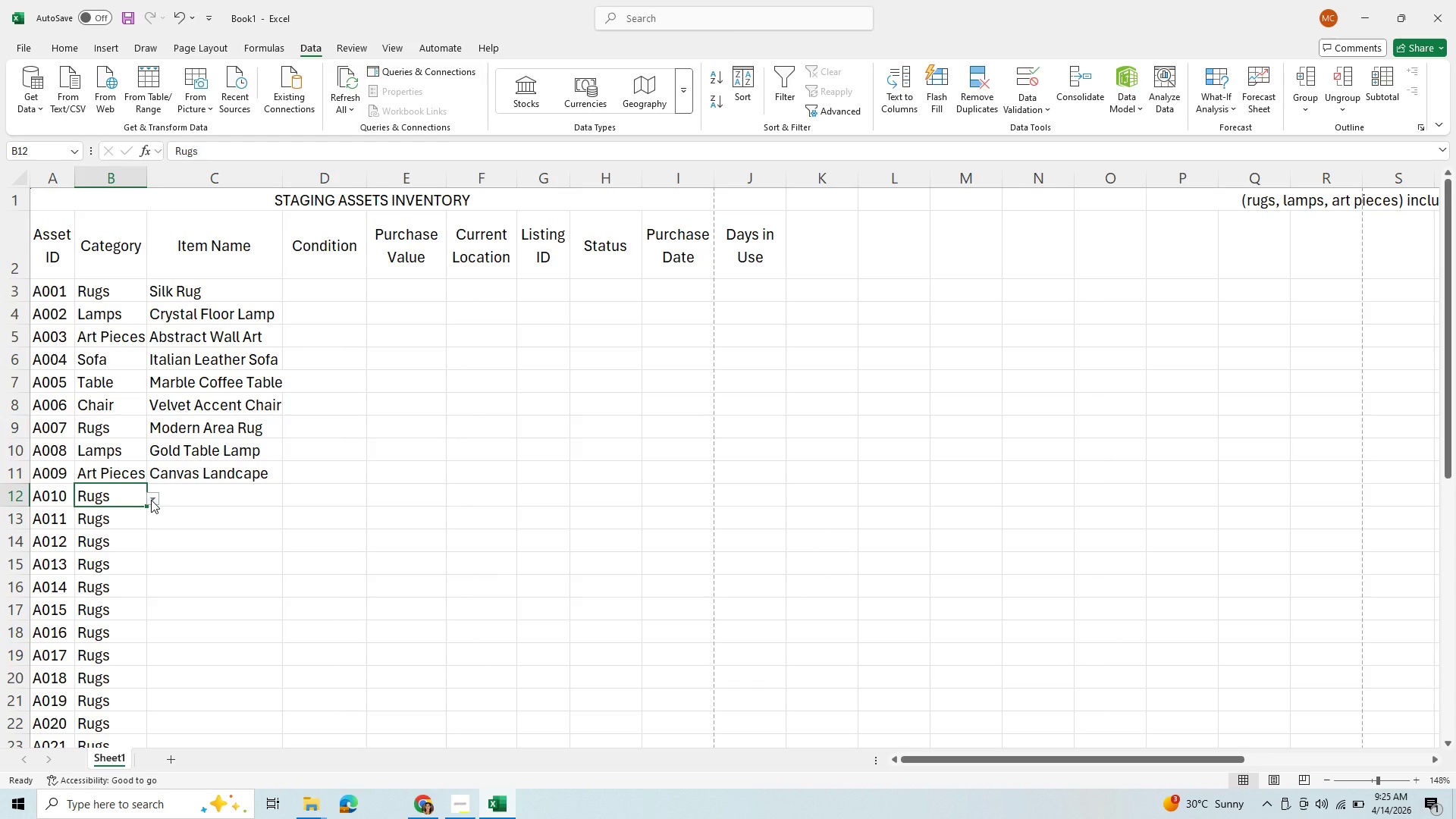 
left_click([151, 500])
 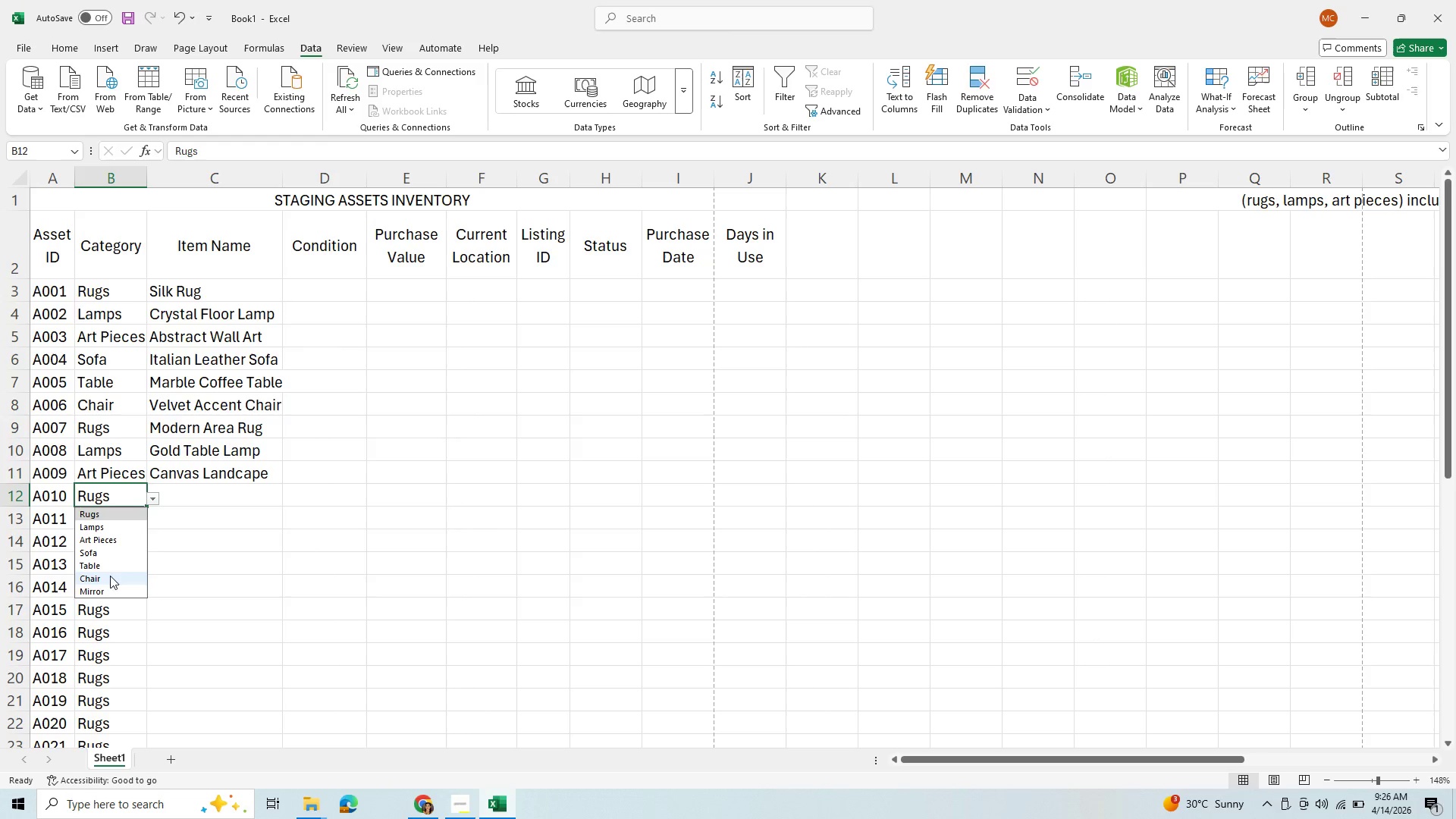 
left_click([105, 591])
 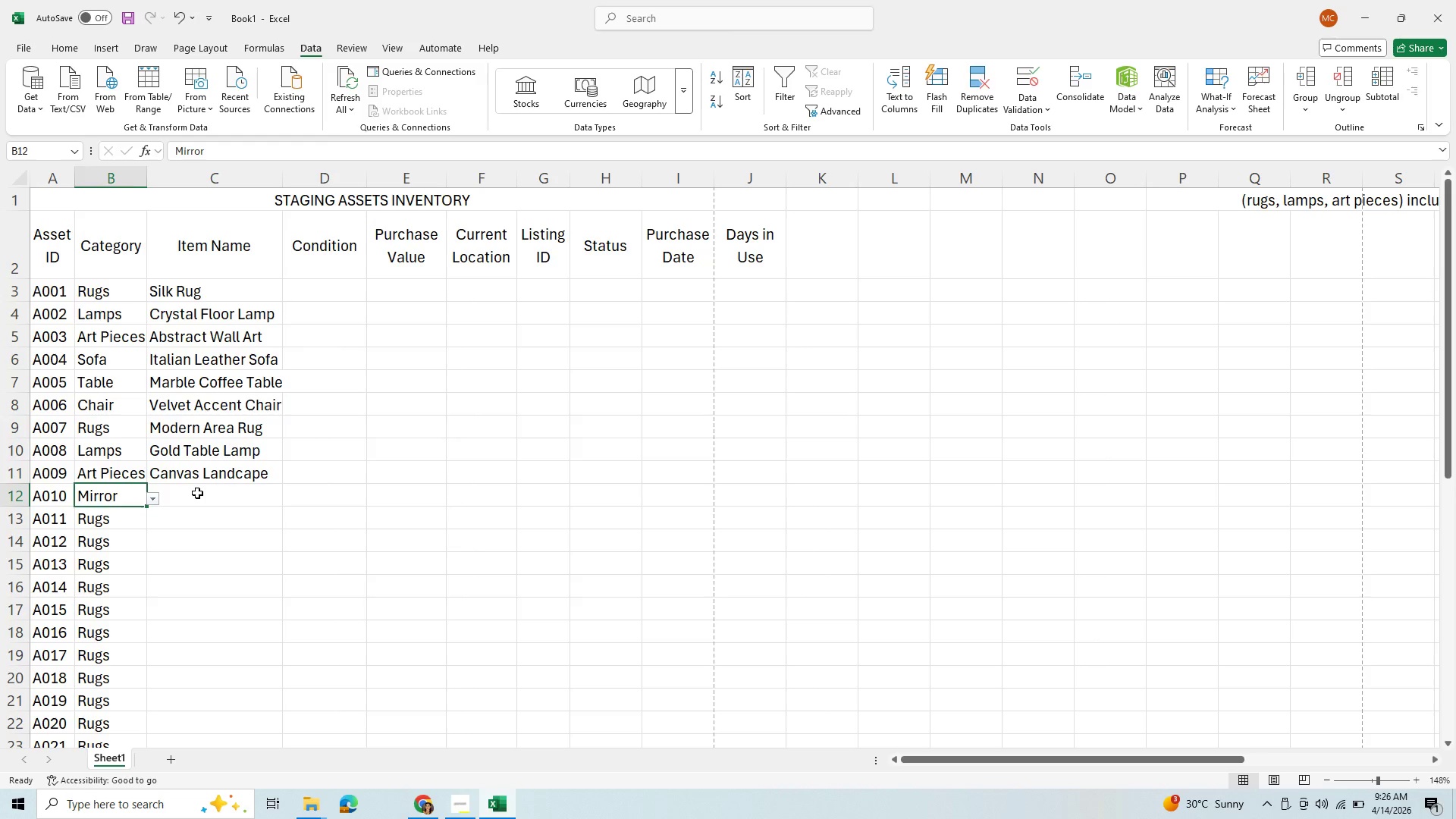 
left_click([197, 493])
 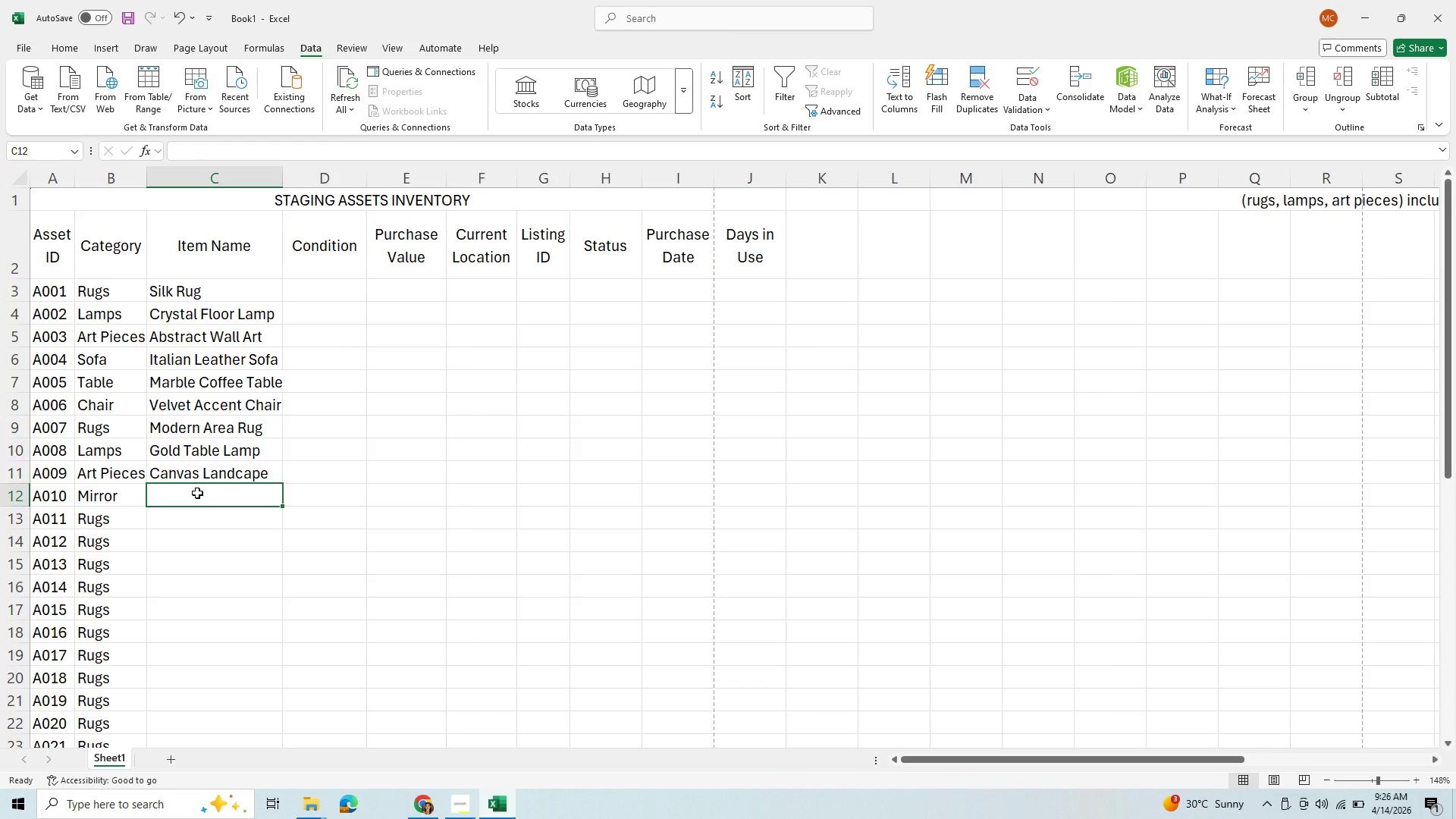 
type(wa)
key(Backspace)
key(Backspace)
type(Wall Mo)
key(Backspace)
type(irror)
 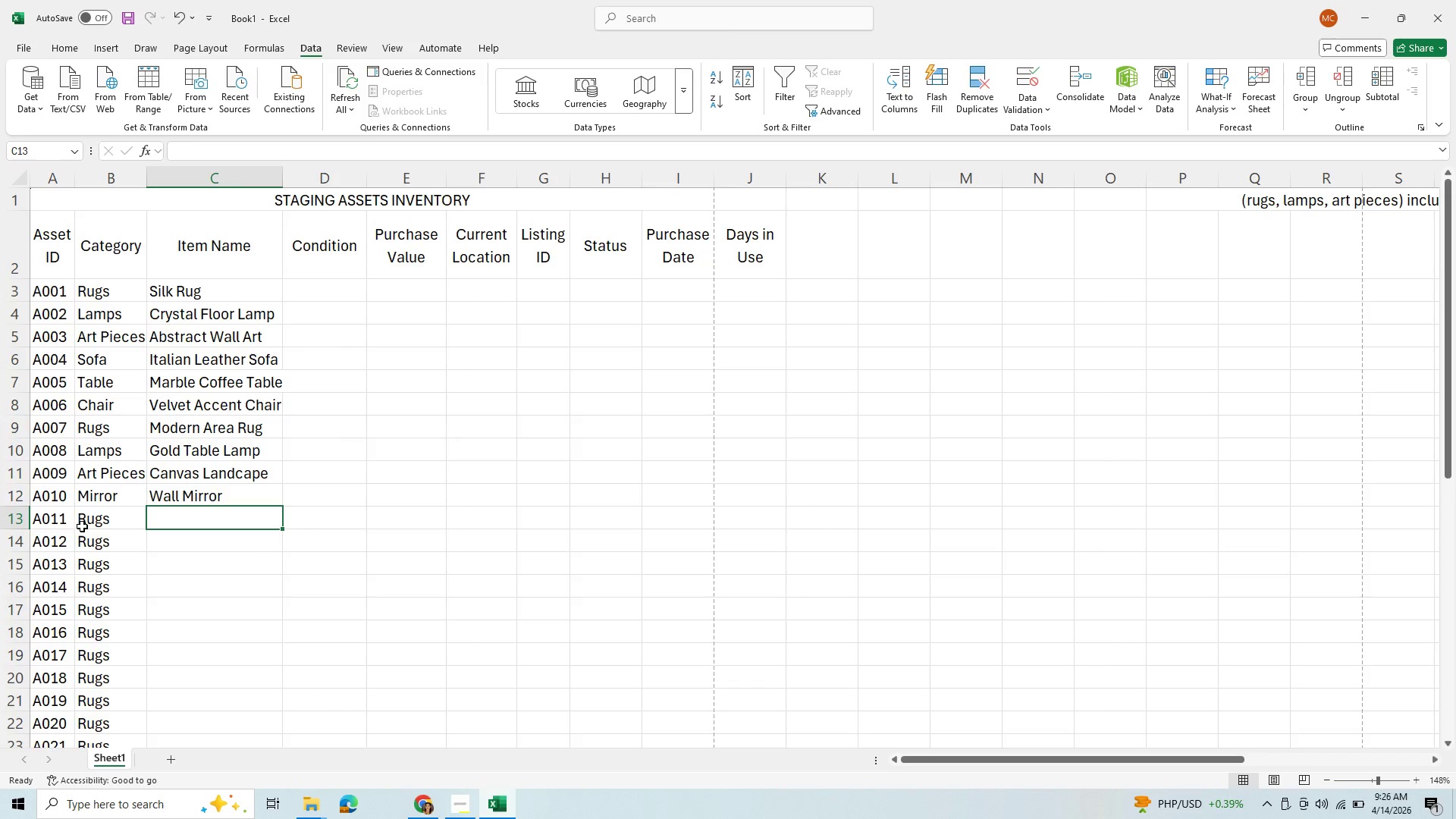 
left_click([93, 523])
 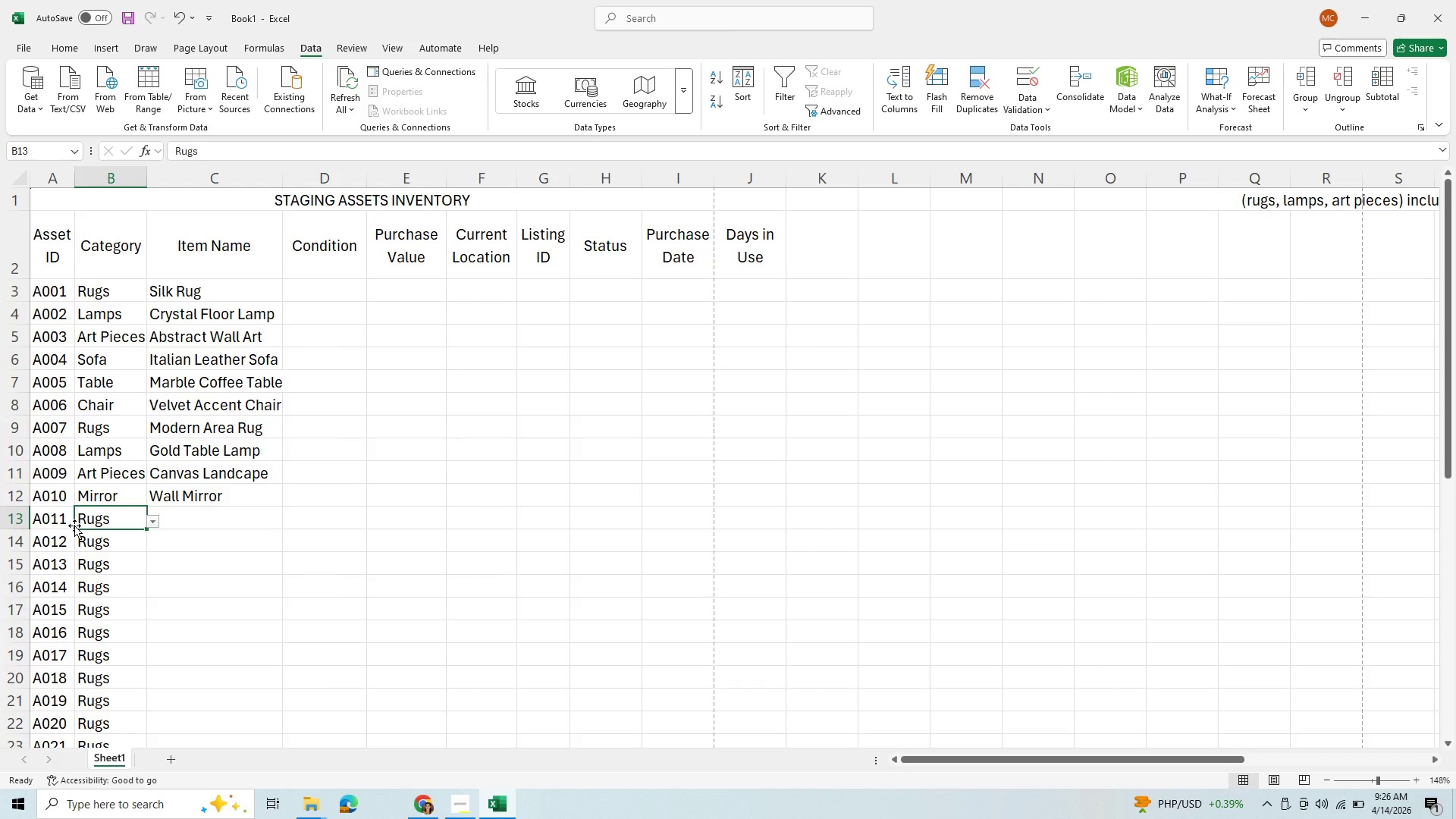 
left_click([188, 517])
 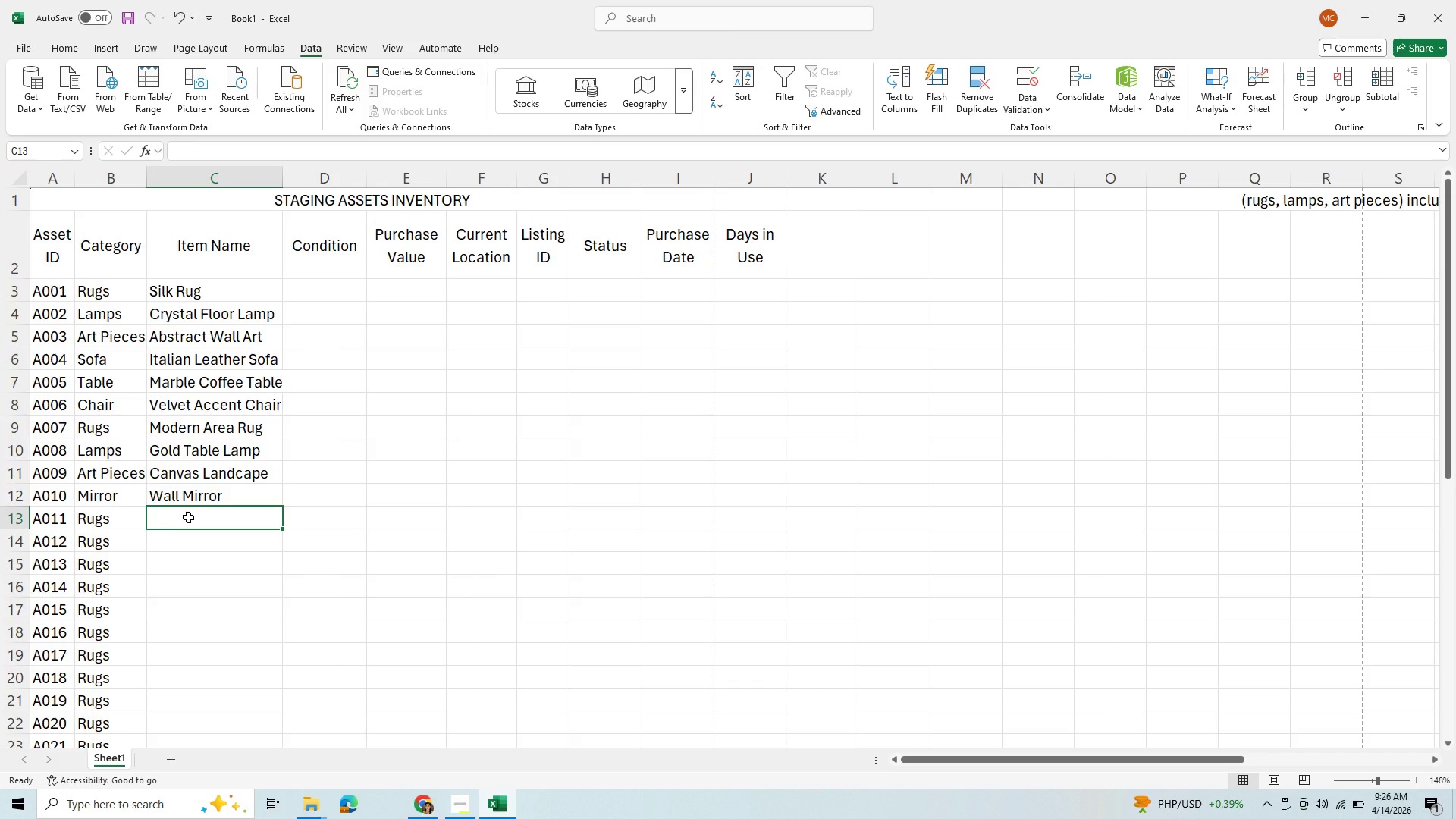 
type(per)
key(Backspace)
key(Backspace)
key(Backspace)
type(Per)
 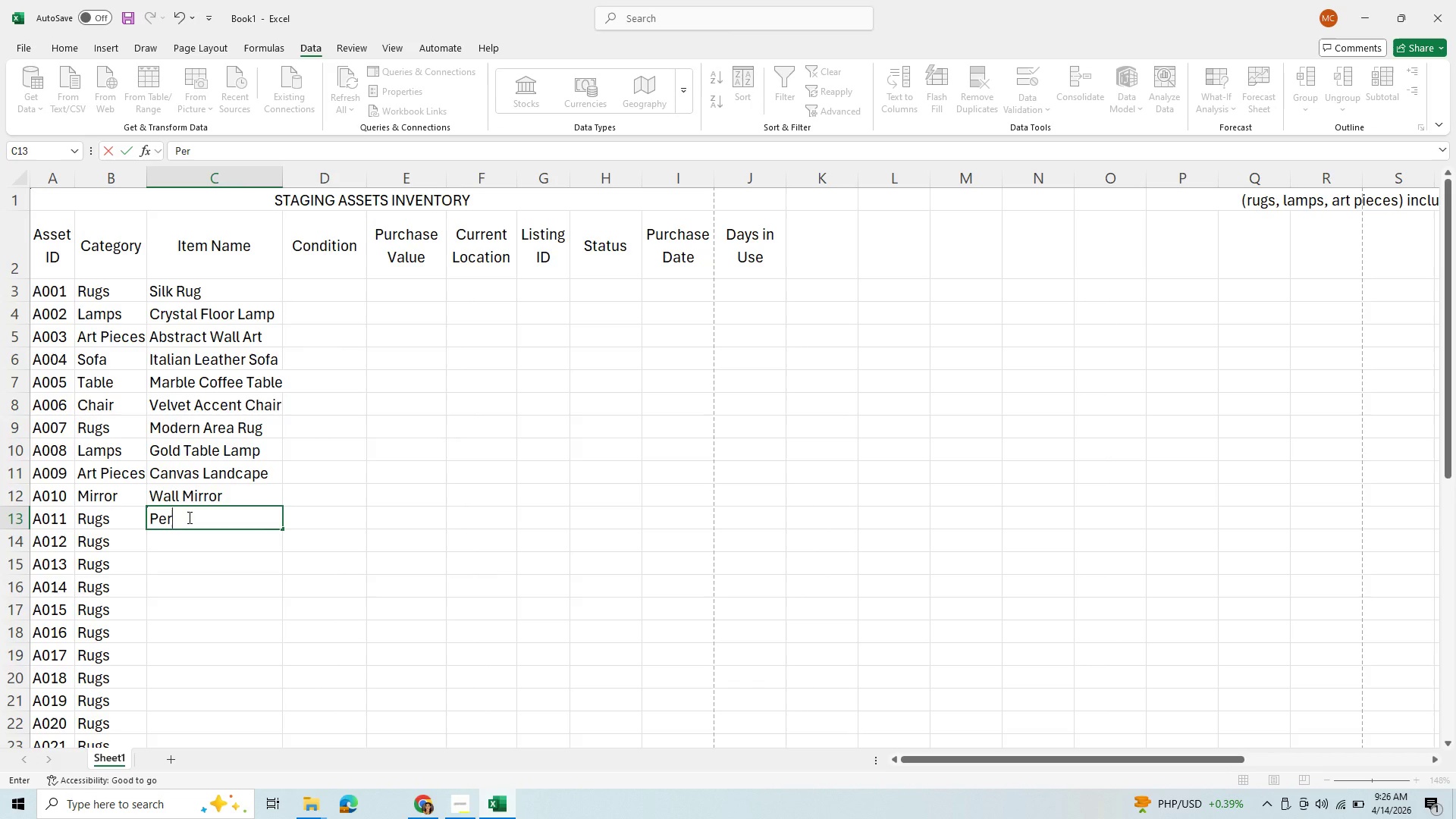 
type(sian Silk Rug)
 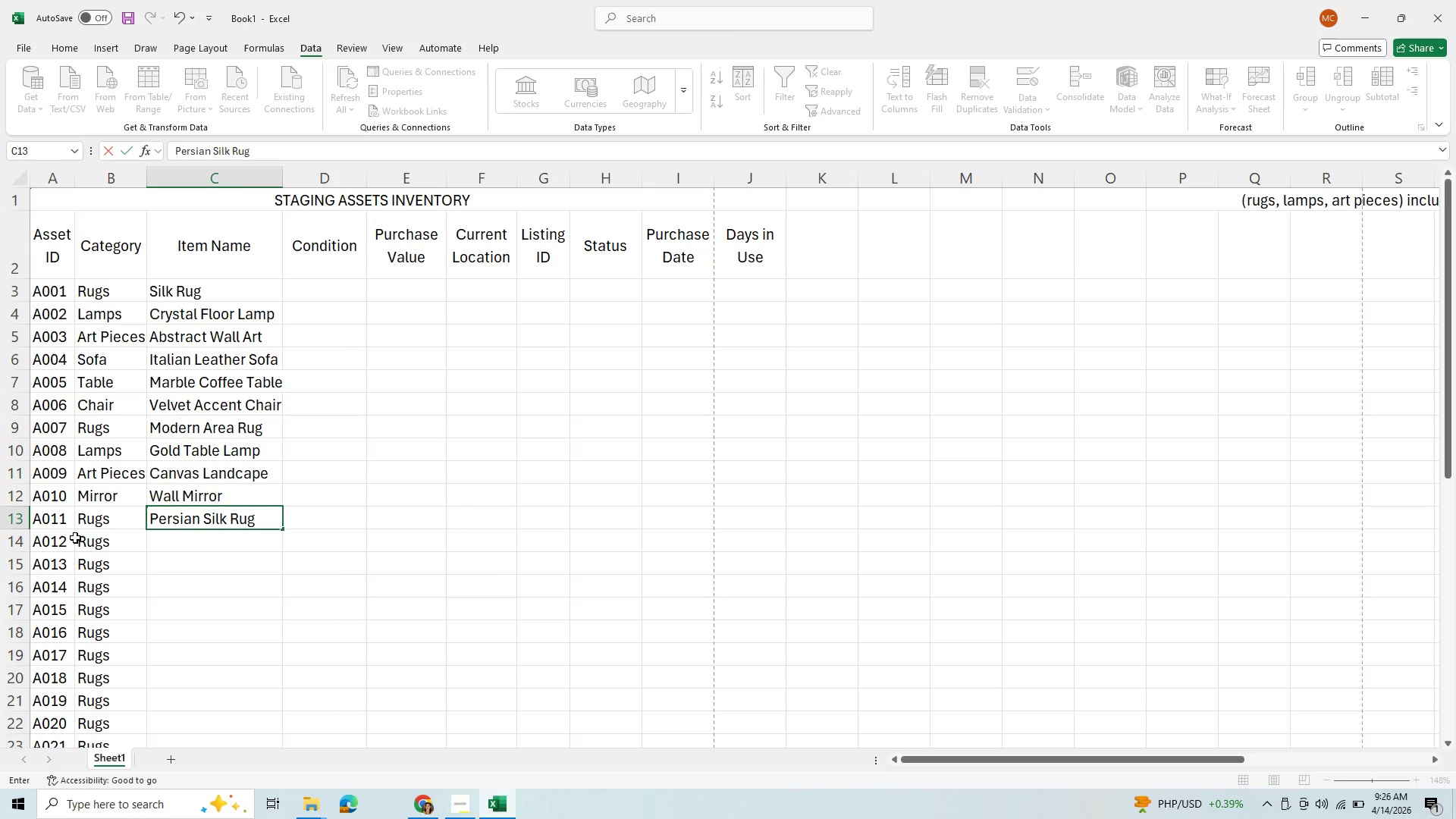 
left_click([99, 541])
 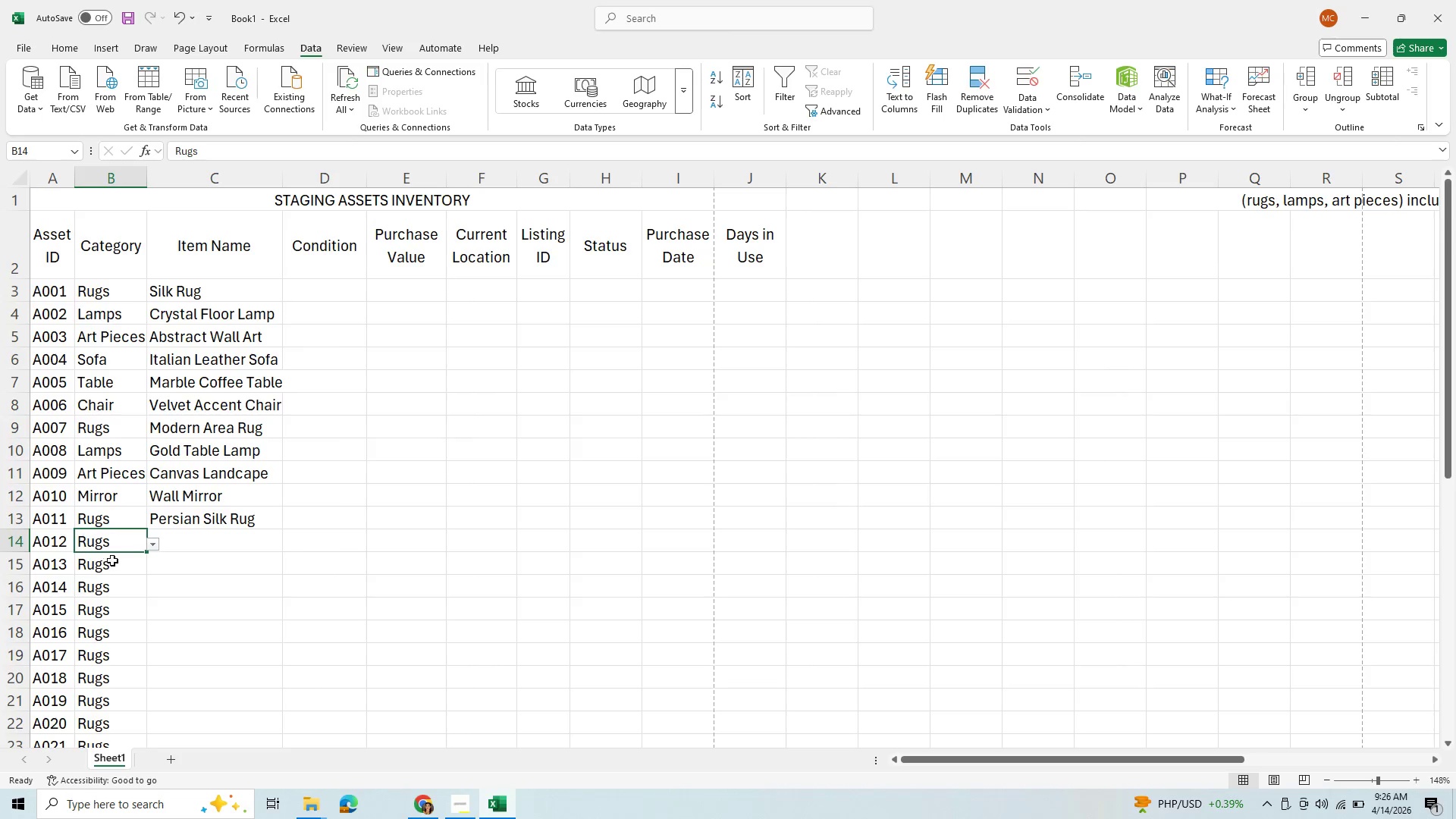 
left_click([154, 542])
 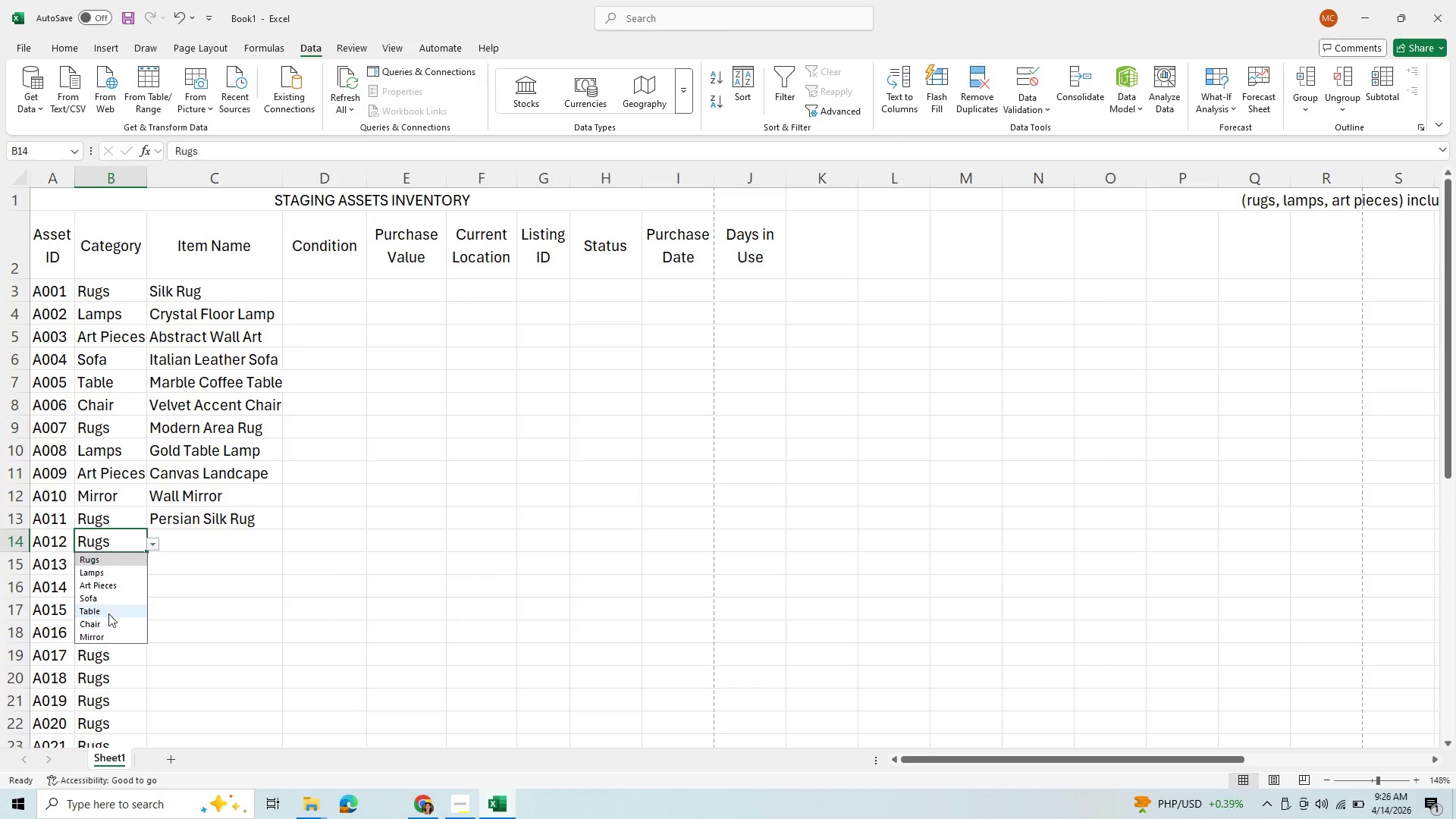 
left_click([105, 633])
 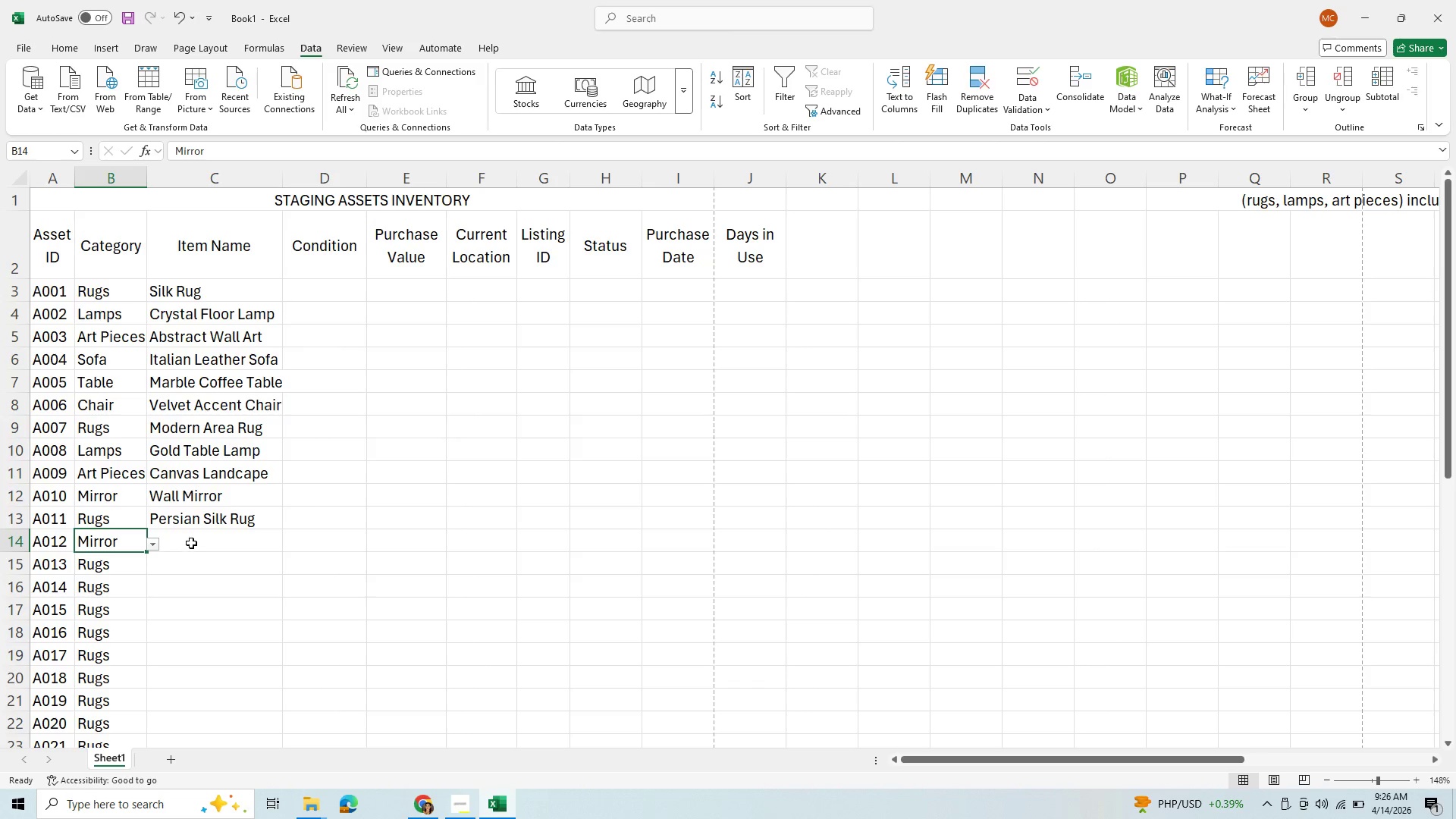 
left_click([191, 543])
 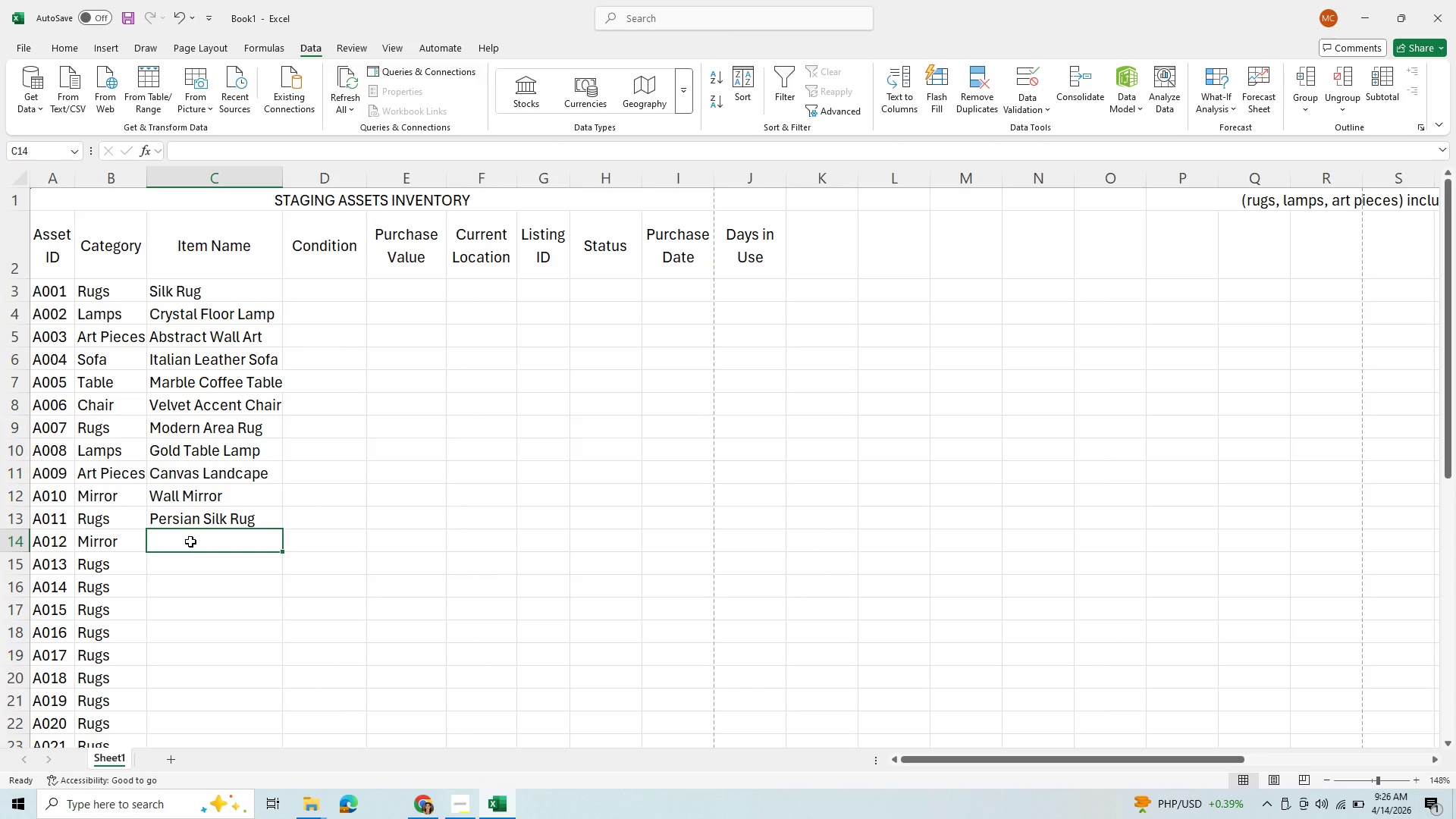 
type(wa)
 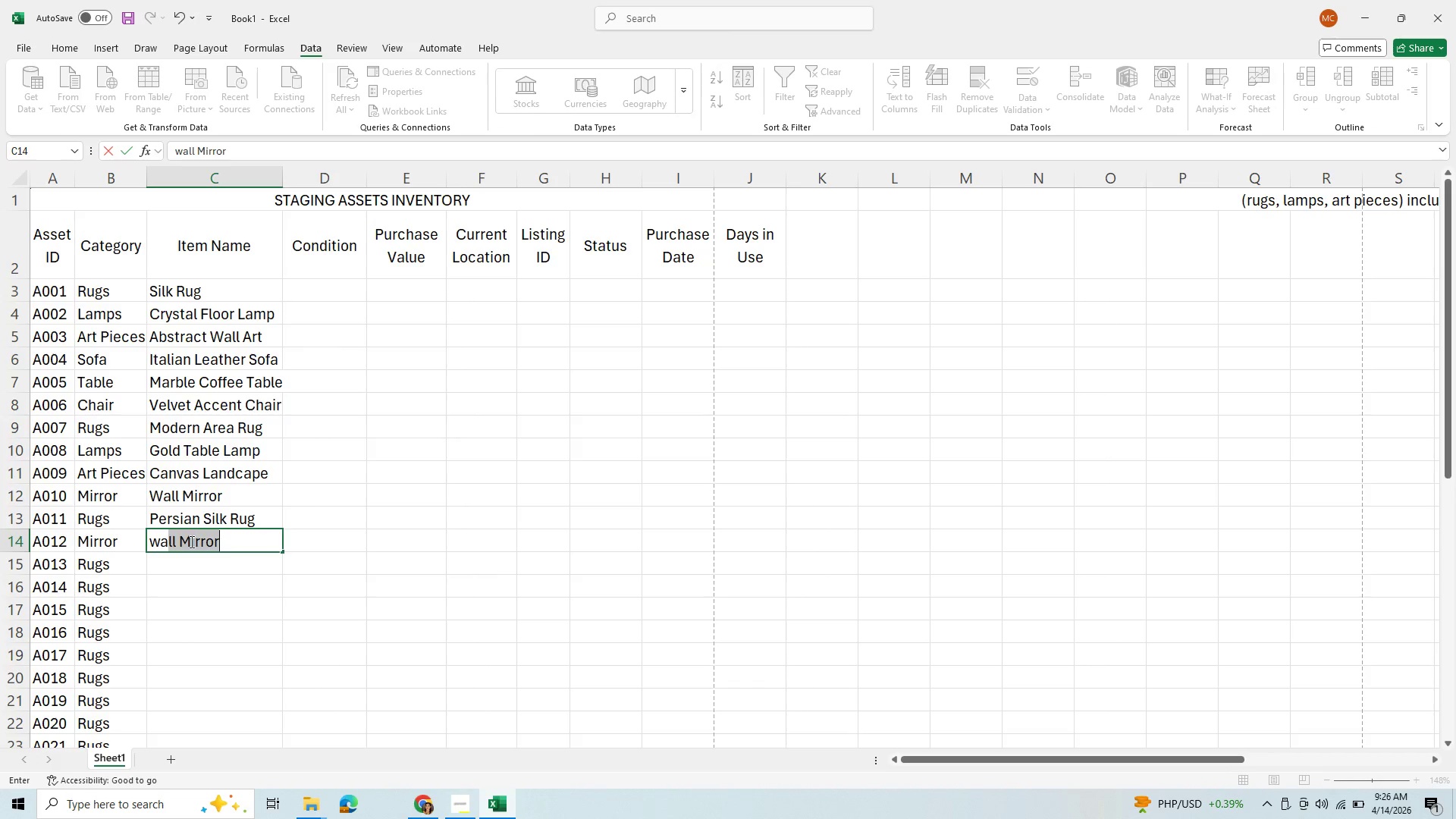 
key(Enter)
 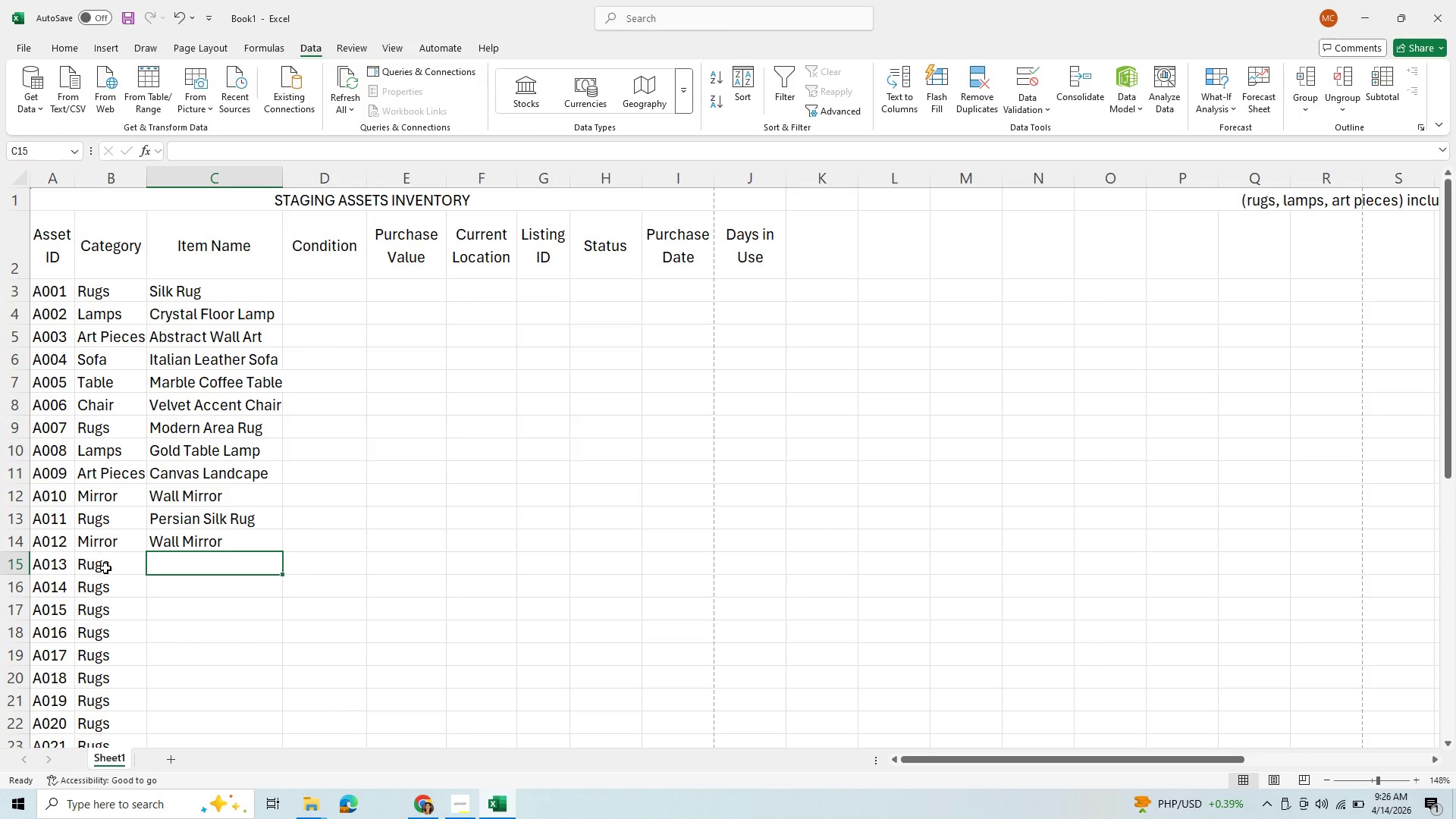 
left_click([105, 570])
 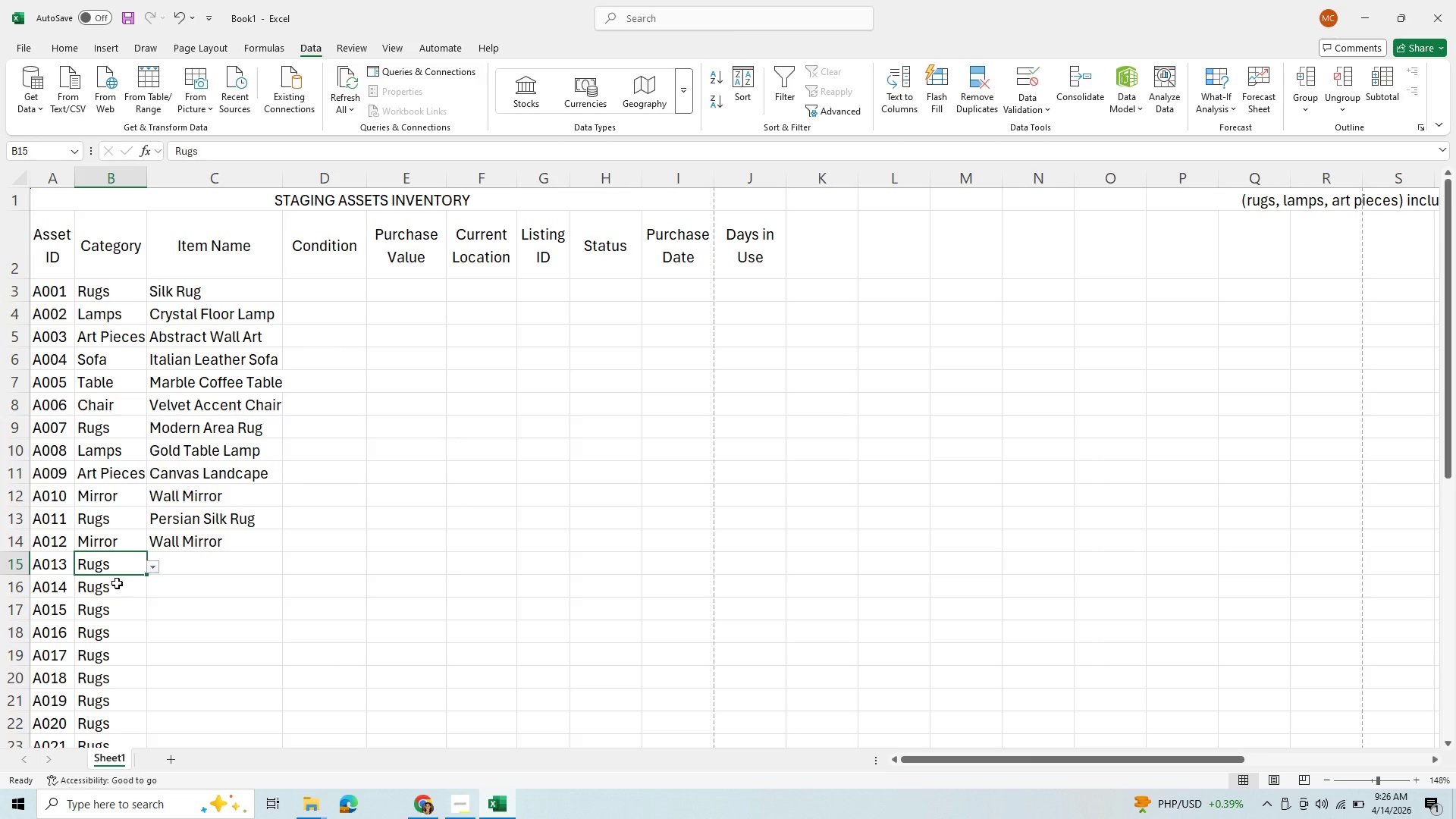 
left_click([154, 568])
 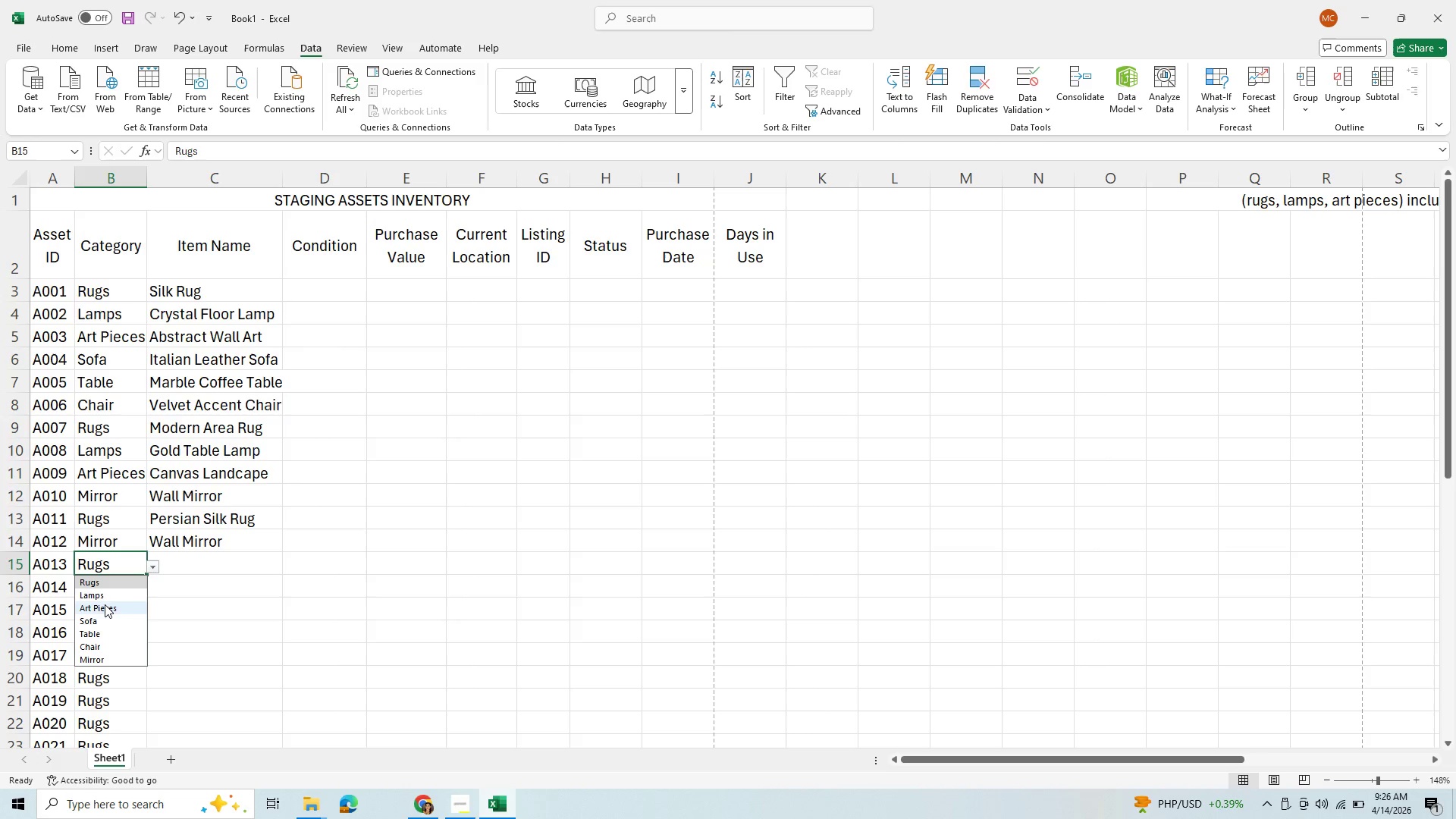 
left_click([108, 610])
 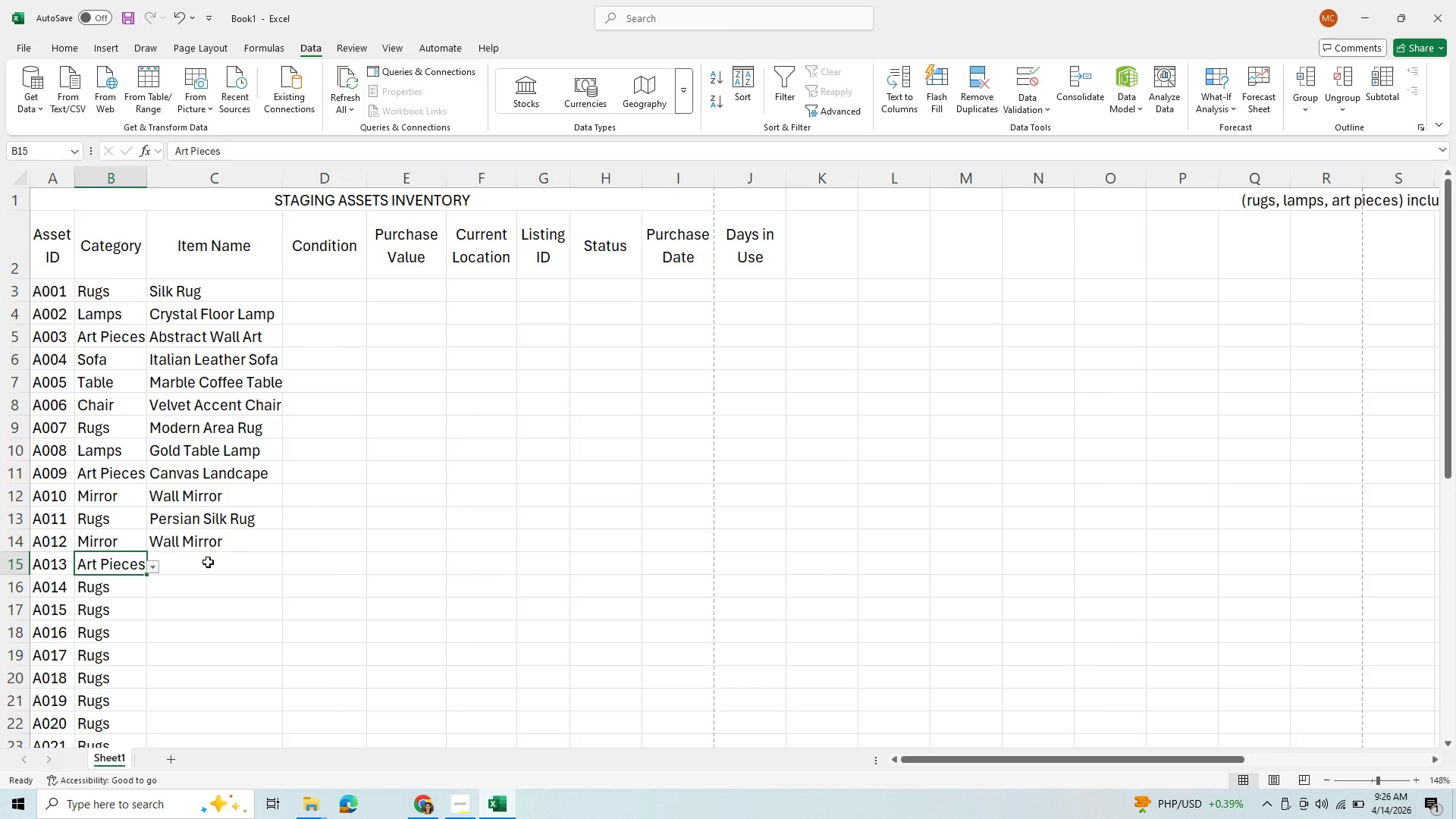 
left_click([208, 562])
 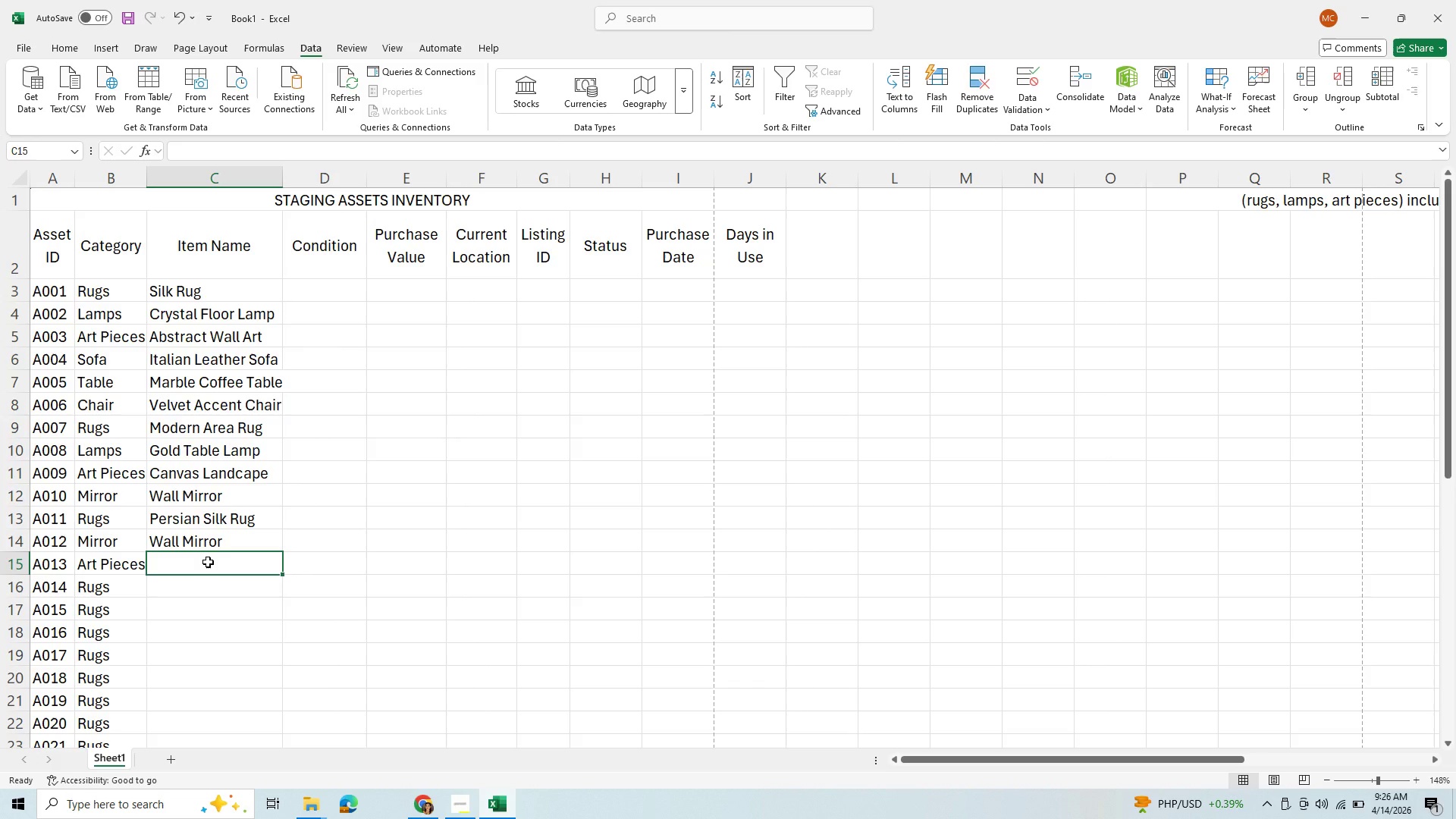 
type(abs)
 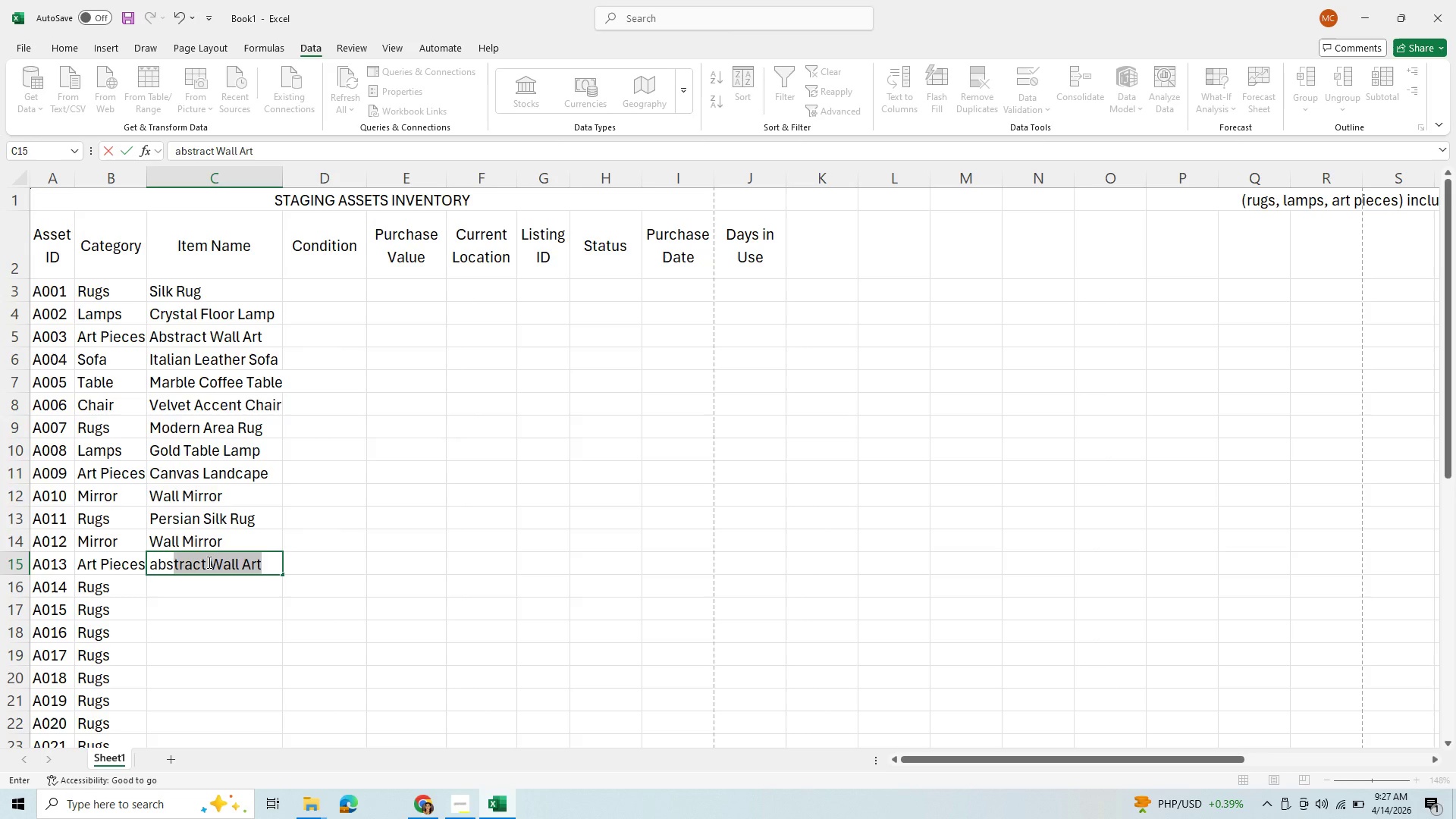 
key(Enter)
 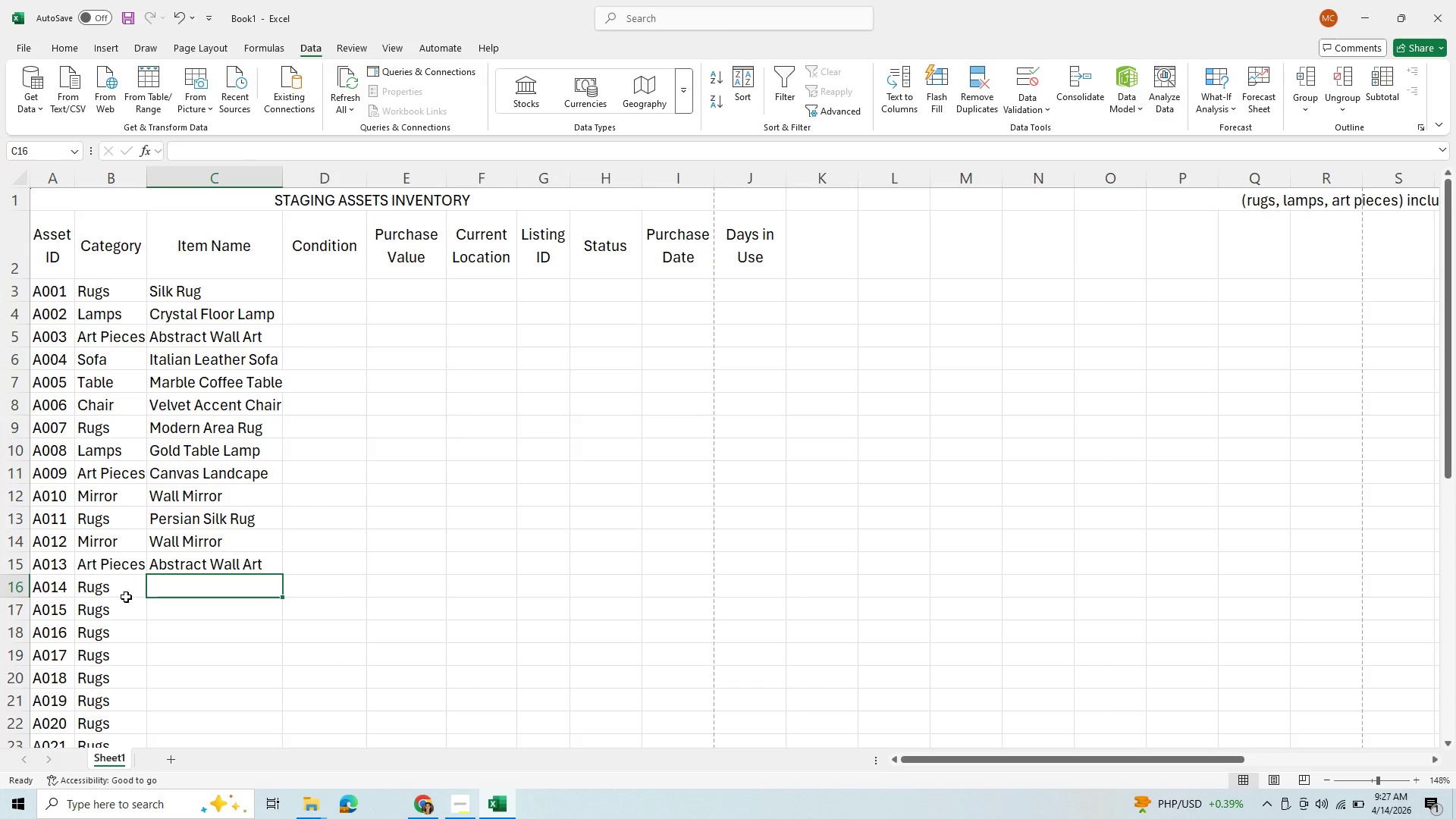 
left_click([125, 582])
 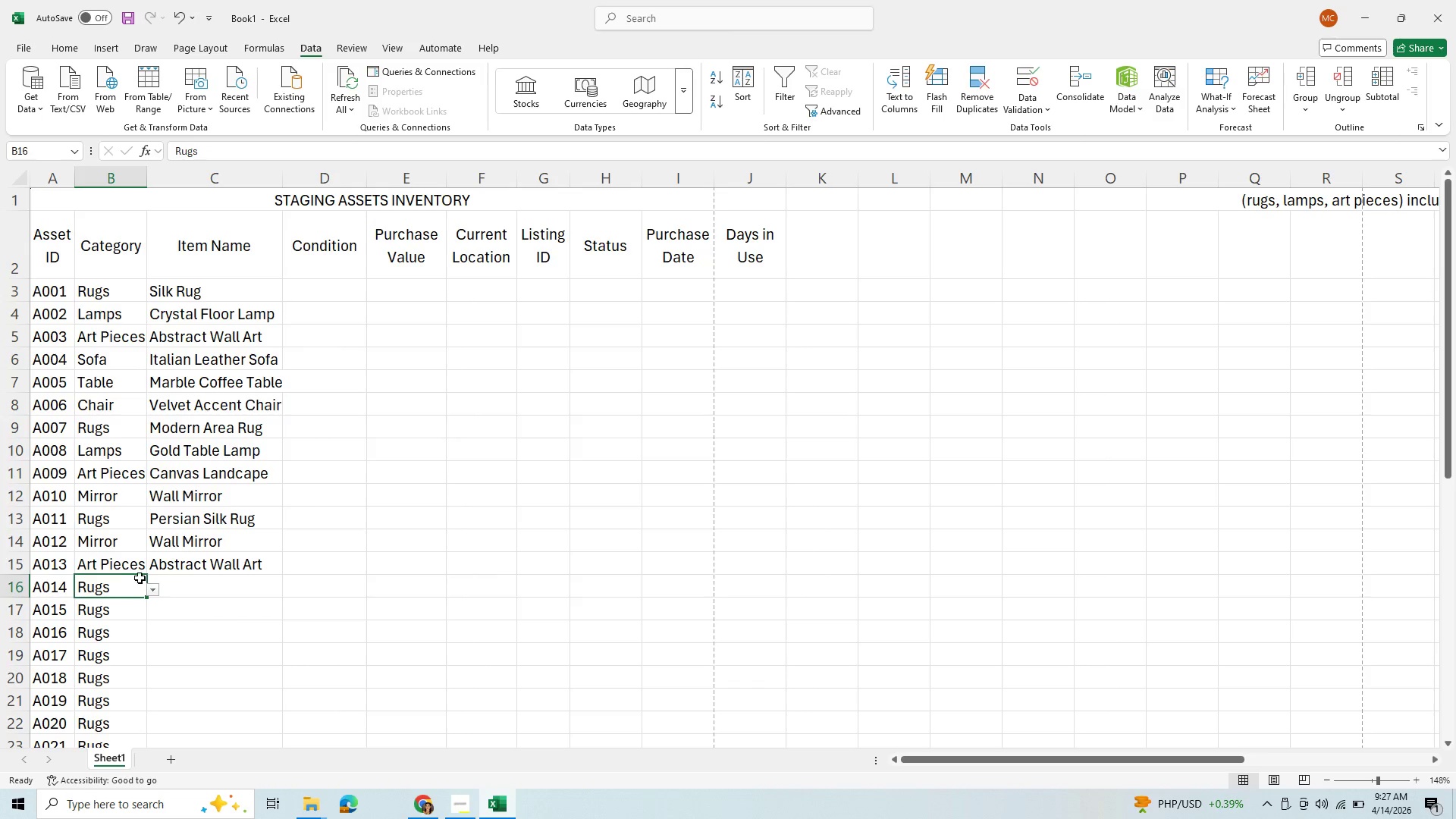 
mouse_move([152, 609])
 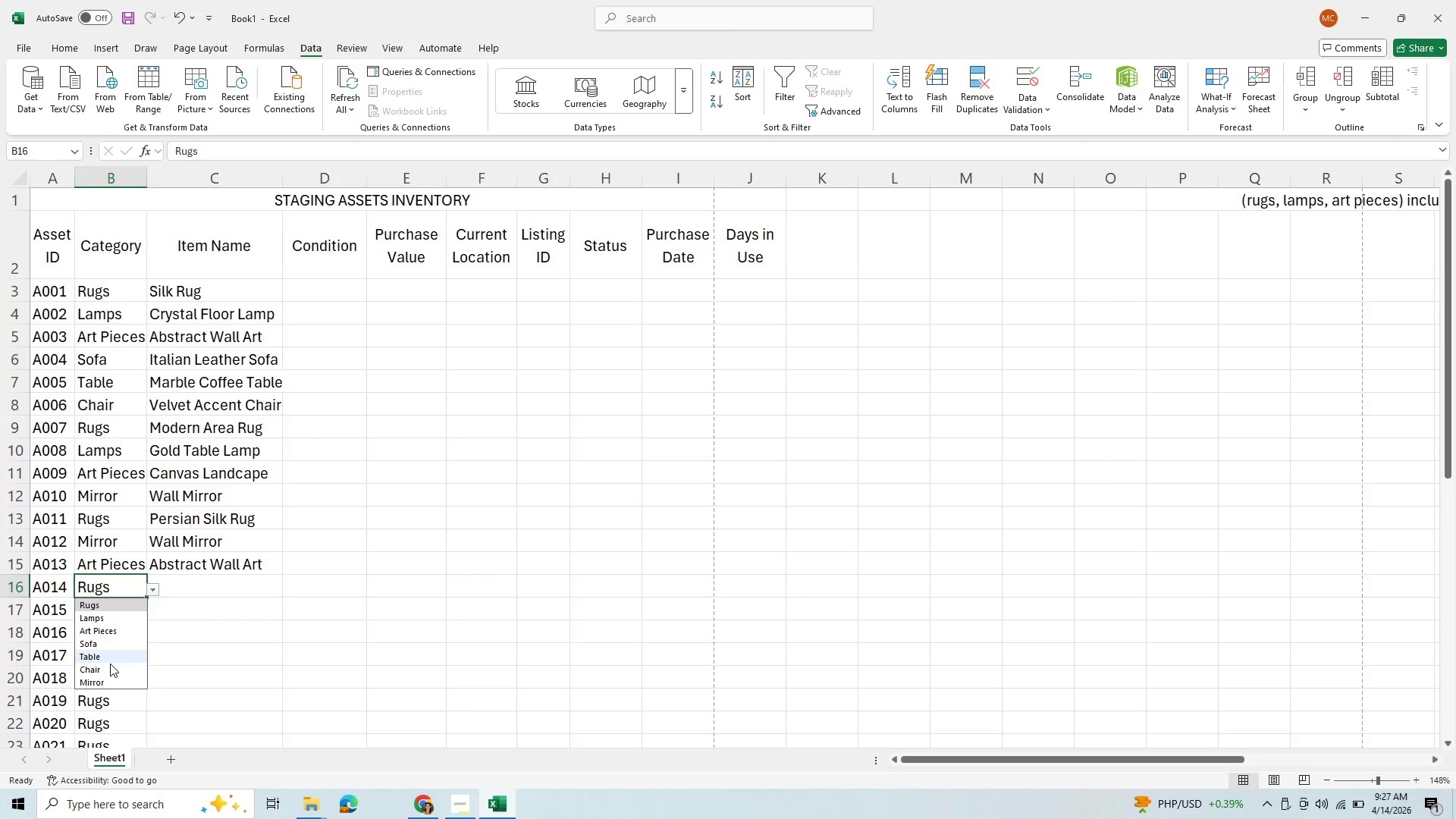 
left_click([110, 668])
 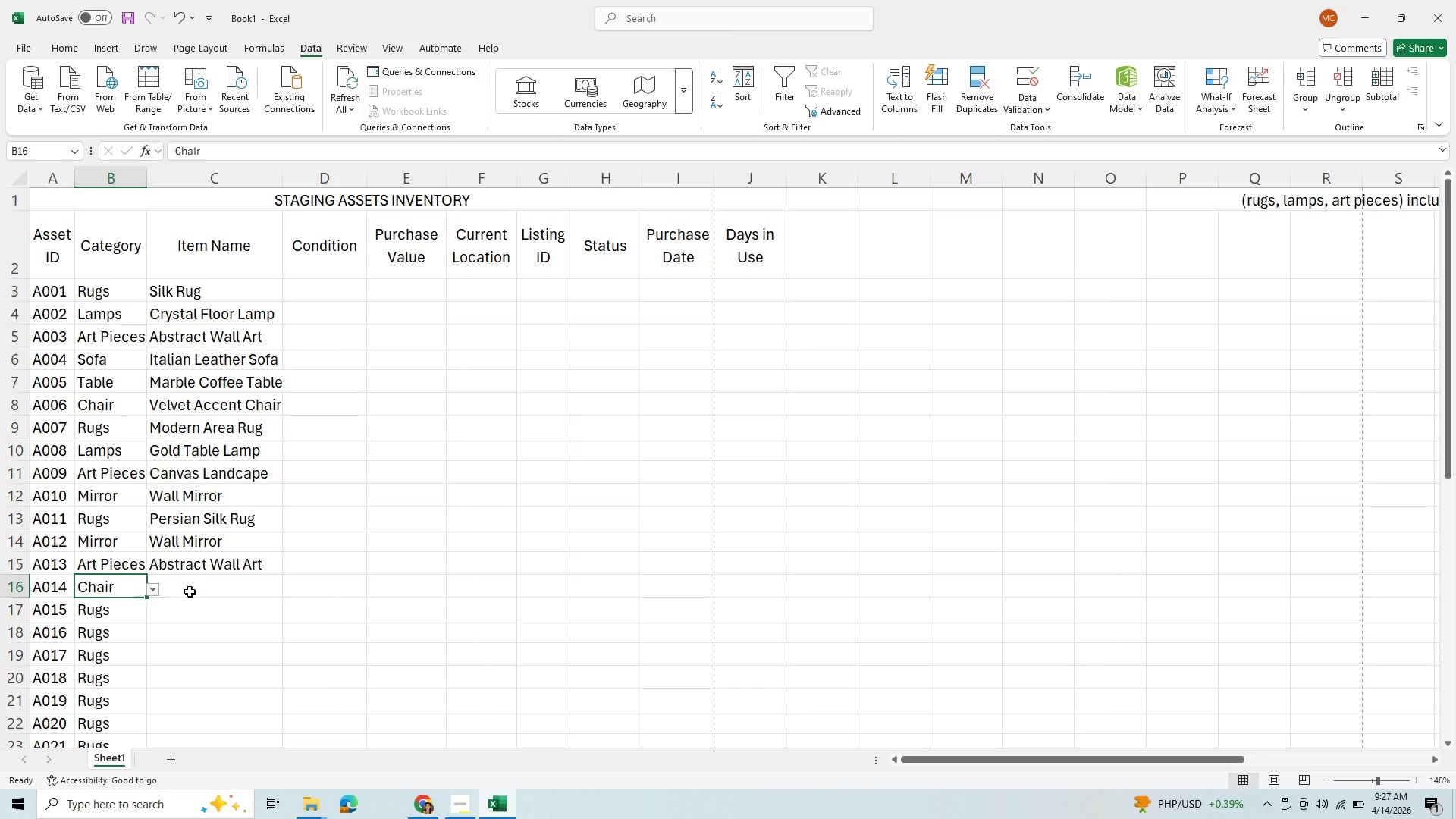 
left_click([190, 592])
 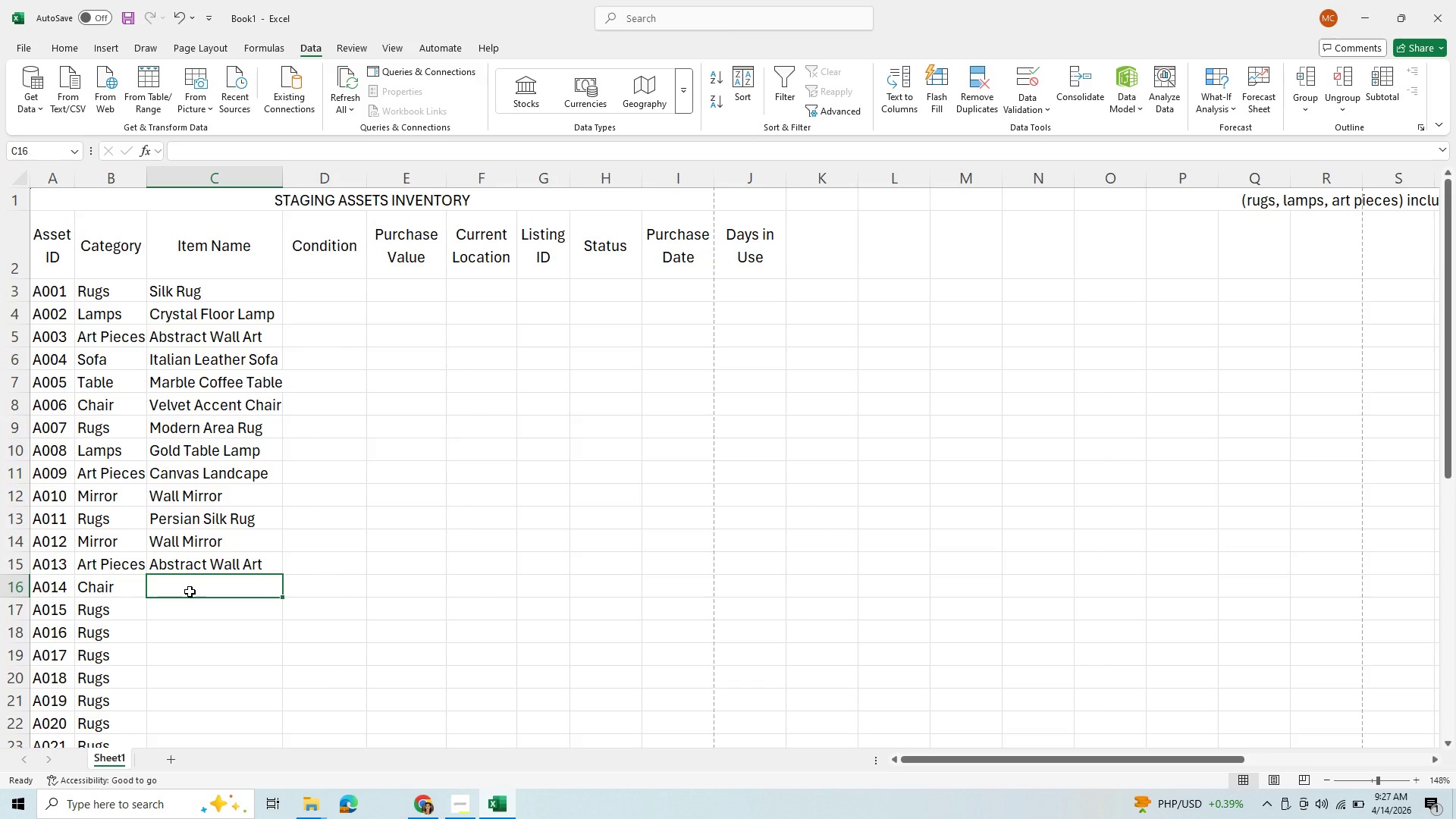 
type(vel)
 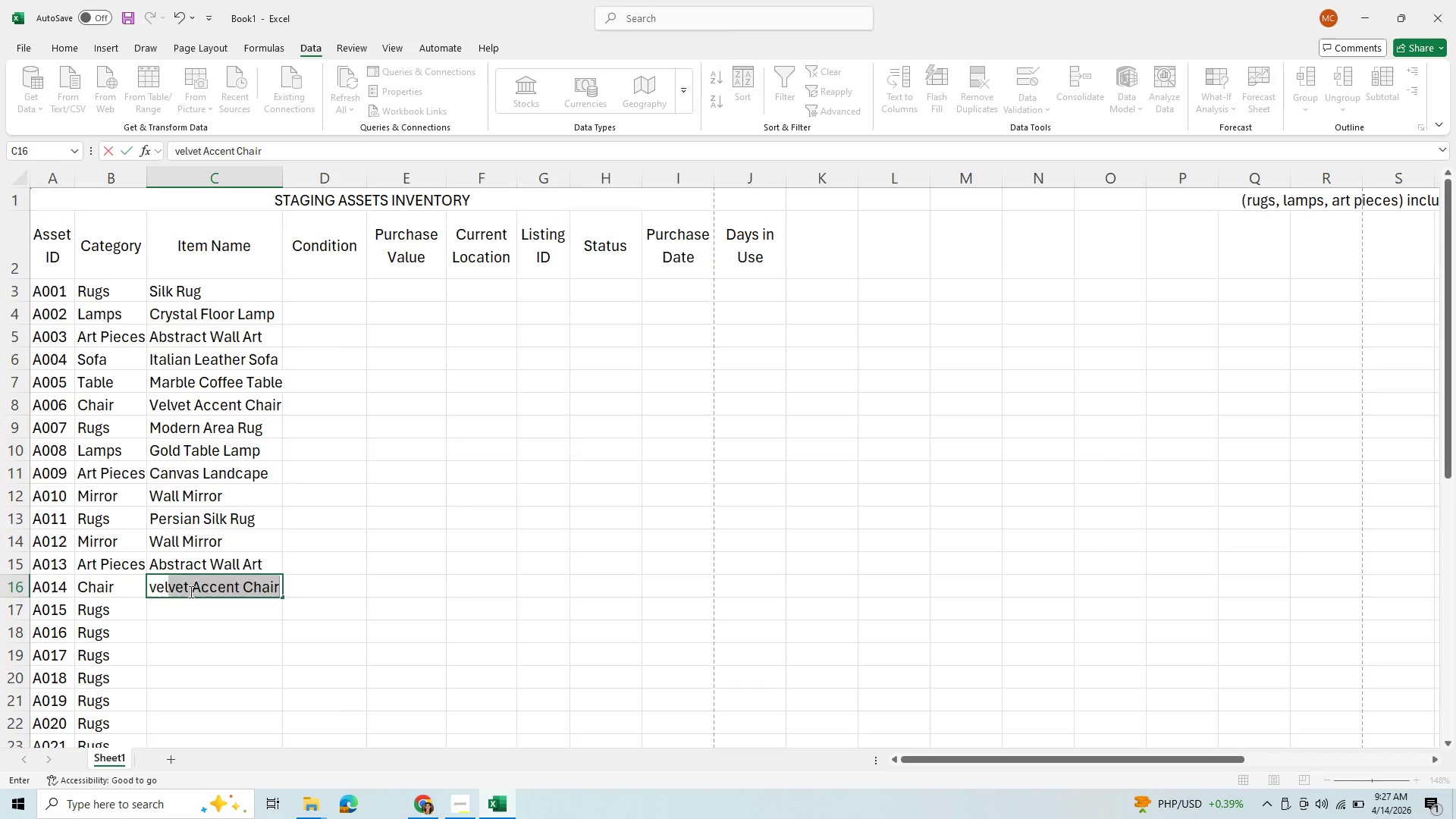 
key(Enter)
 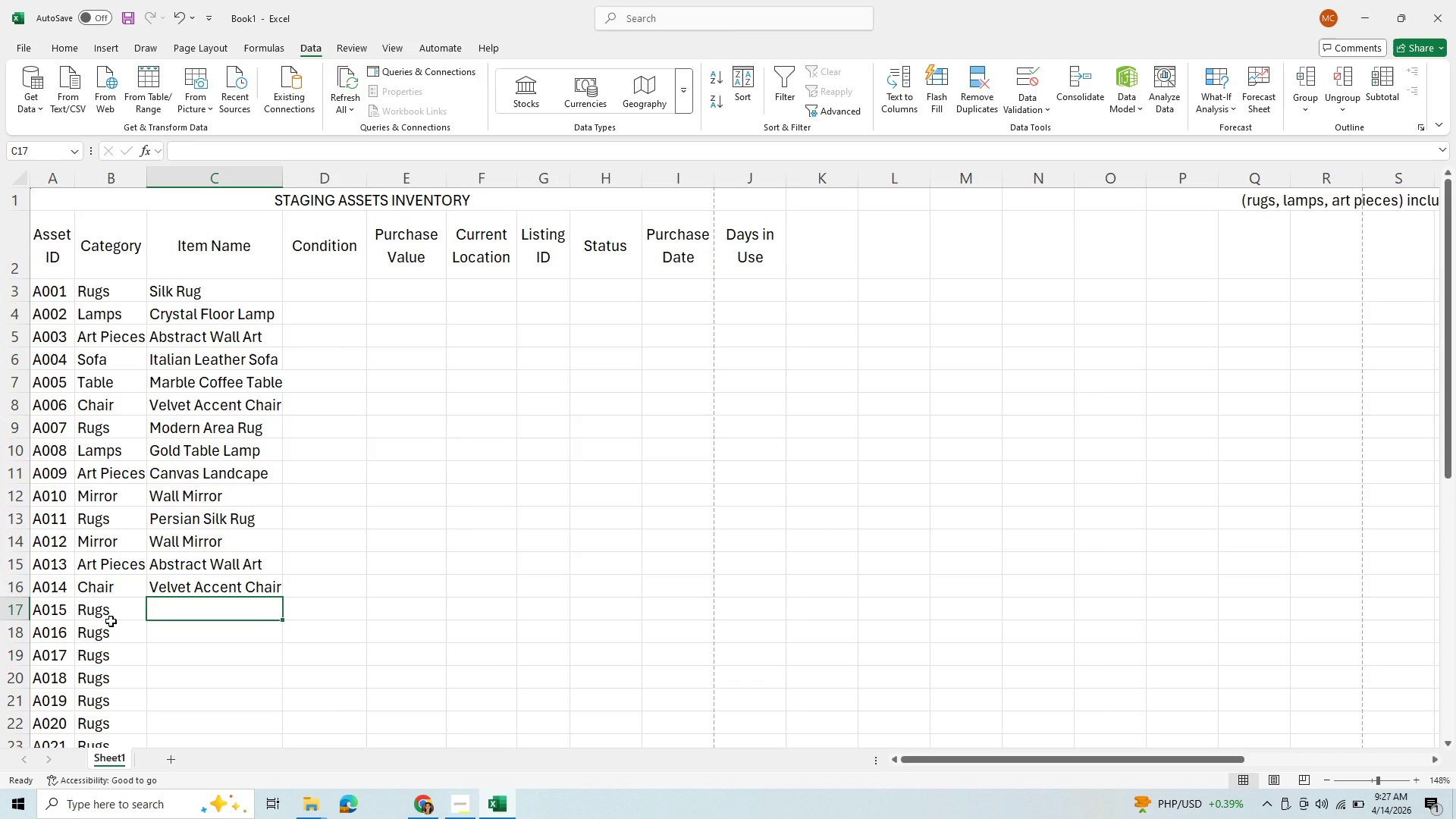 
wait(10.14)
 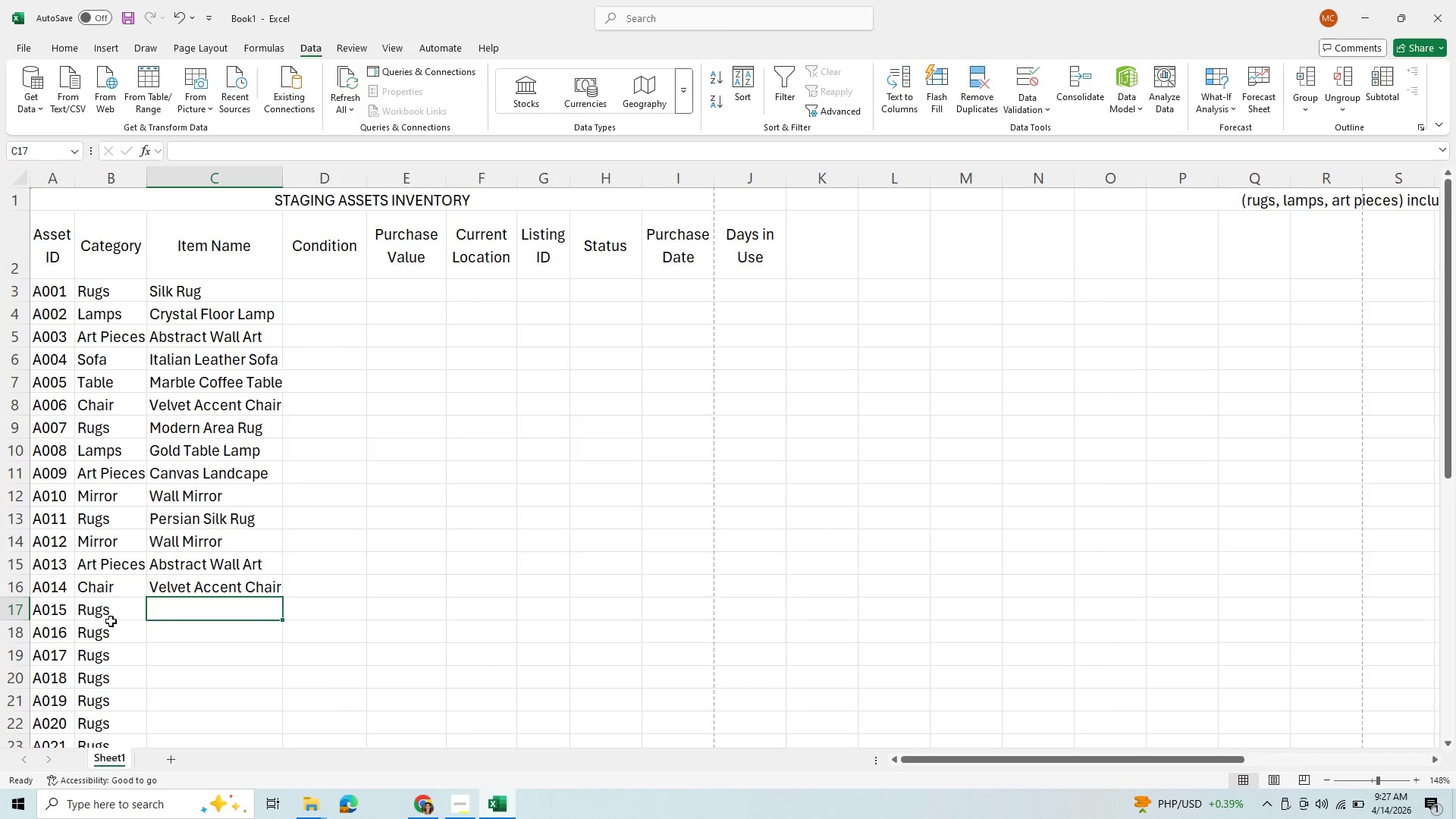 
scroll: coordinate [217, 595], scroll_direction: down, amount: 7.0
 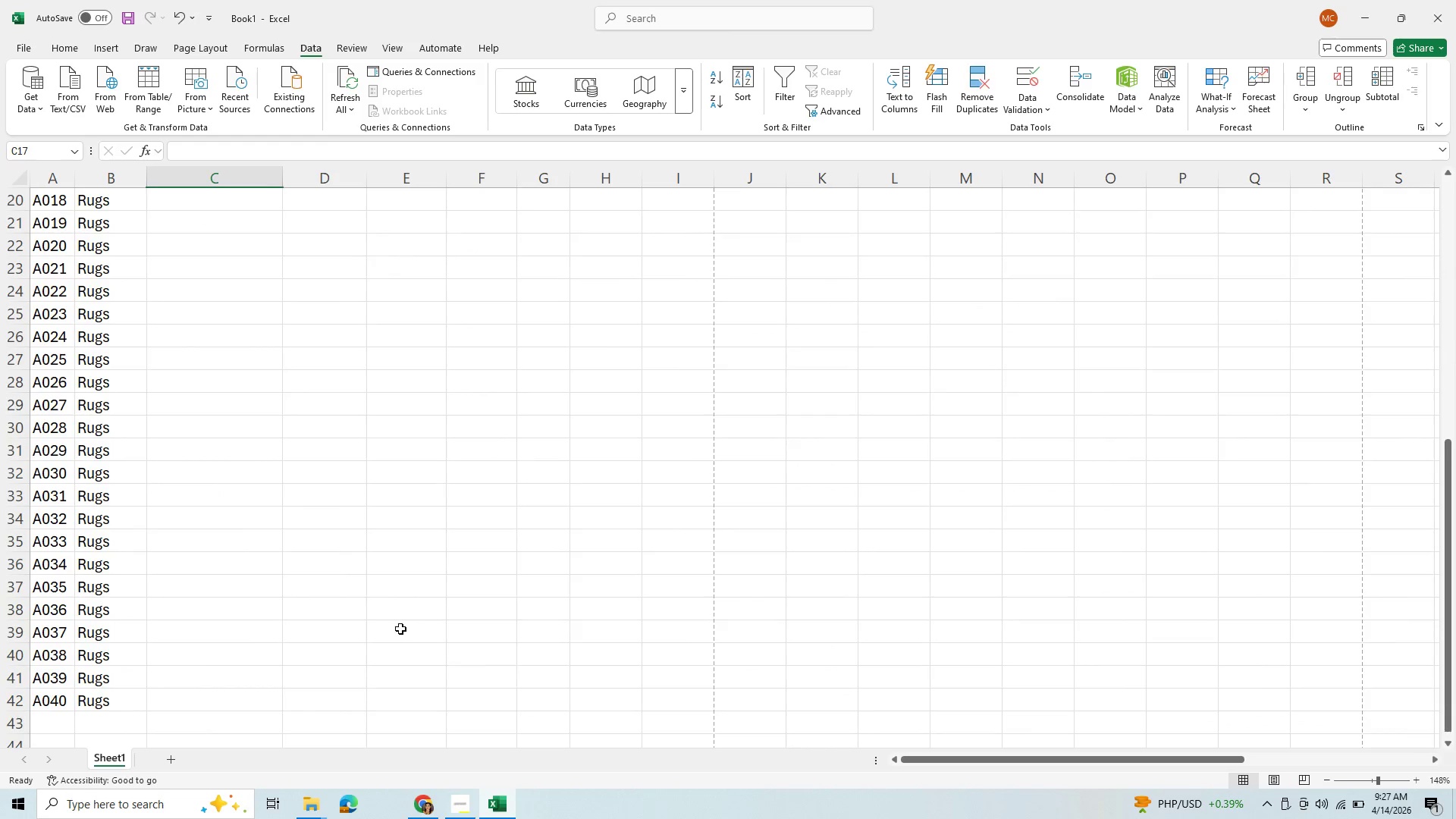 
scroll: coordinate [397, 632], scroll_direction: up, amount: 7.0
 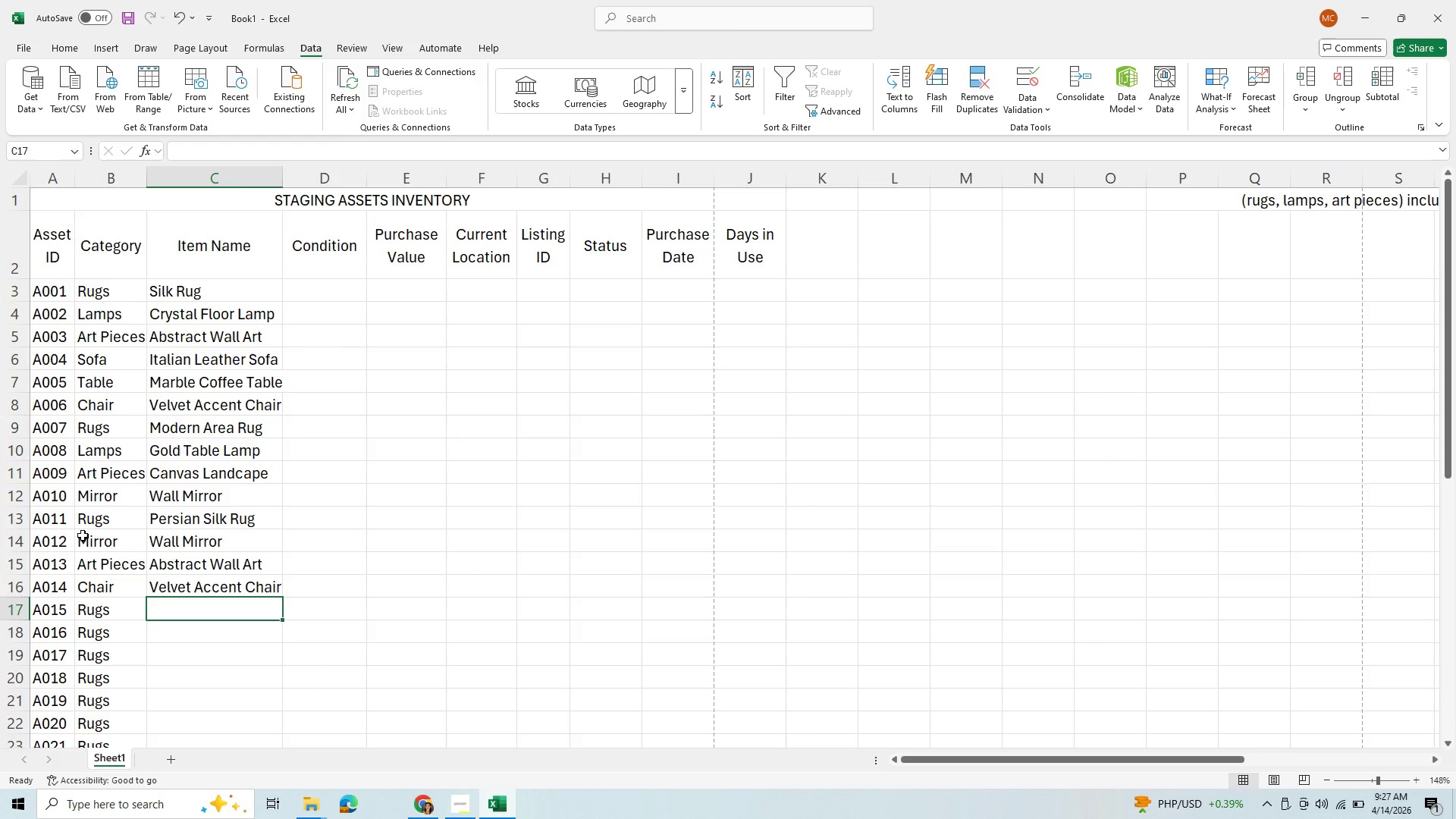 
wait(12.36)
 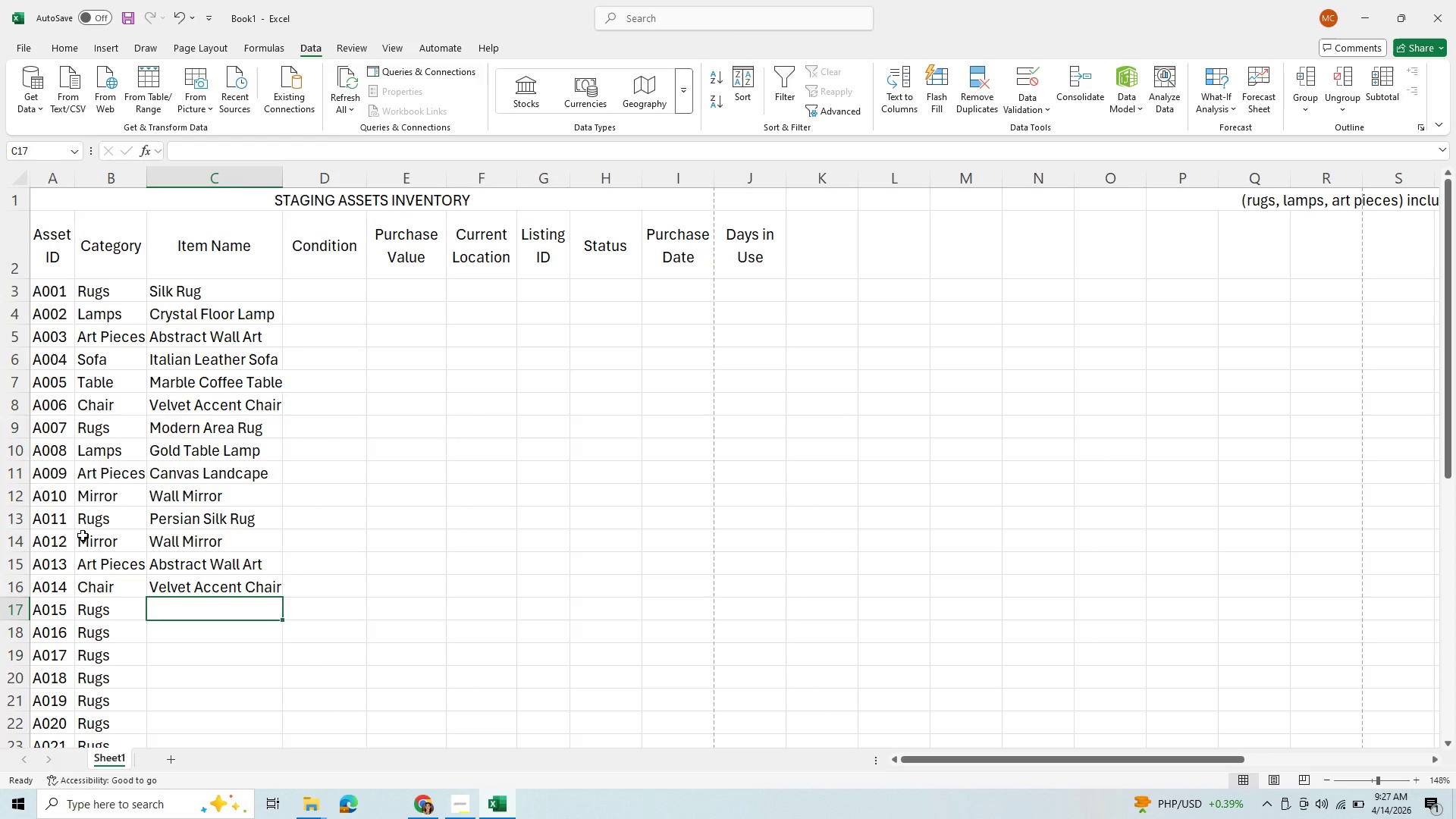 
type(ita)
 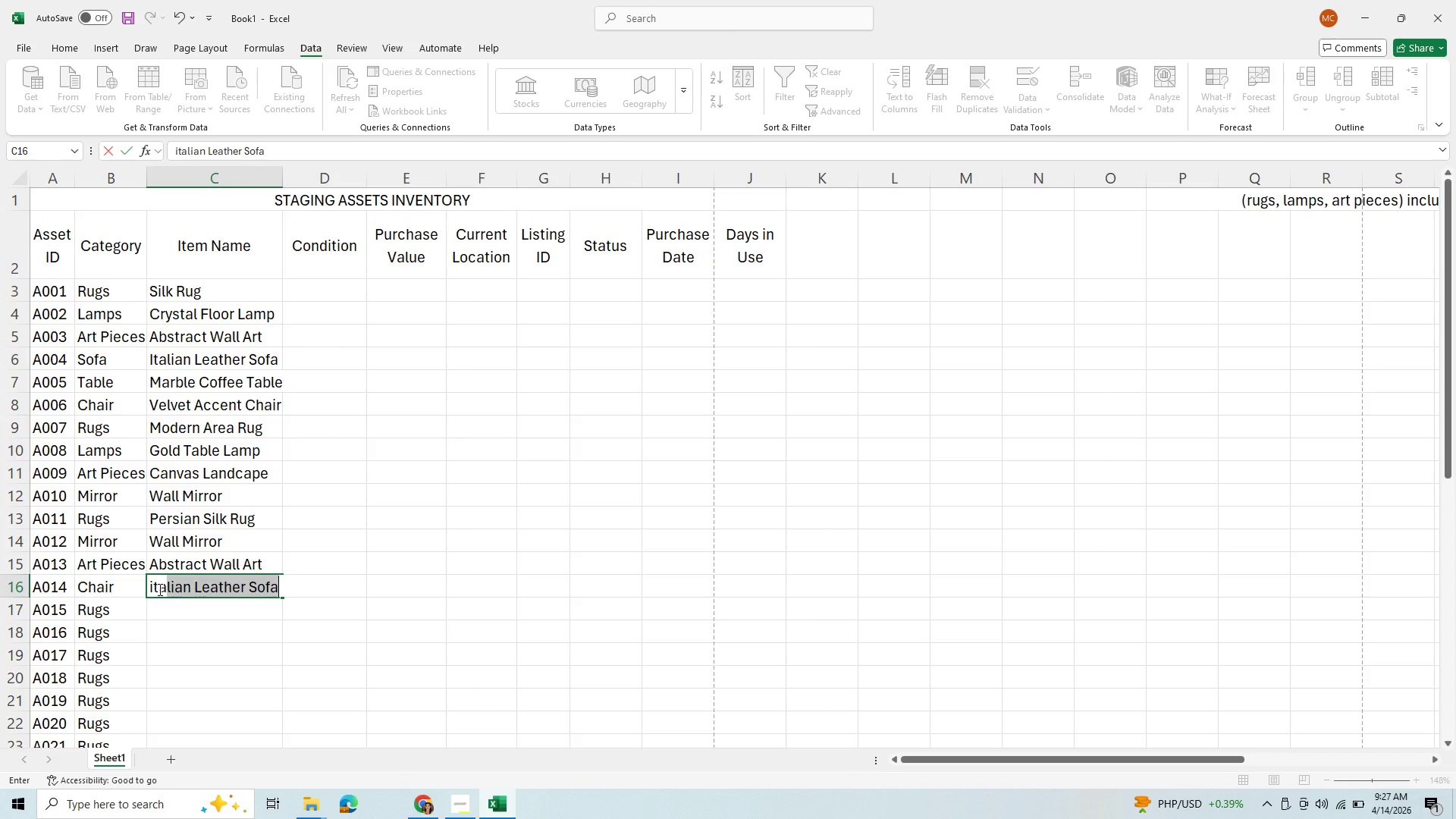 
key(Enter)
 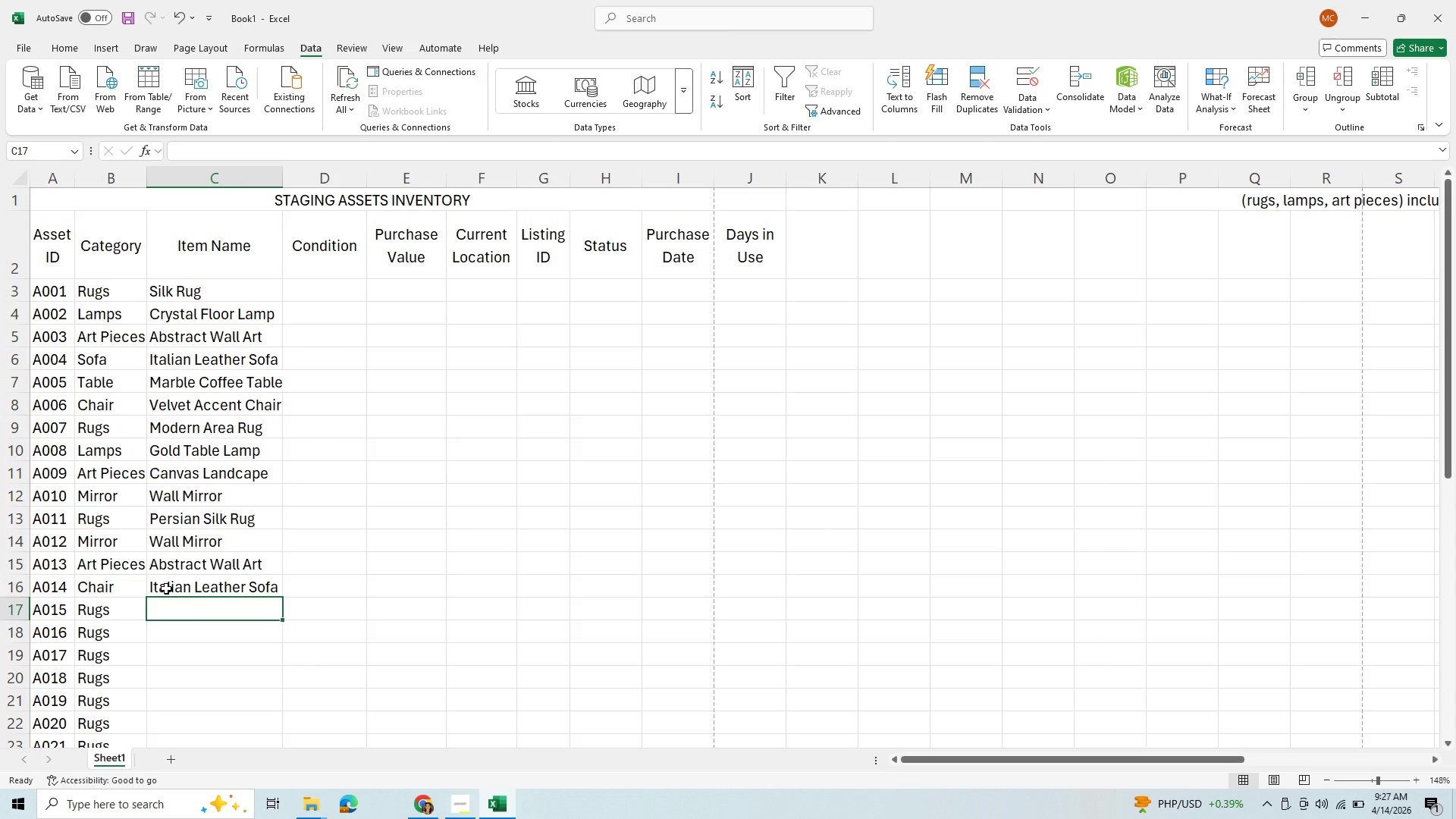 
wait(5.94)
 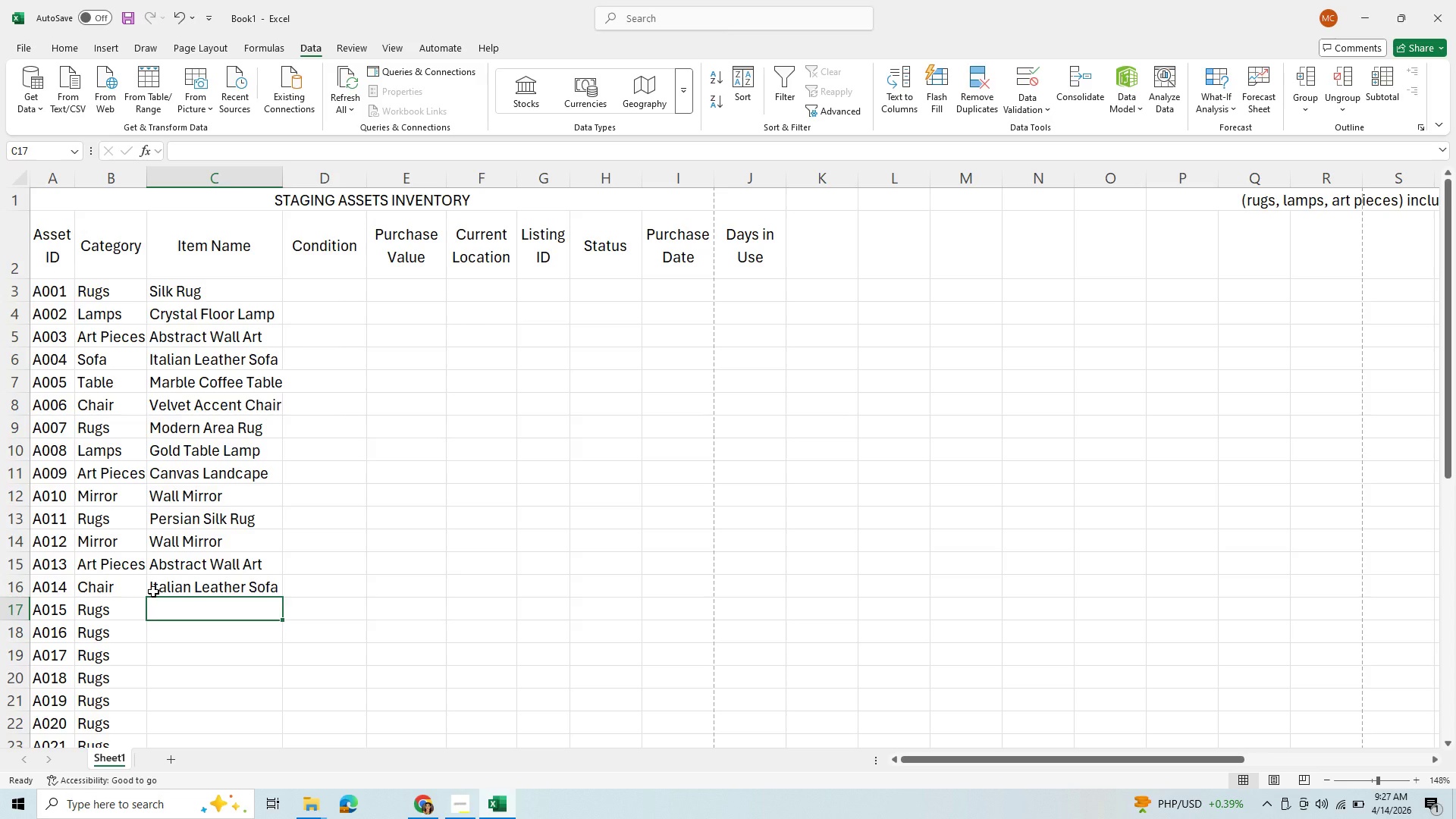 
left_click([81, 586])
 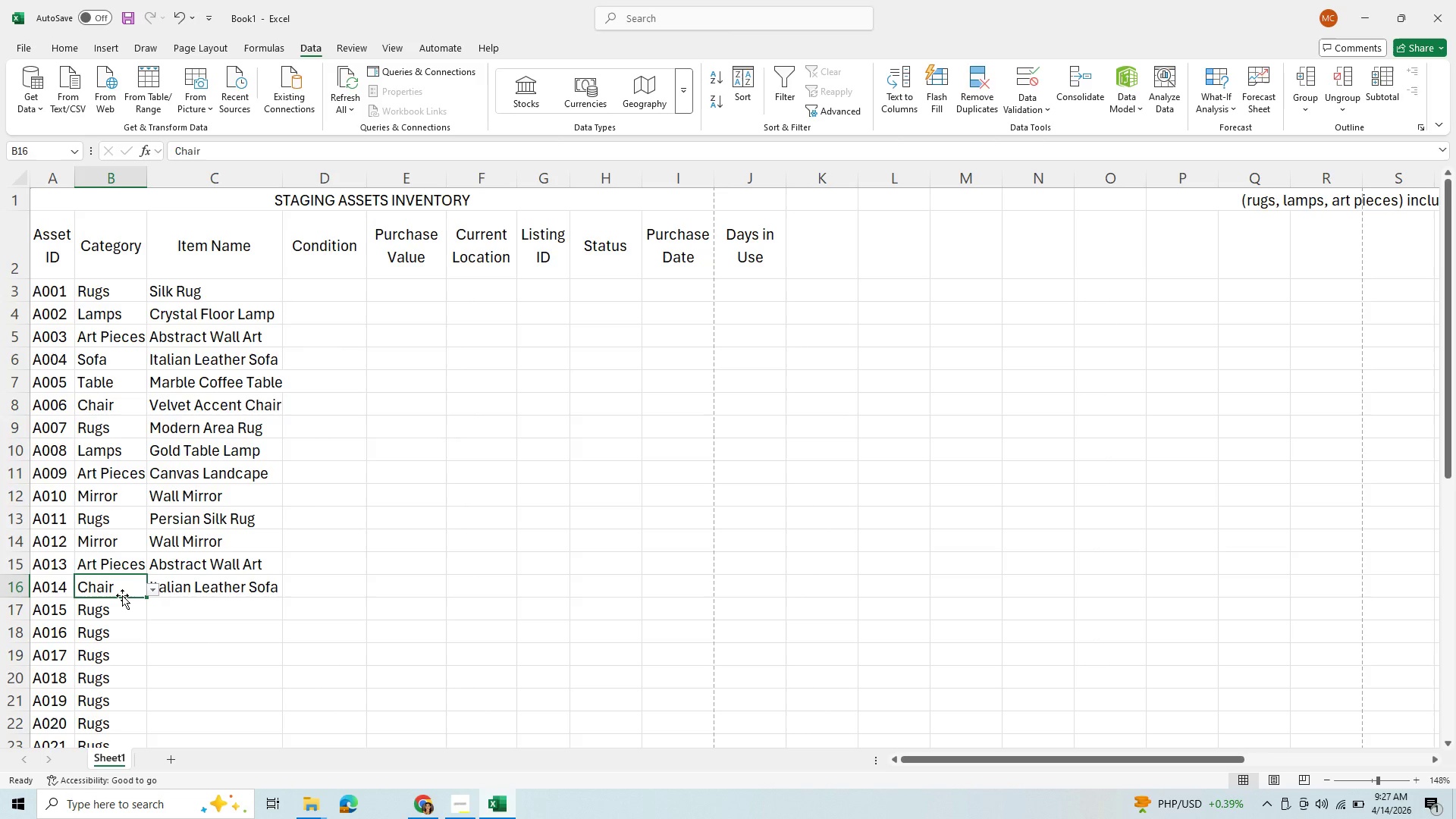 
key(S)
 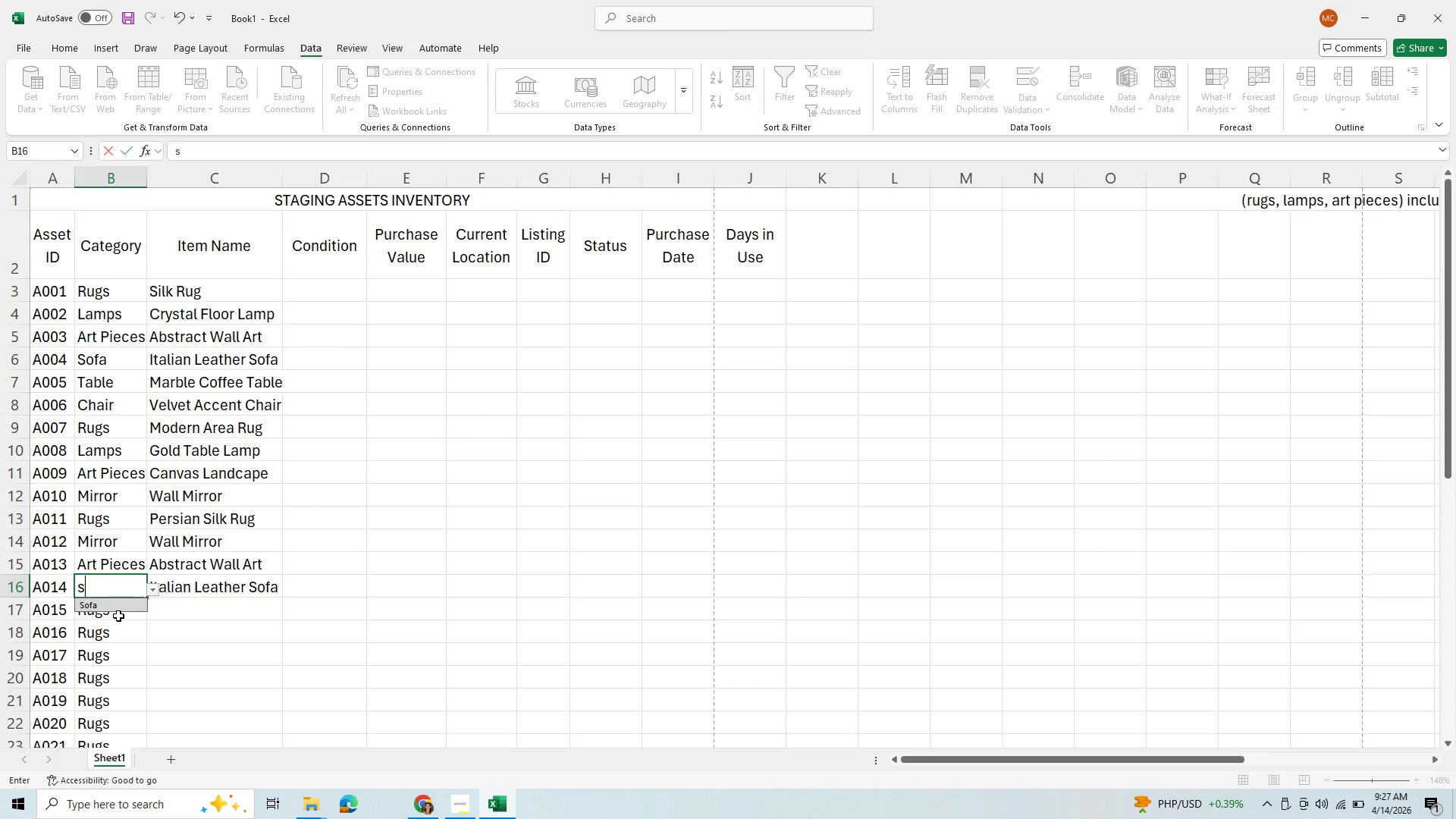 
key(Enter)
 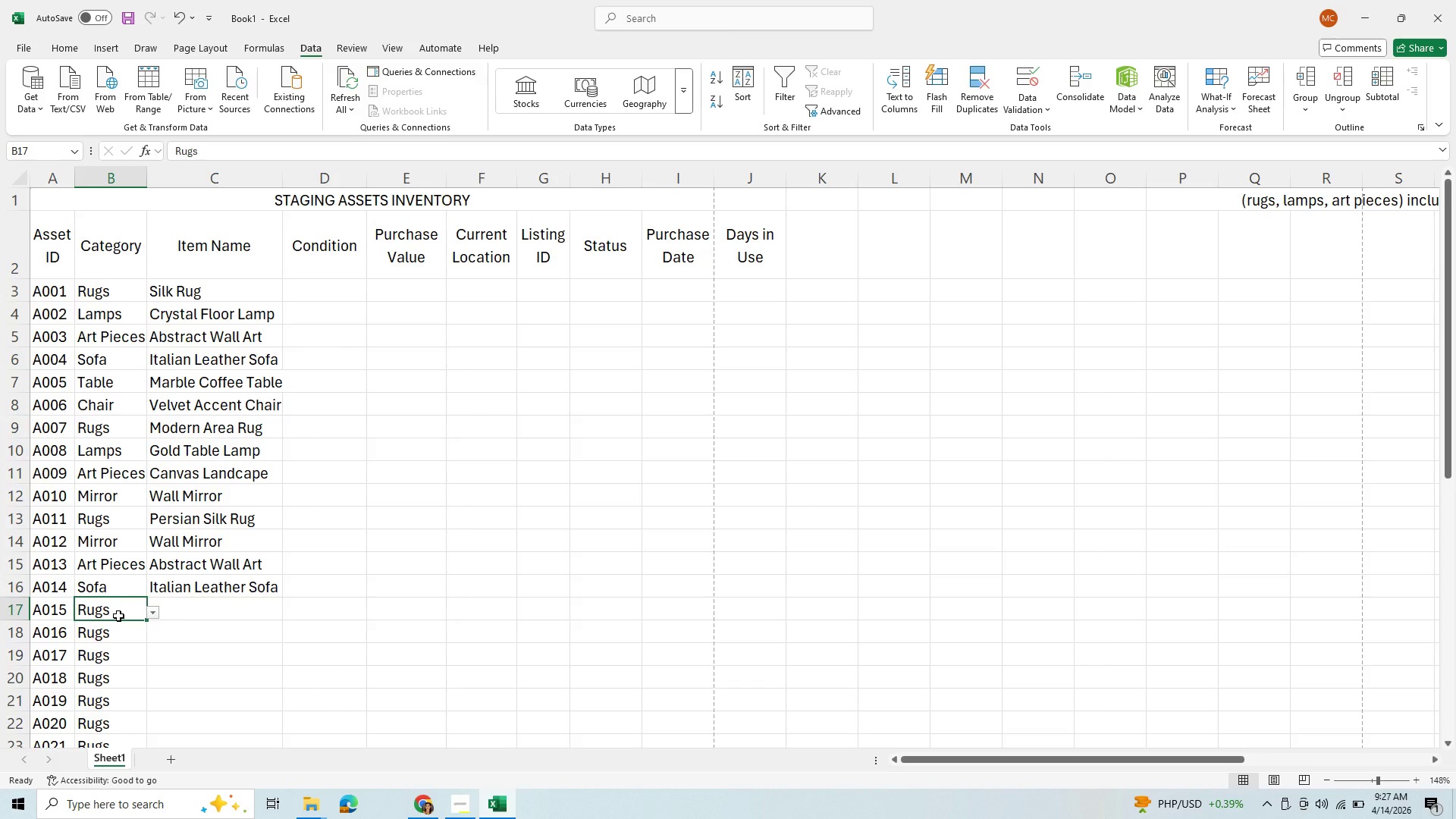 
key(A)
 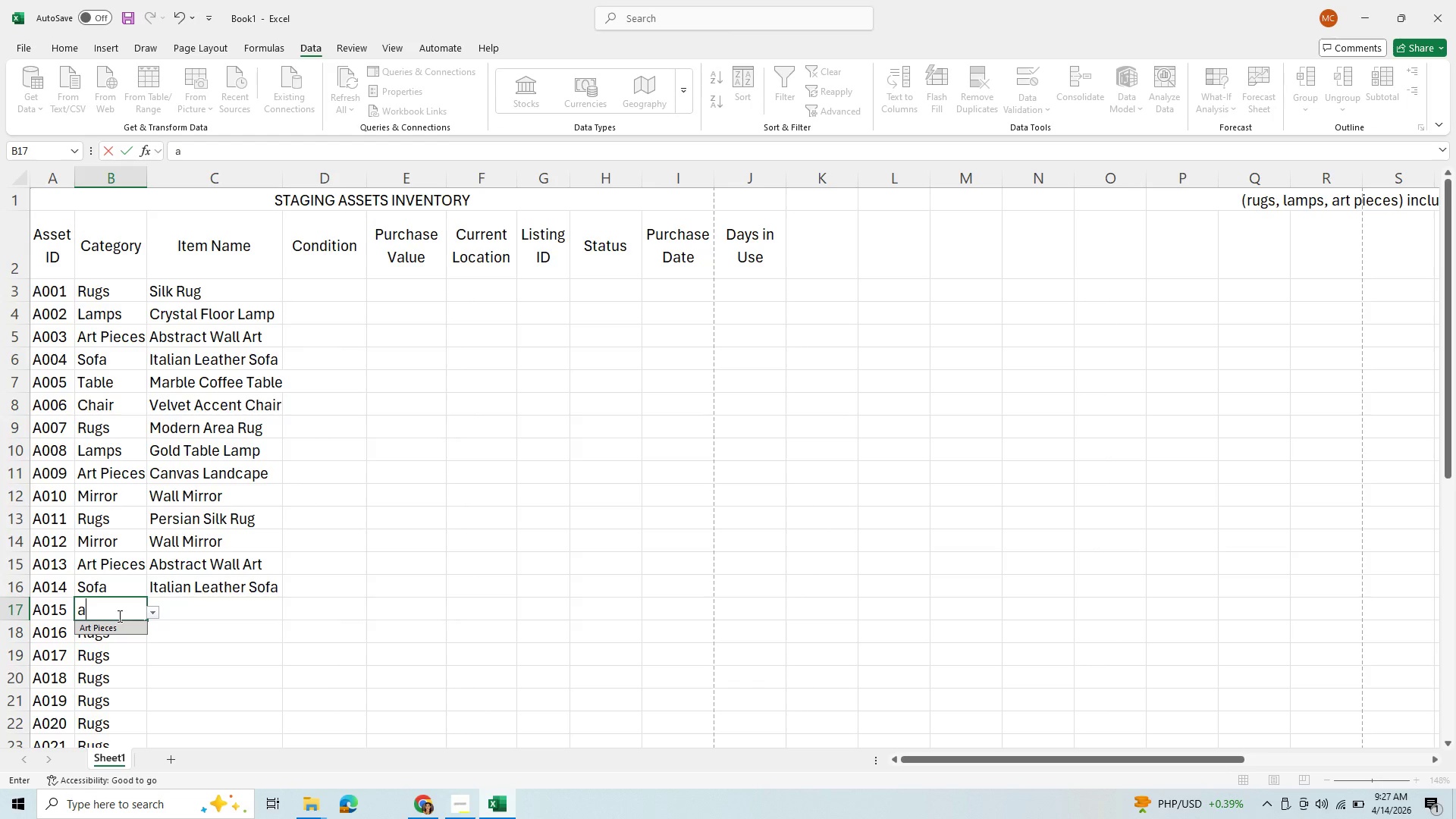 
key(Enter)
 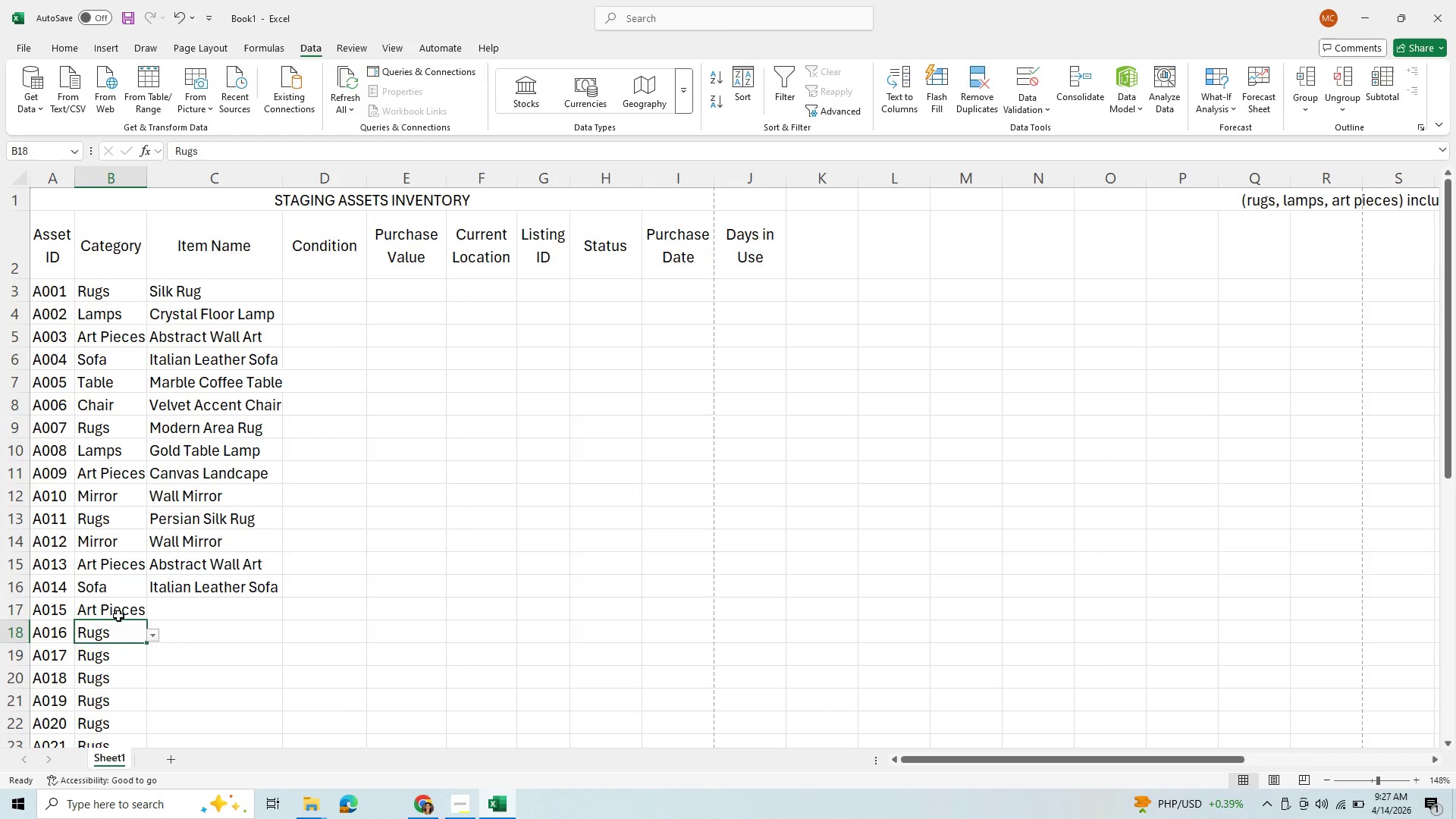 
key(ArrowUp)
 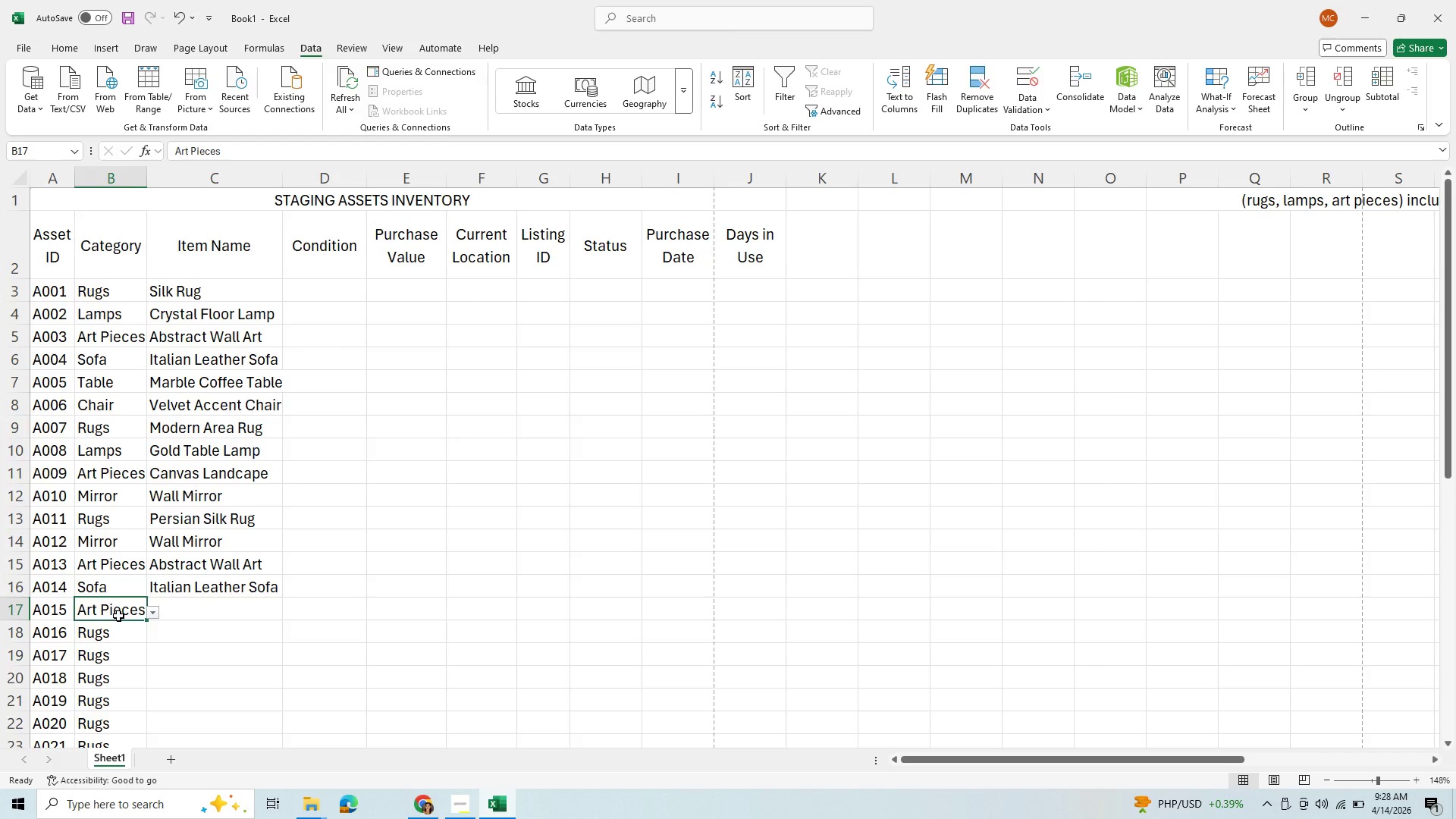 
key(ArrowRight)
 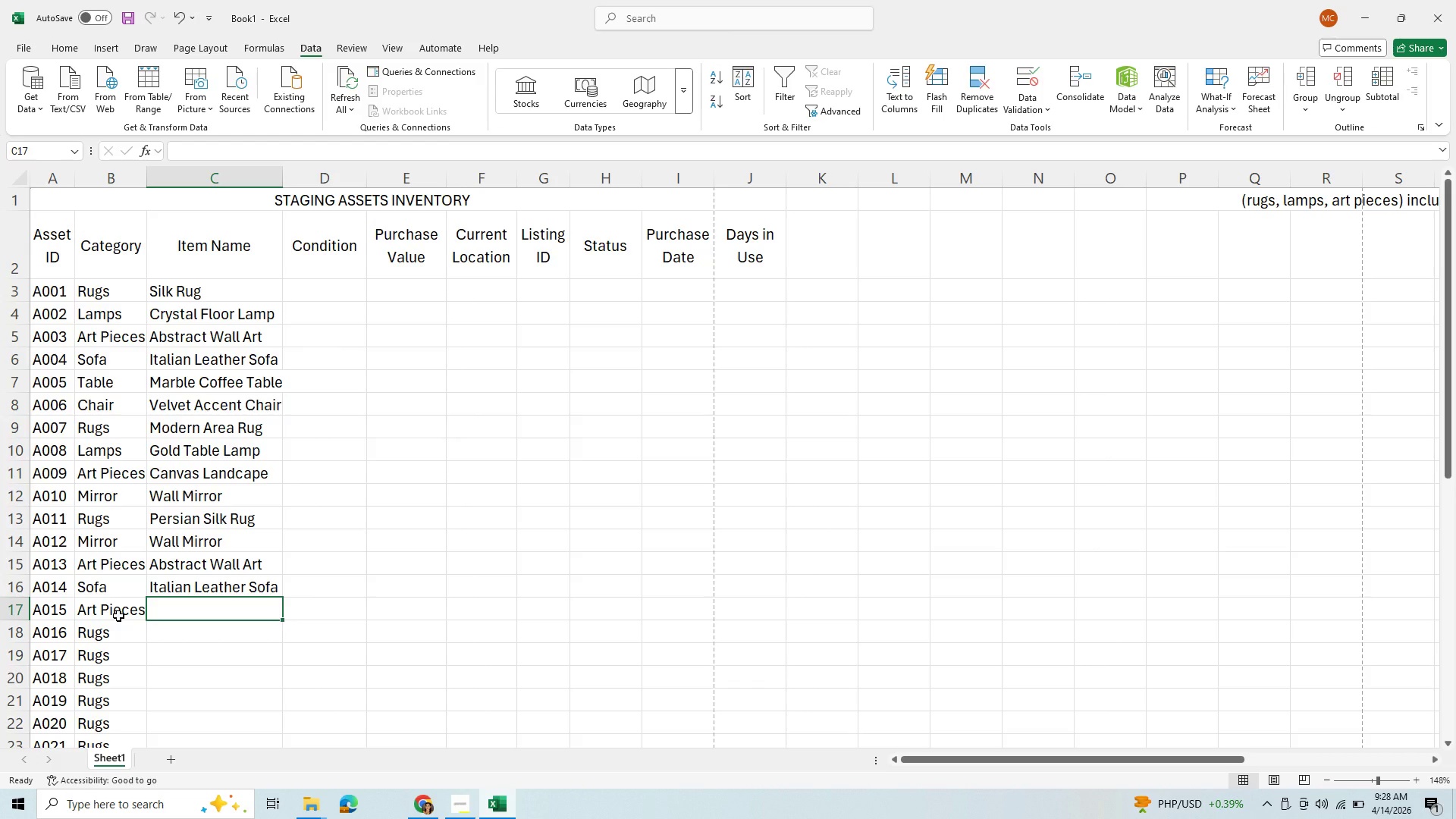 
wait(8.27)
 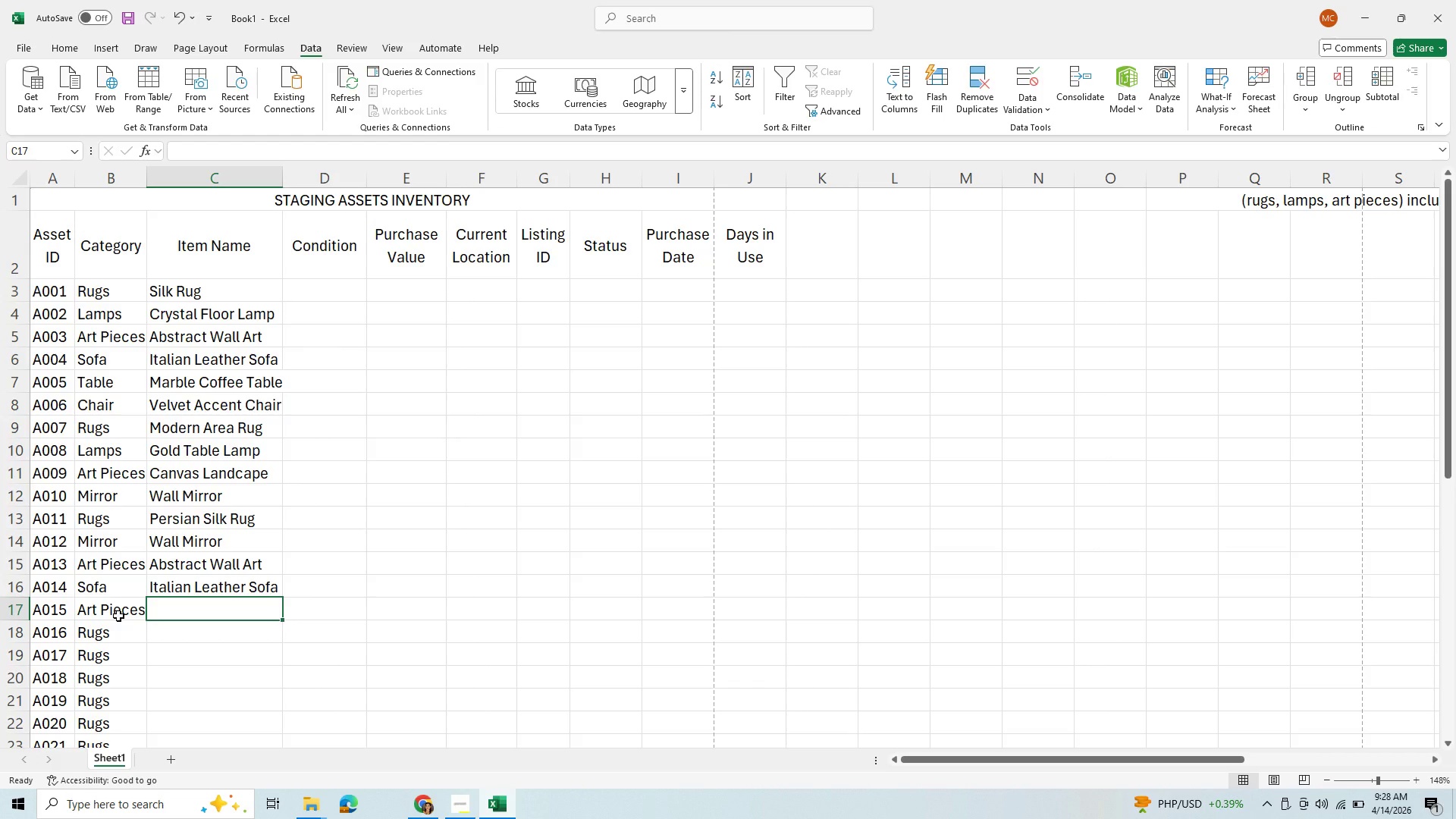 
type(ma)
 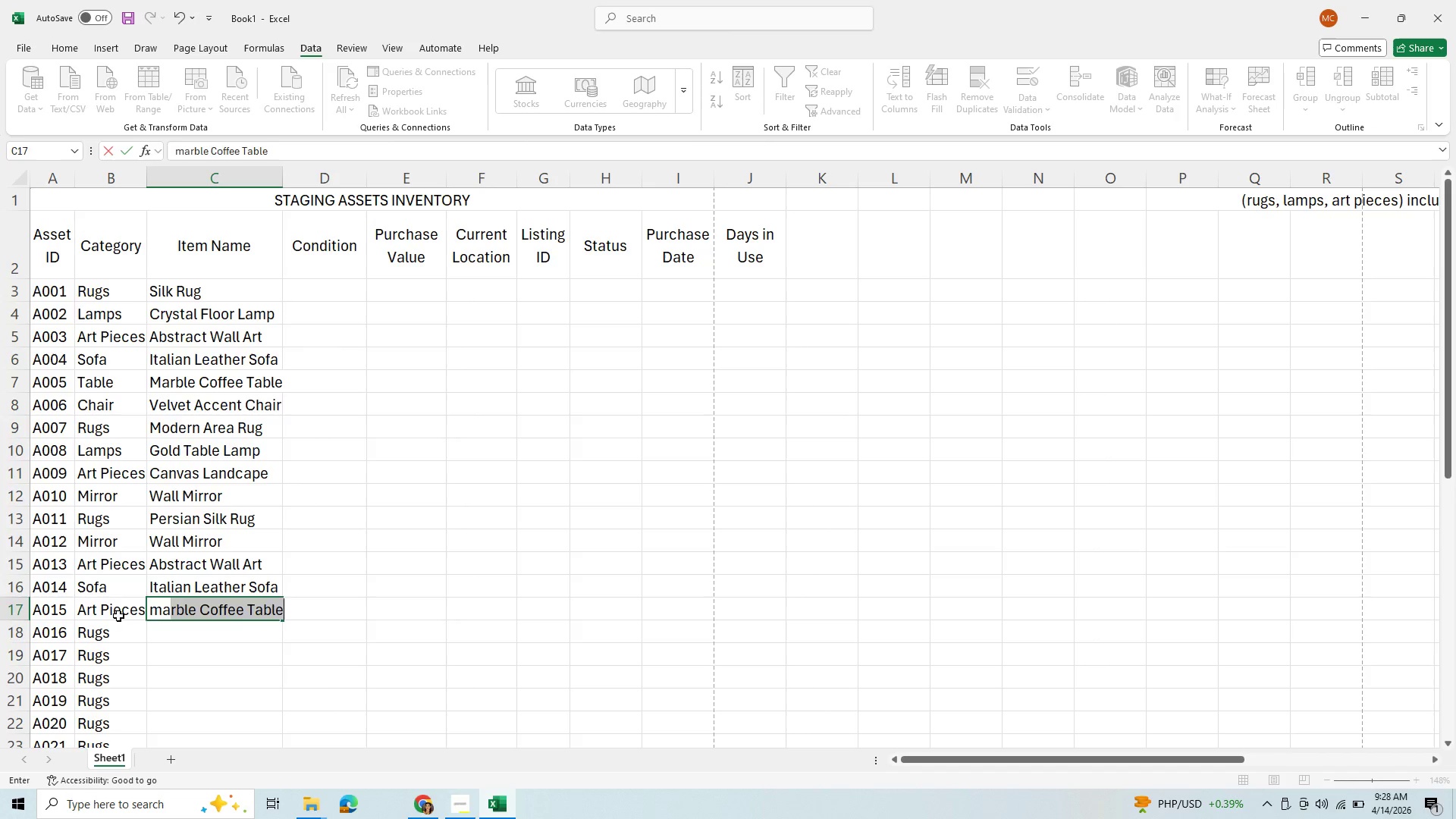 
key(Enter)
 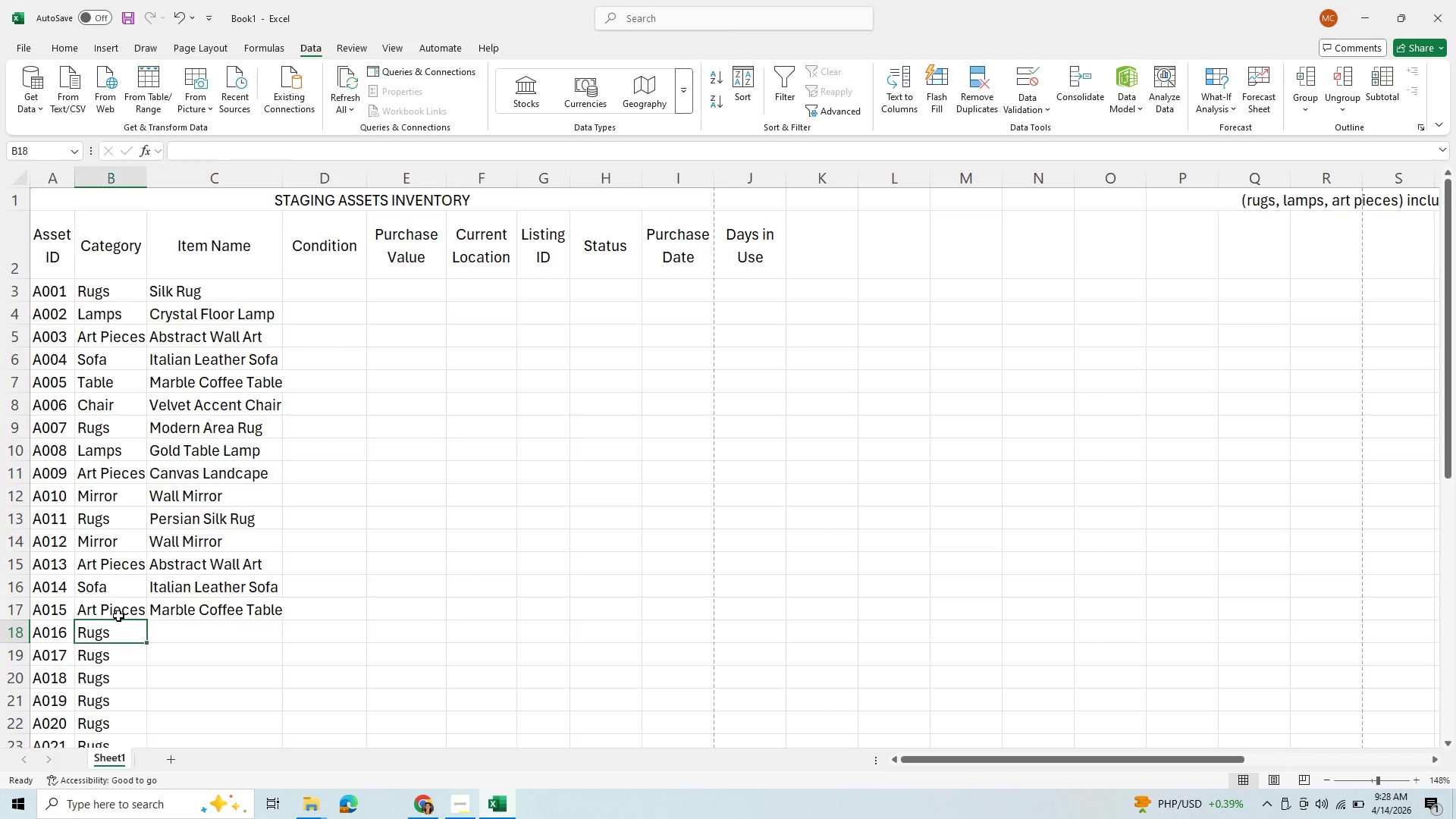 
key(ArrowLeft)
 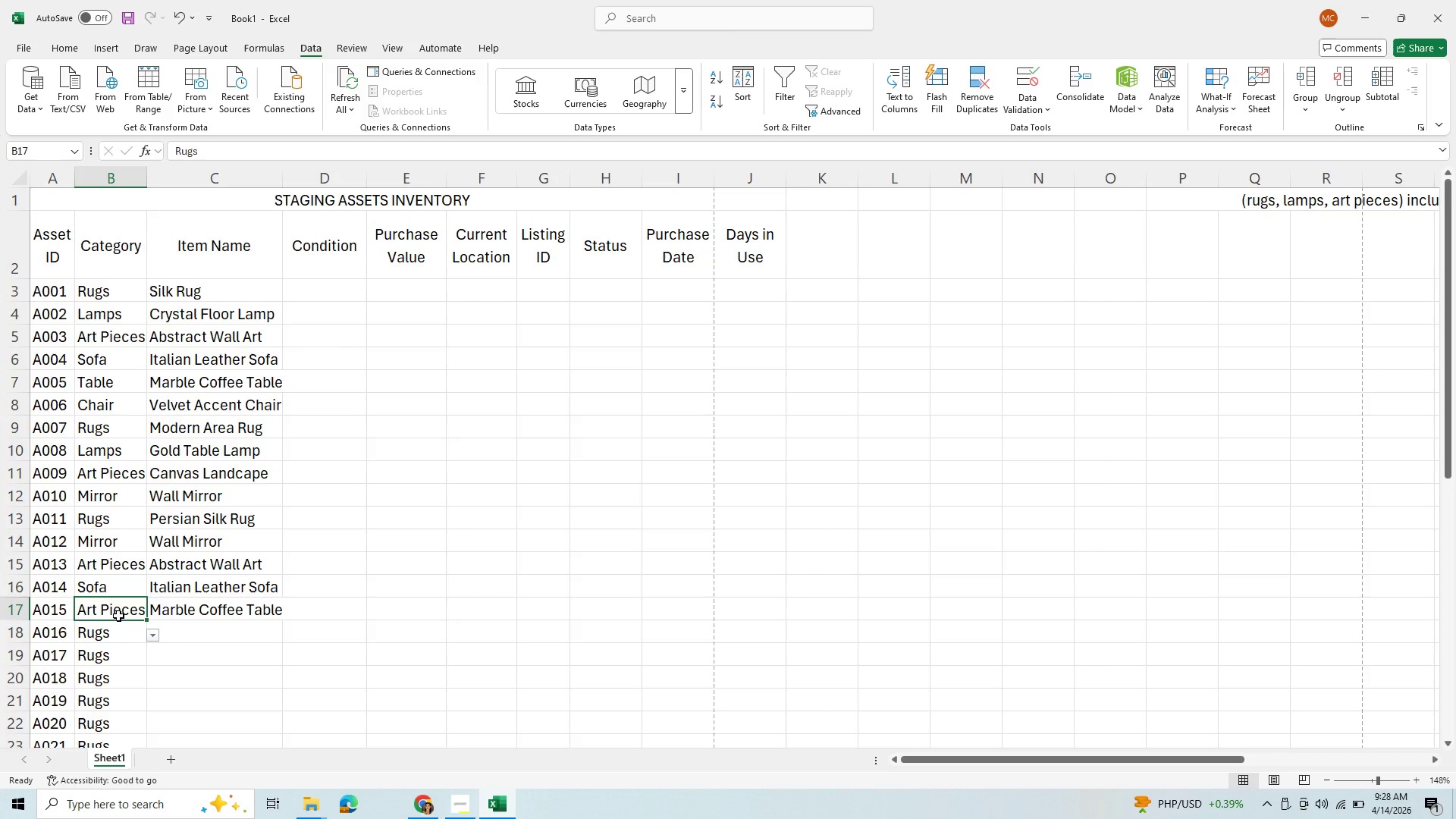 
key(ArrowUp)
 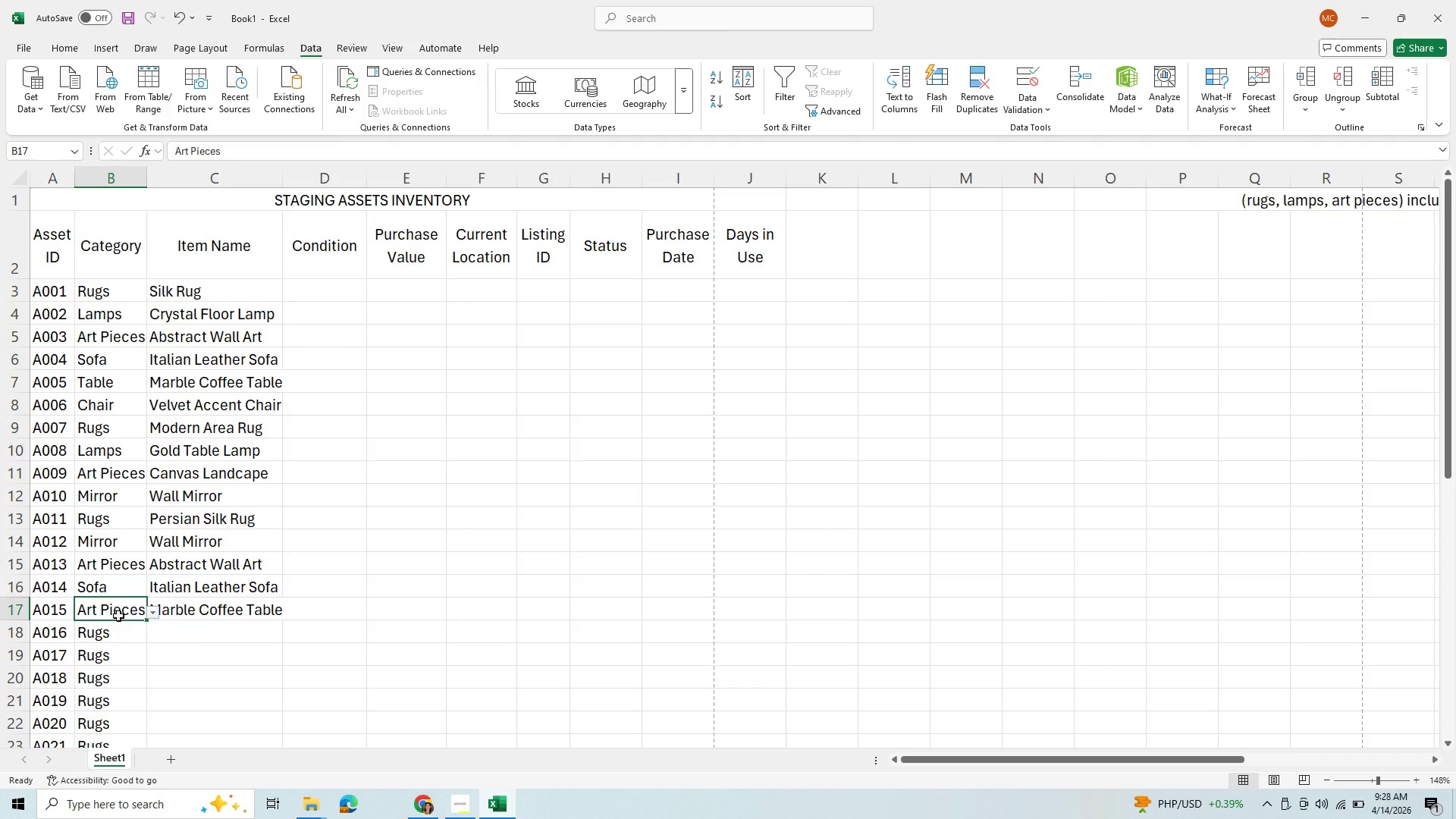 
key(T)
 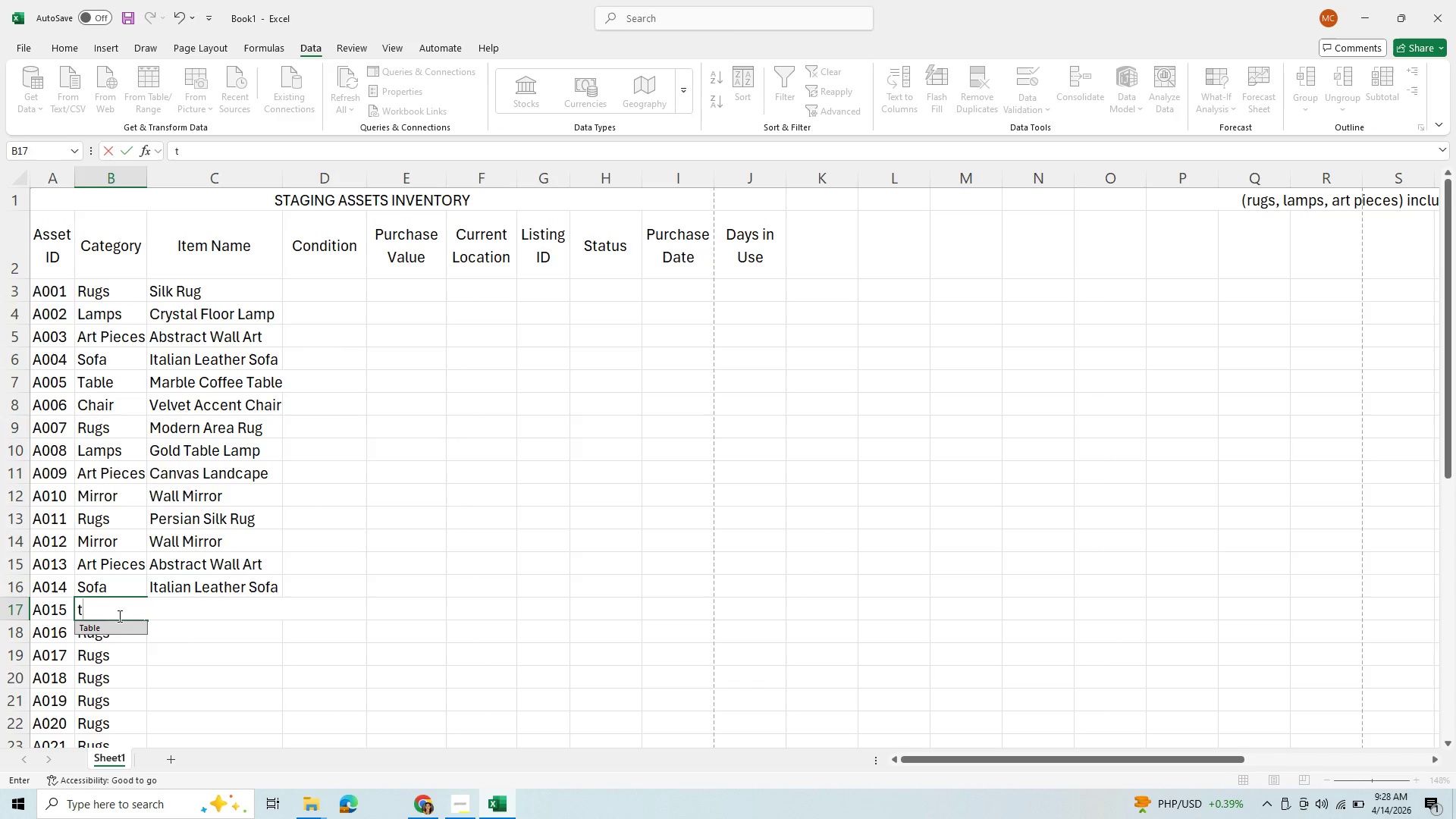 
key(Enter)
 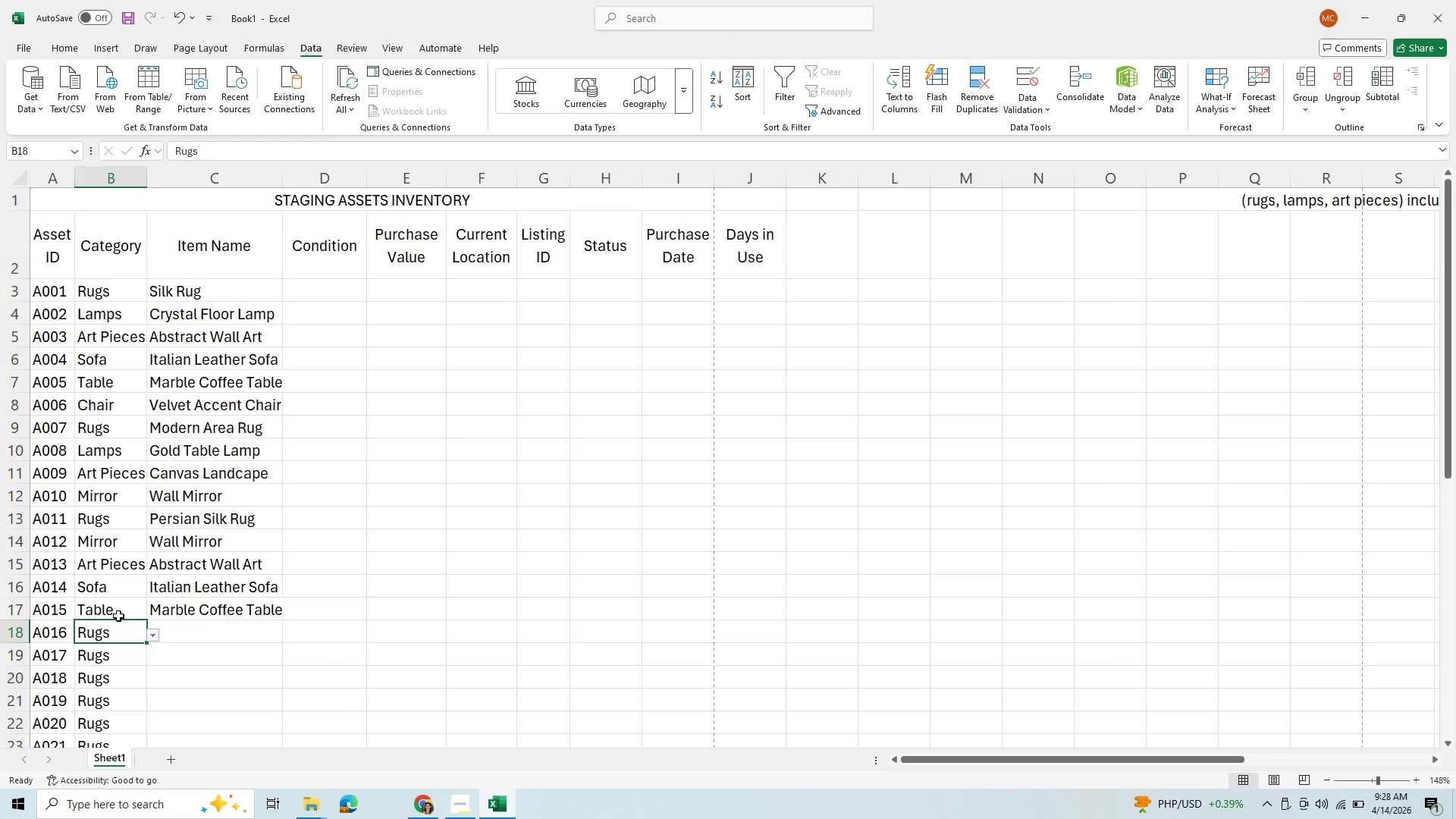 
key(C)
 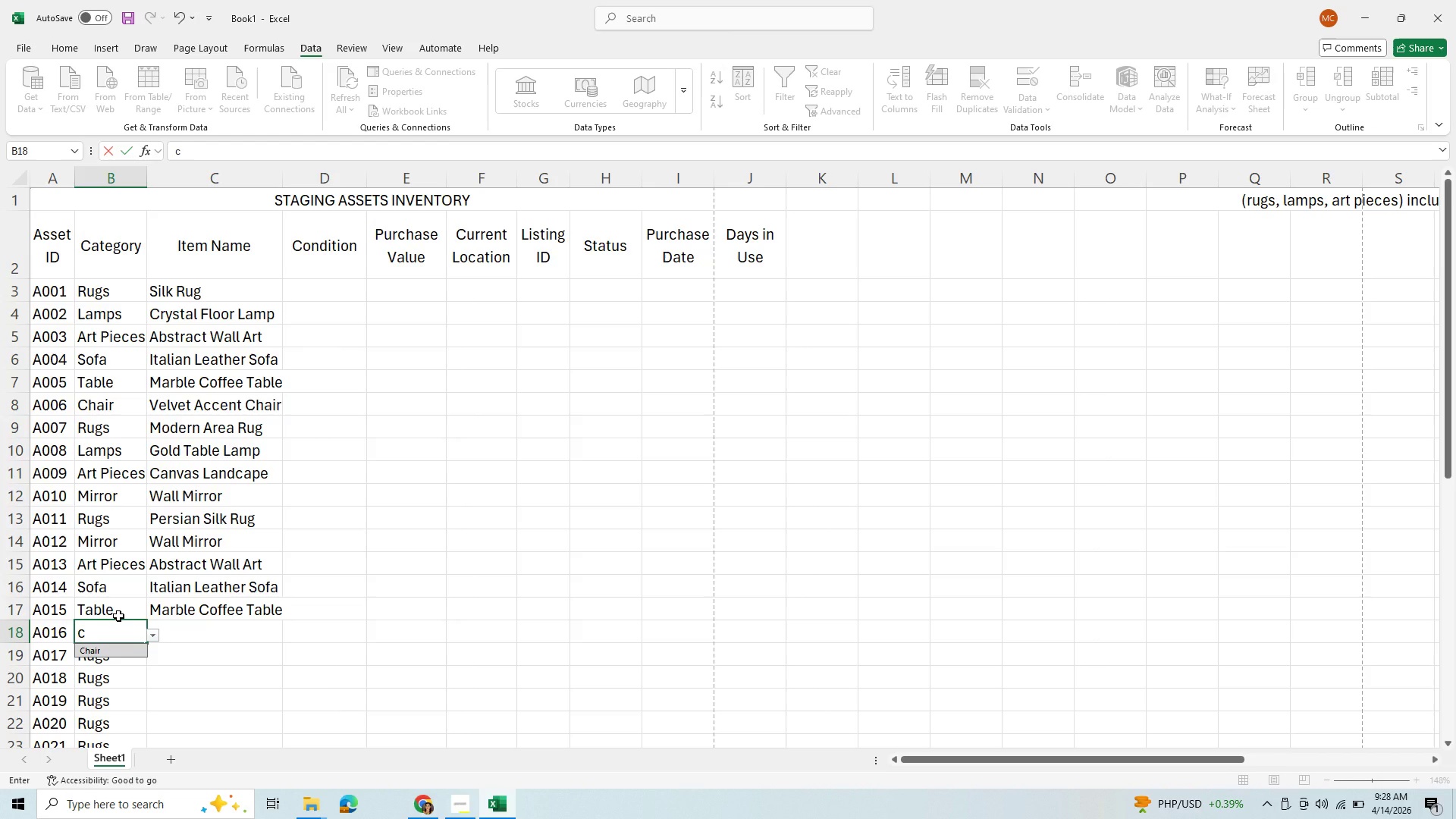 
key(ArrowRight)
 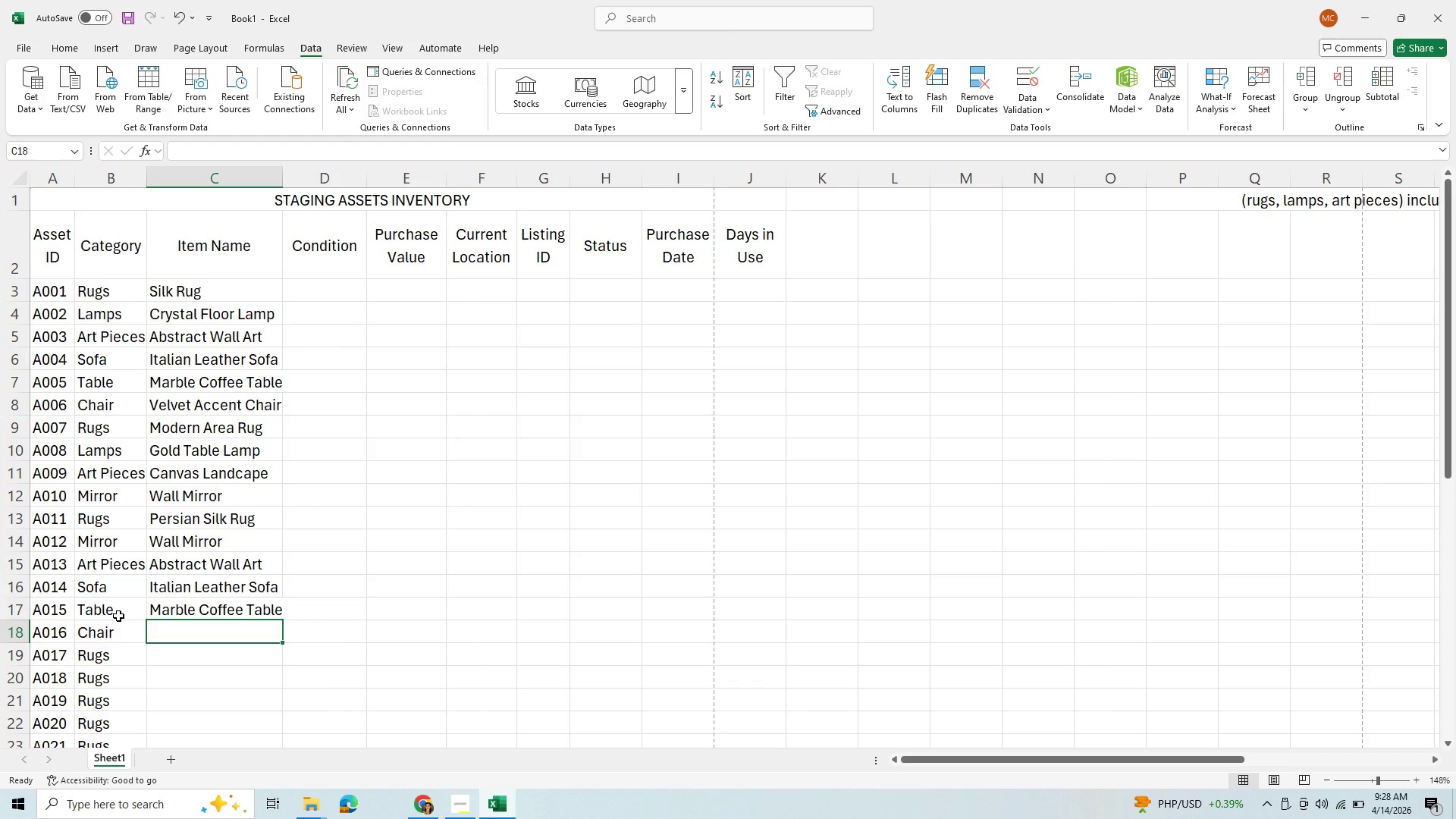 
key(V)
 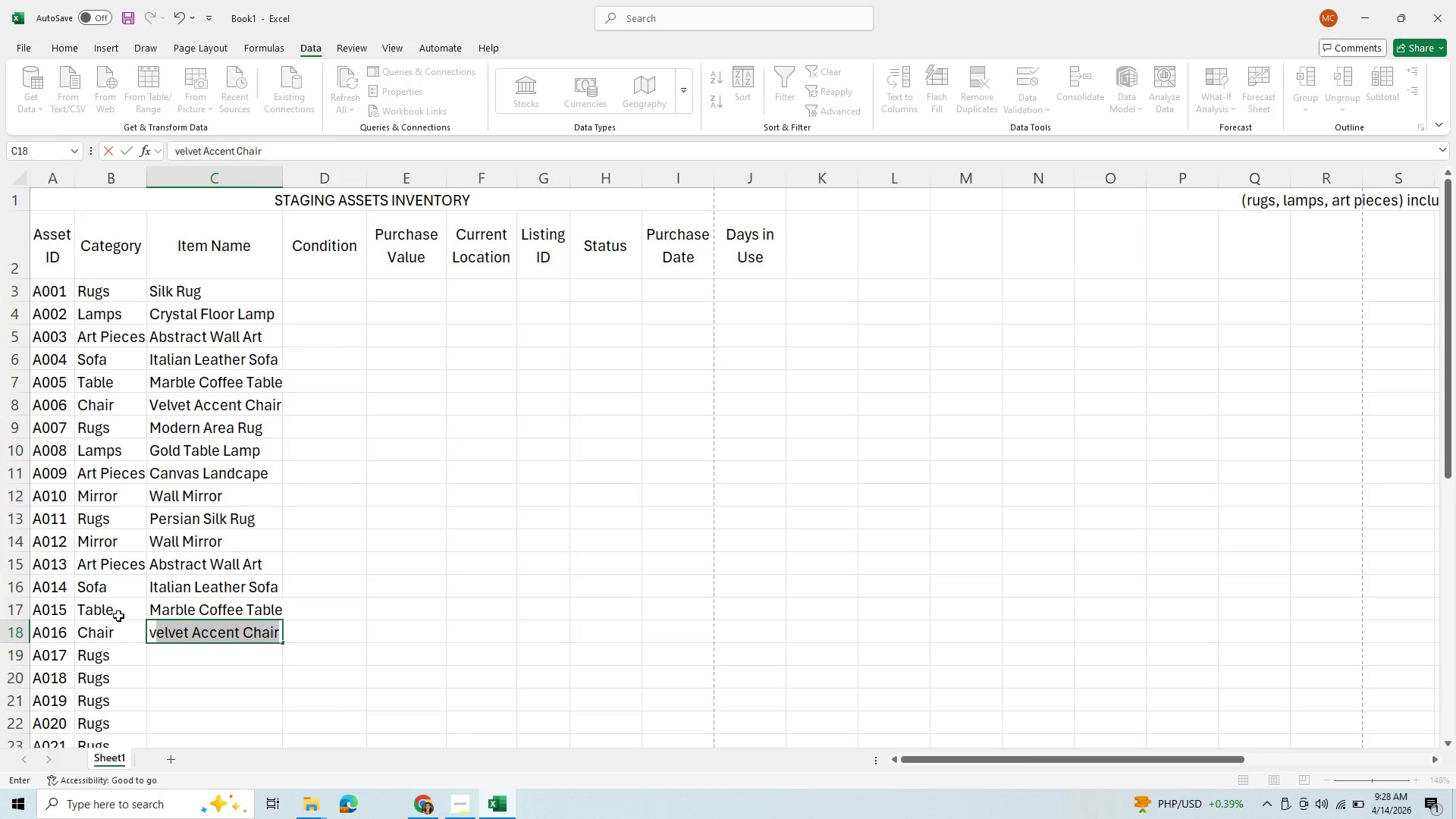 
key(Enter)
 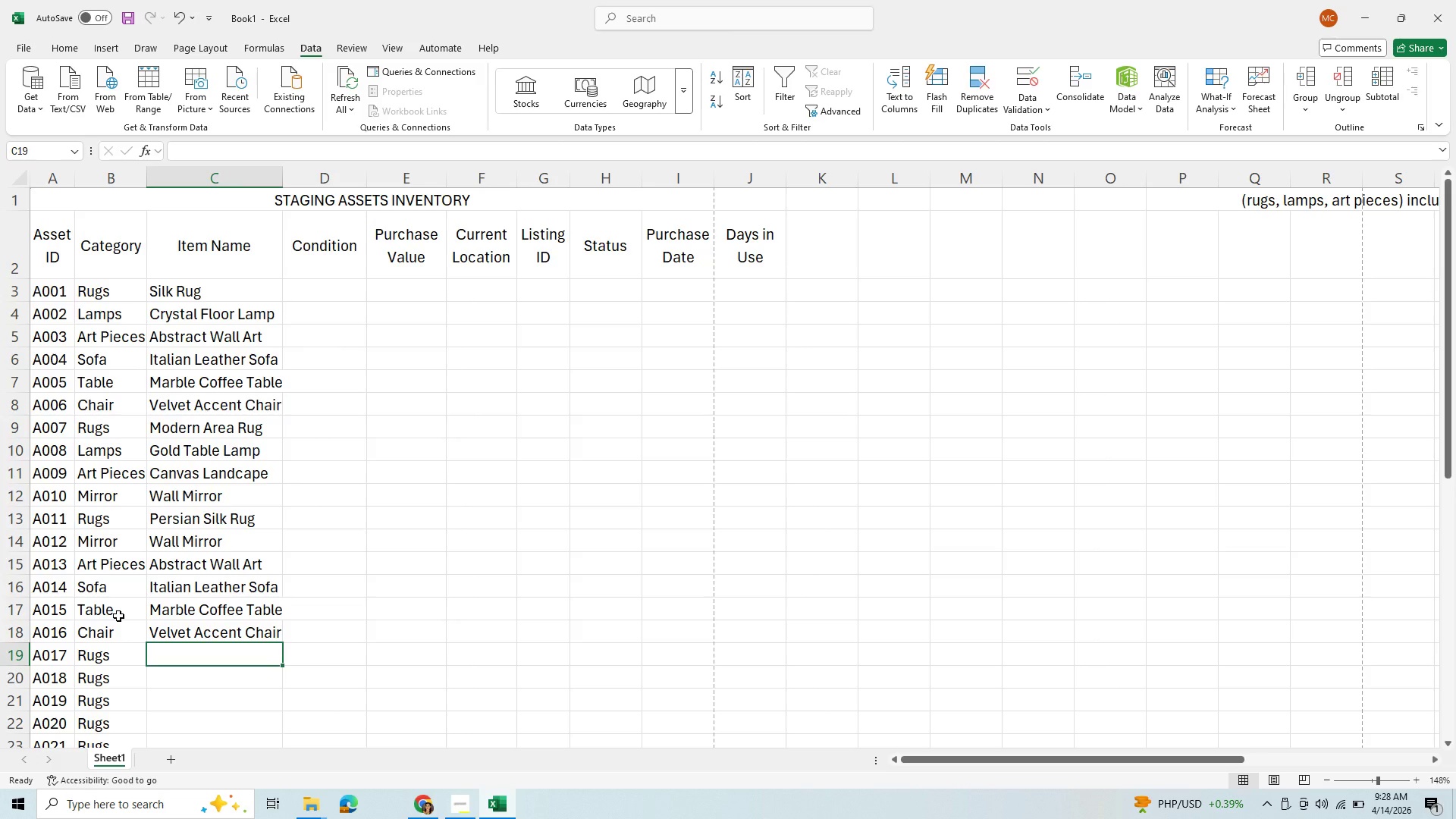 
key(ArrowLeft)
 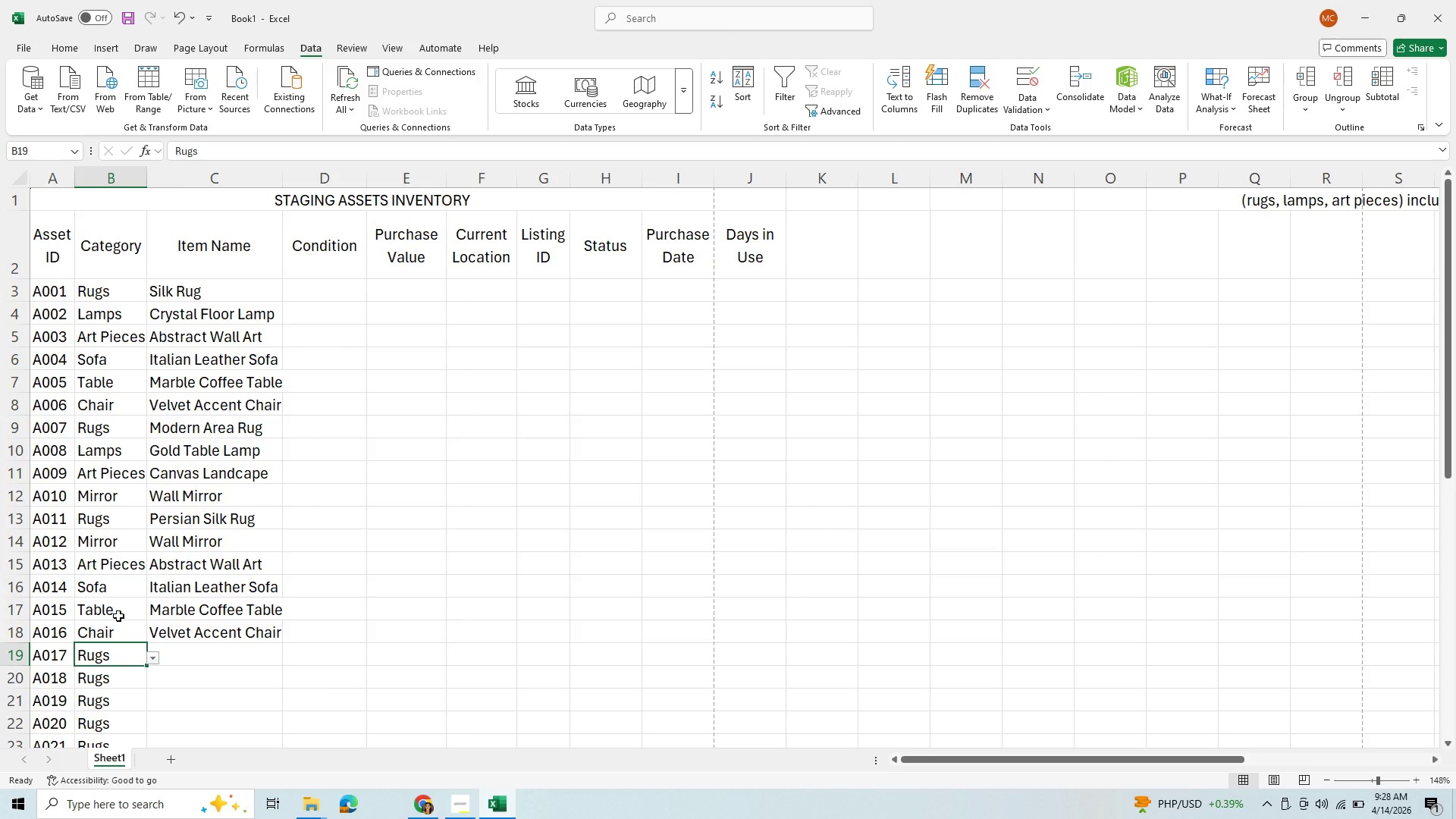 
key(R)
 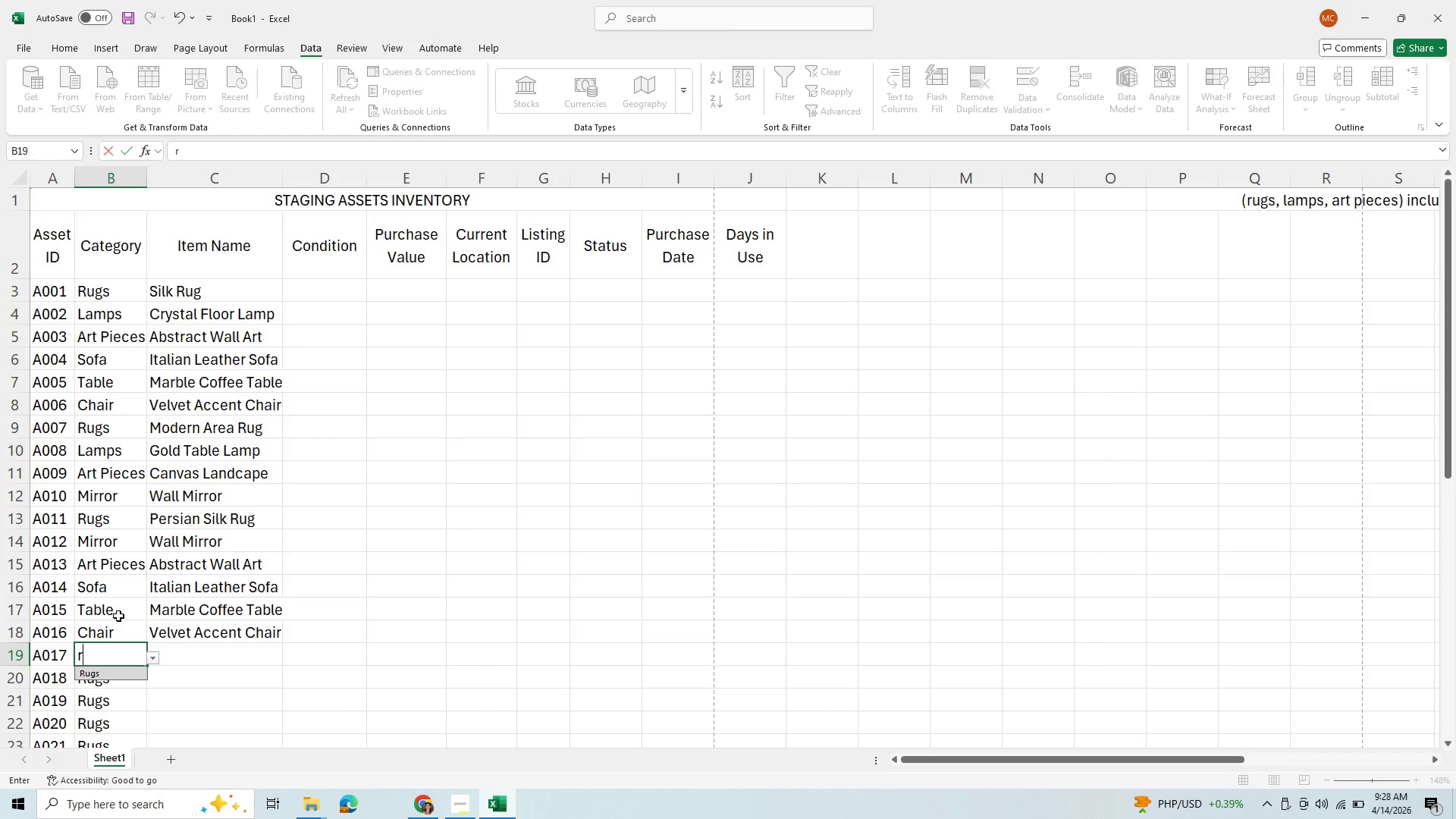 
key(ArrowRight)
 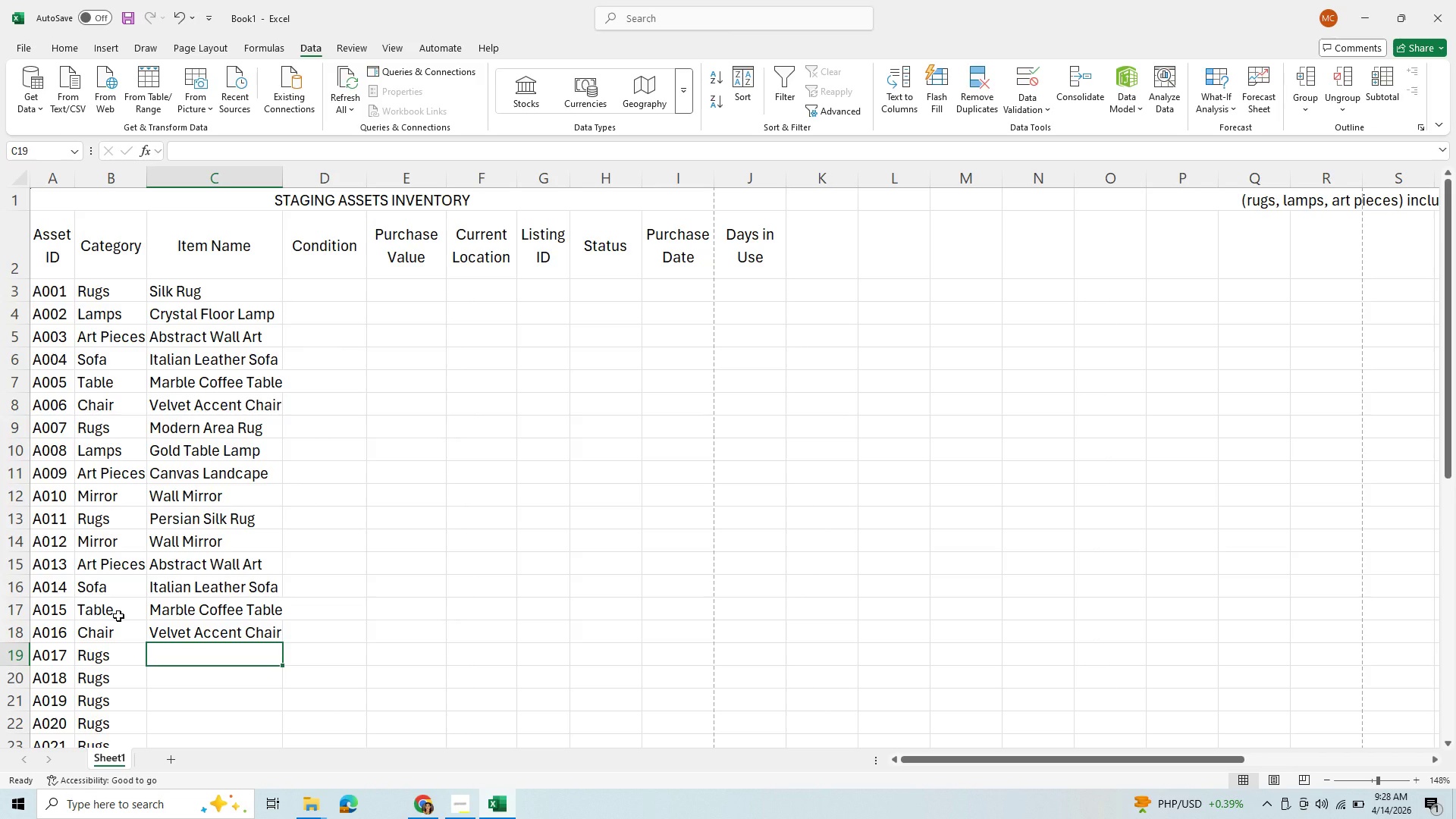 
type(mo)
 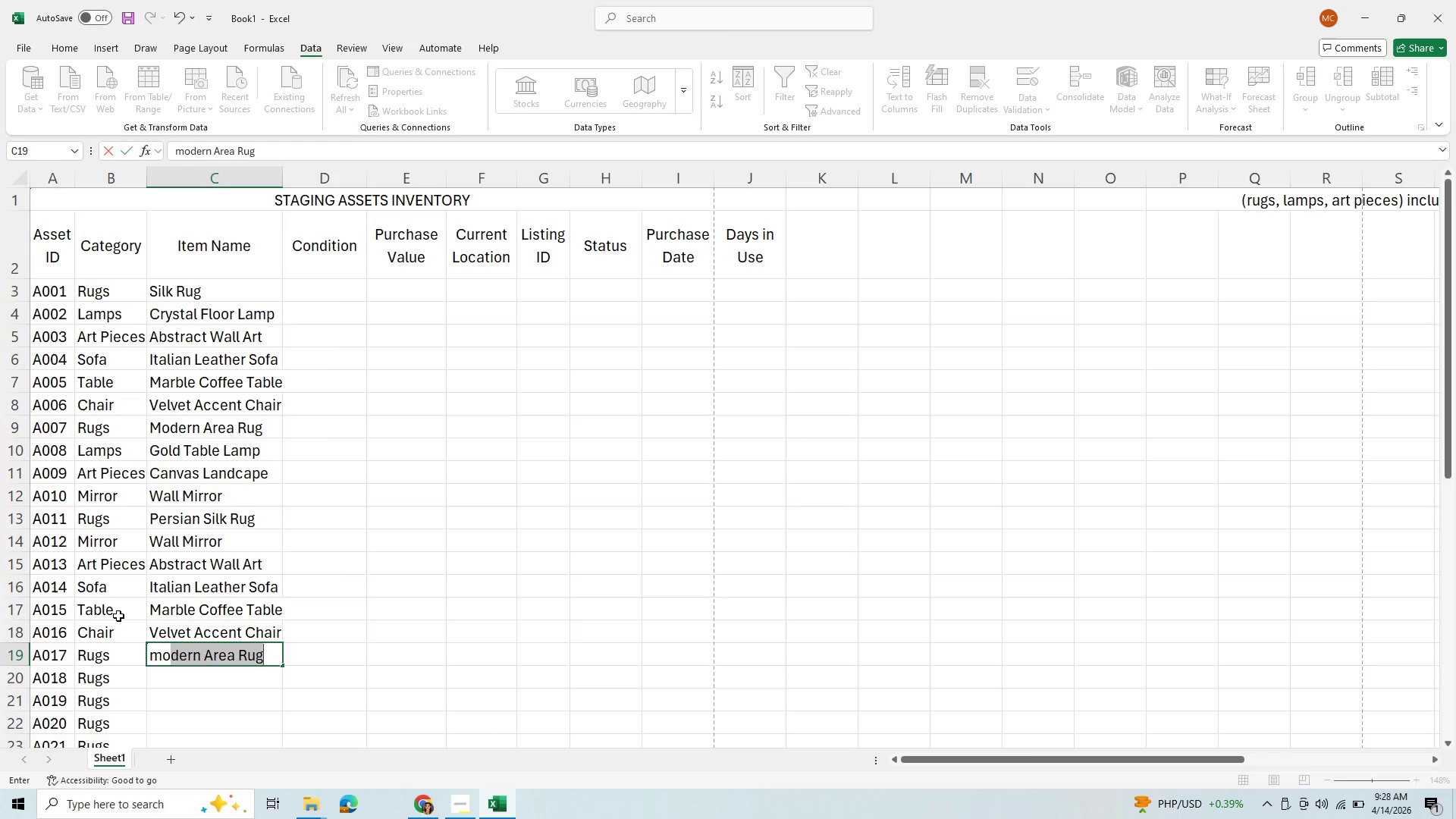 
key(Enter)
 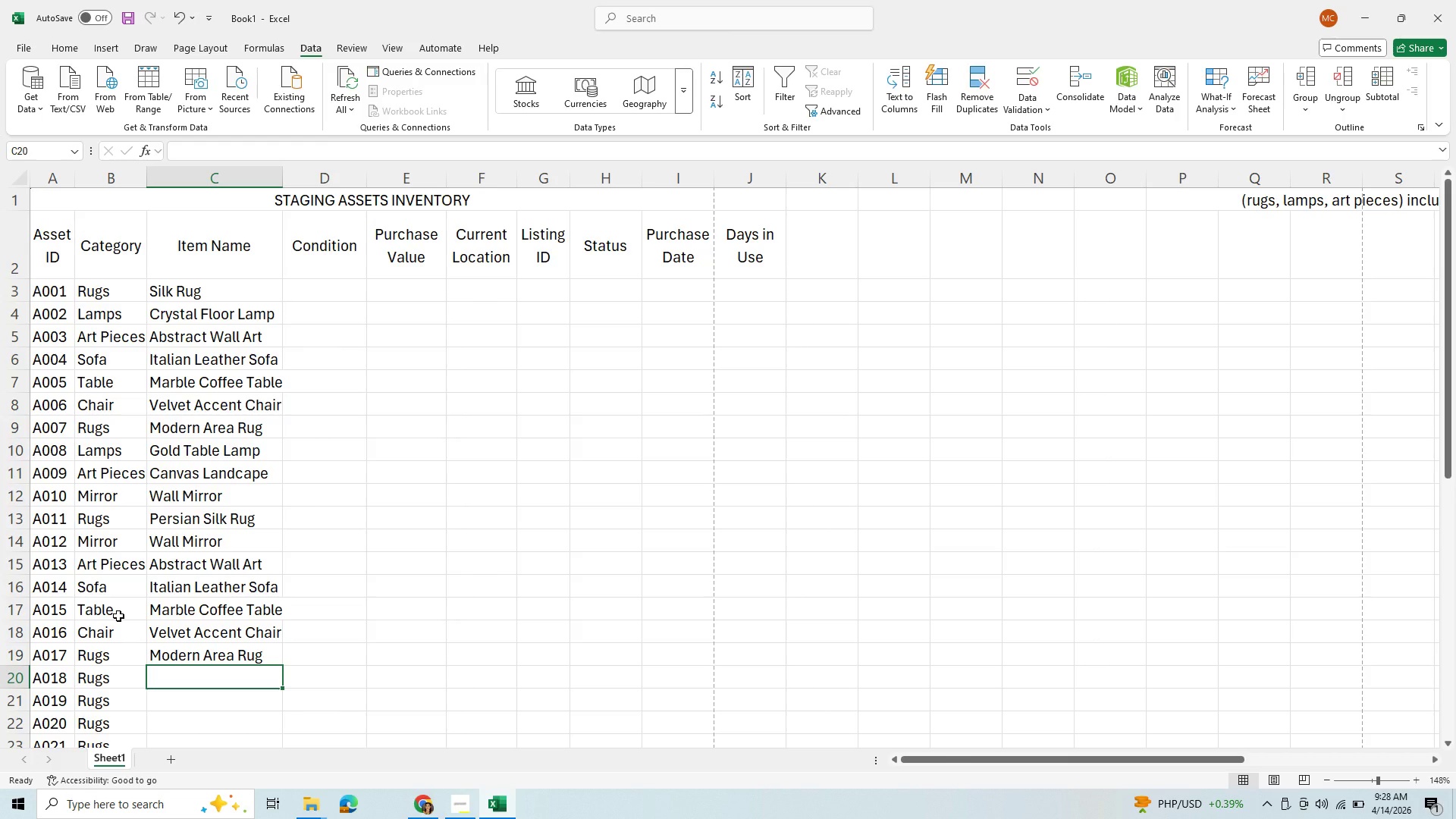 
wait(5.89)
 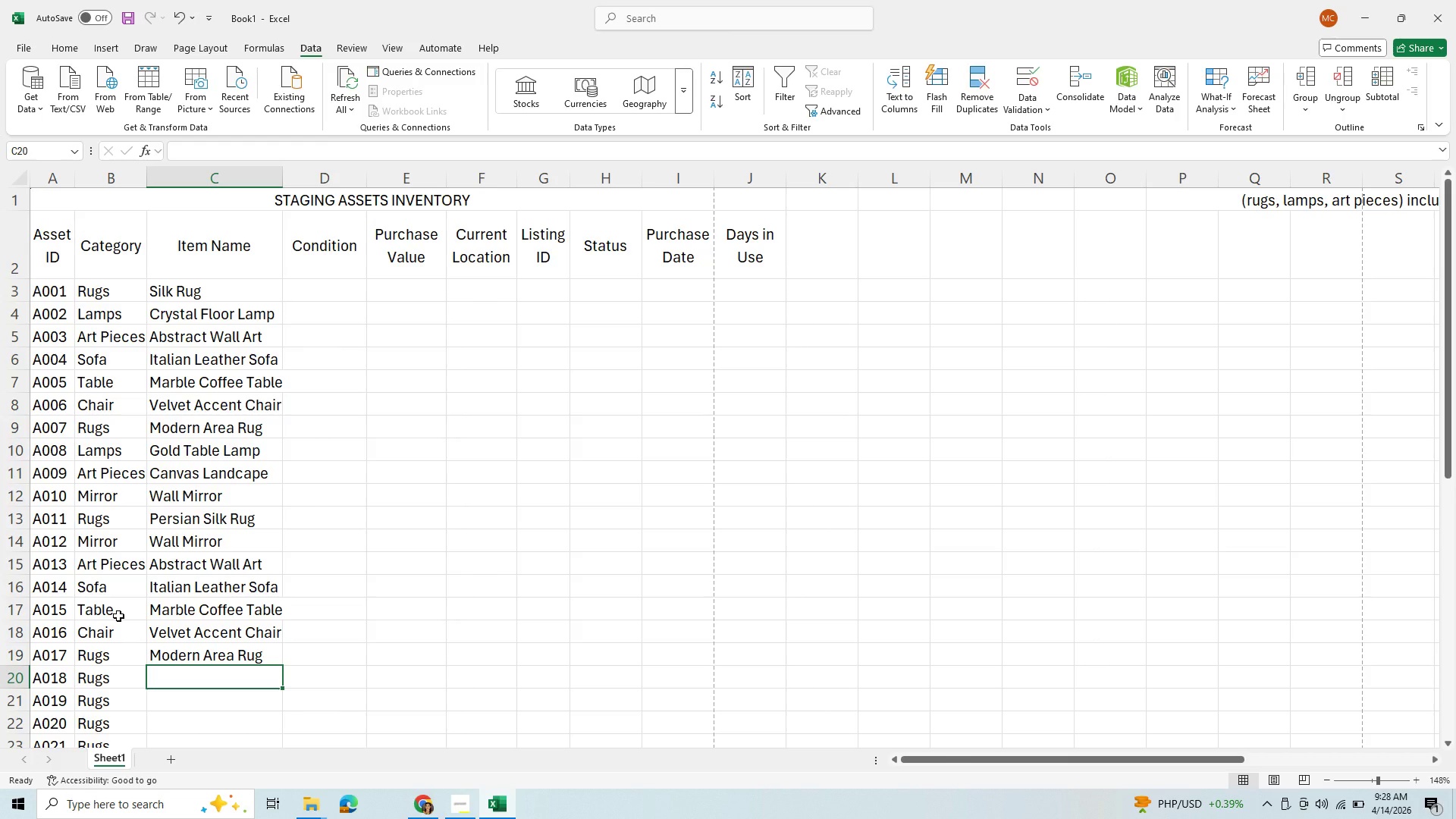 
key(ArrowLeft)
 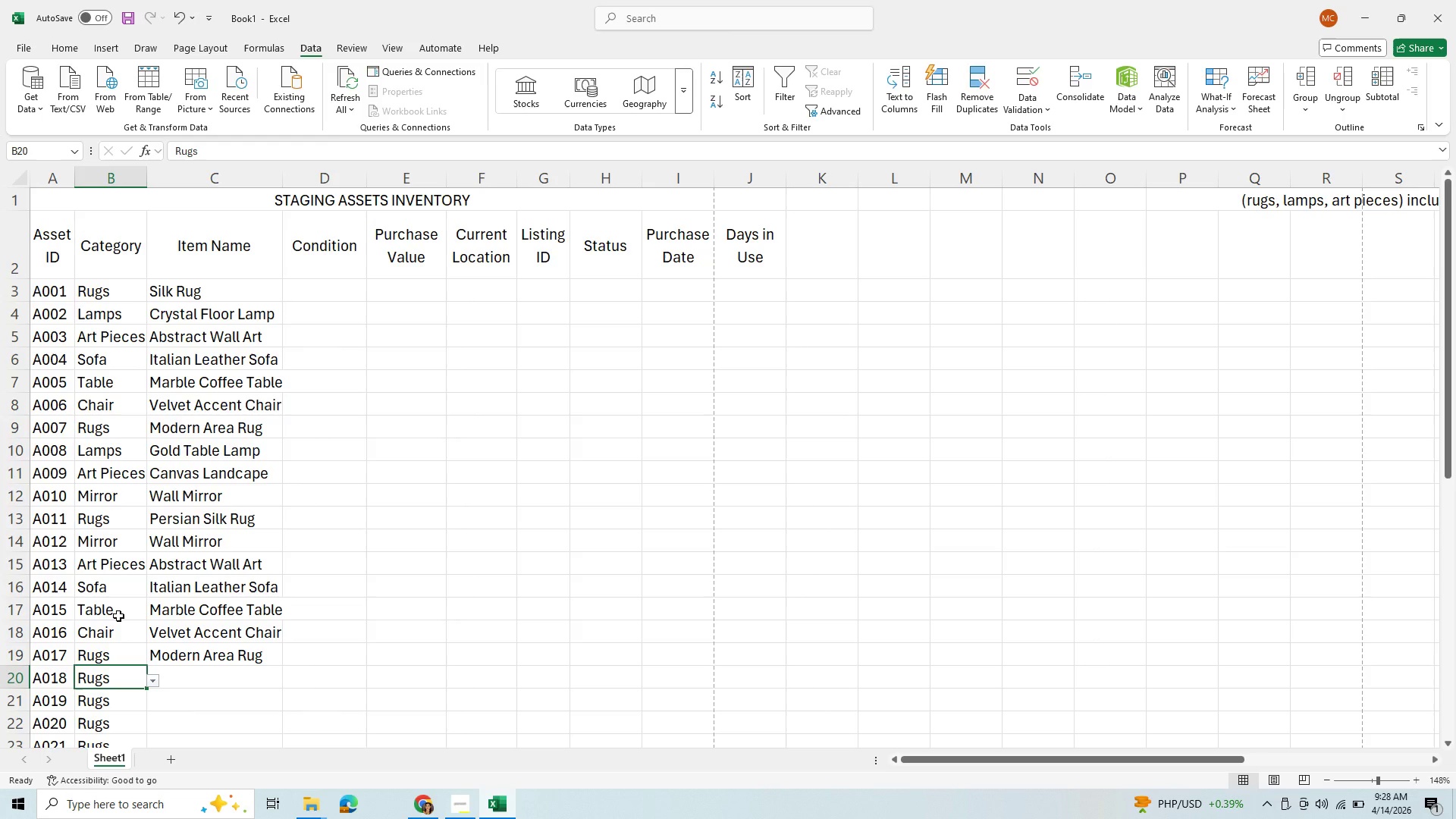 
key(L)
 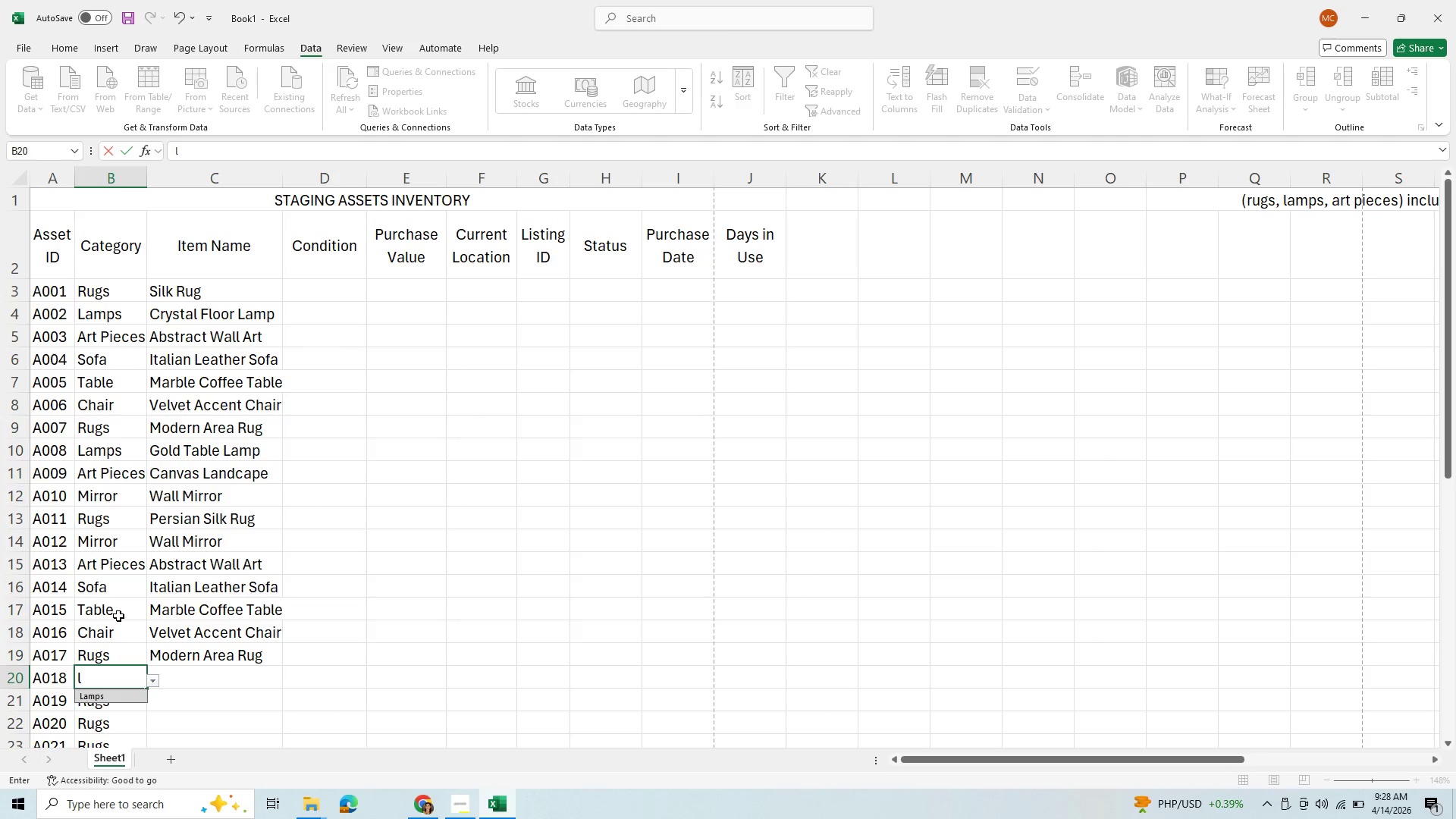 
key(ArrowRight)
 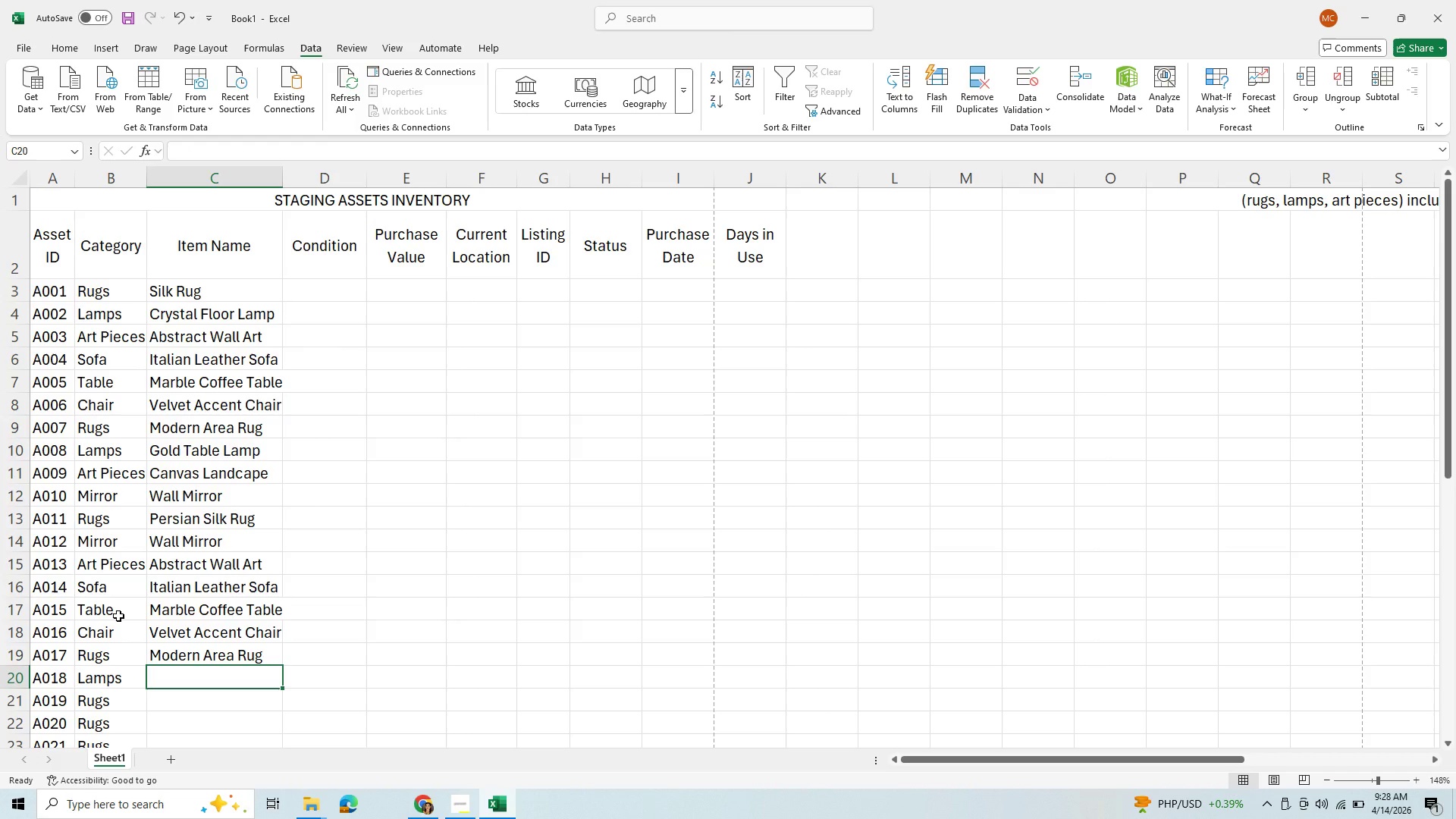 
key(G)
 